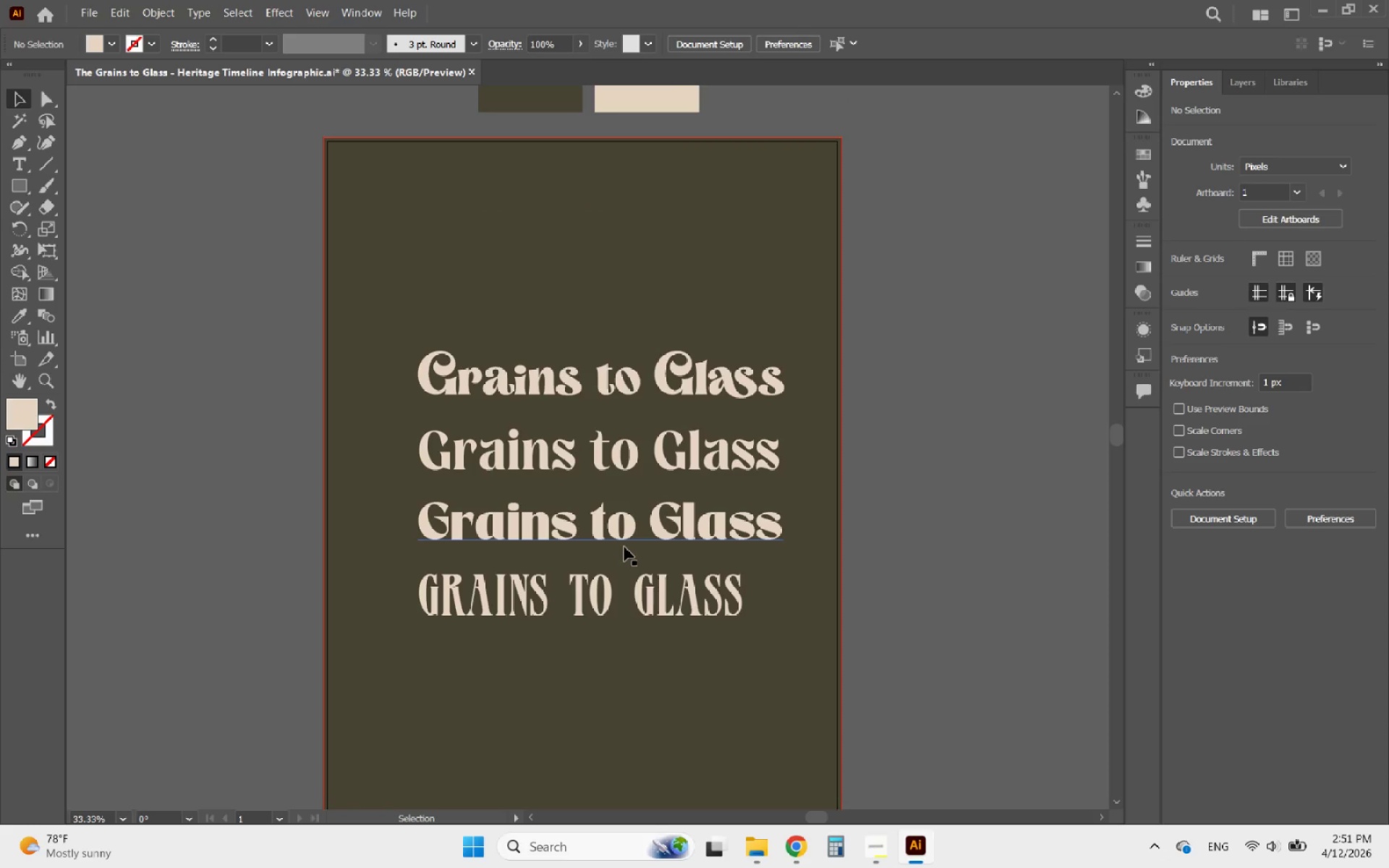 
scroll: coordinate [622, 554], scroll_direction: down, amount: 6.0
 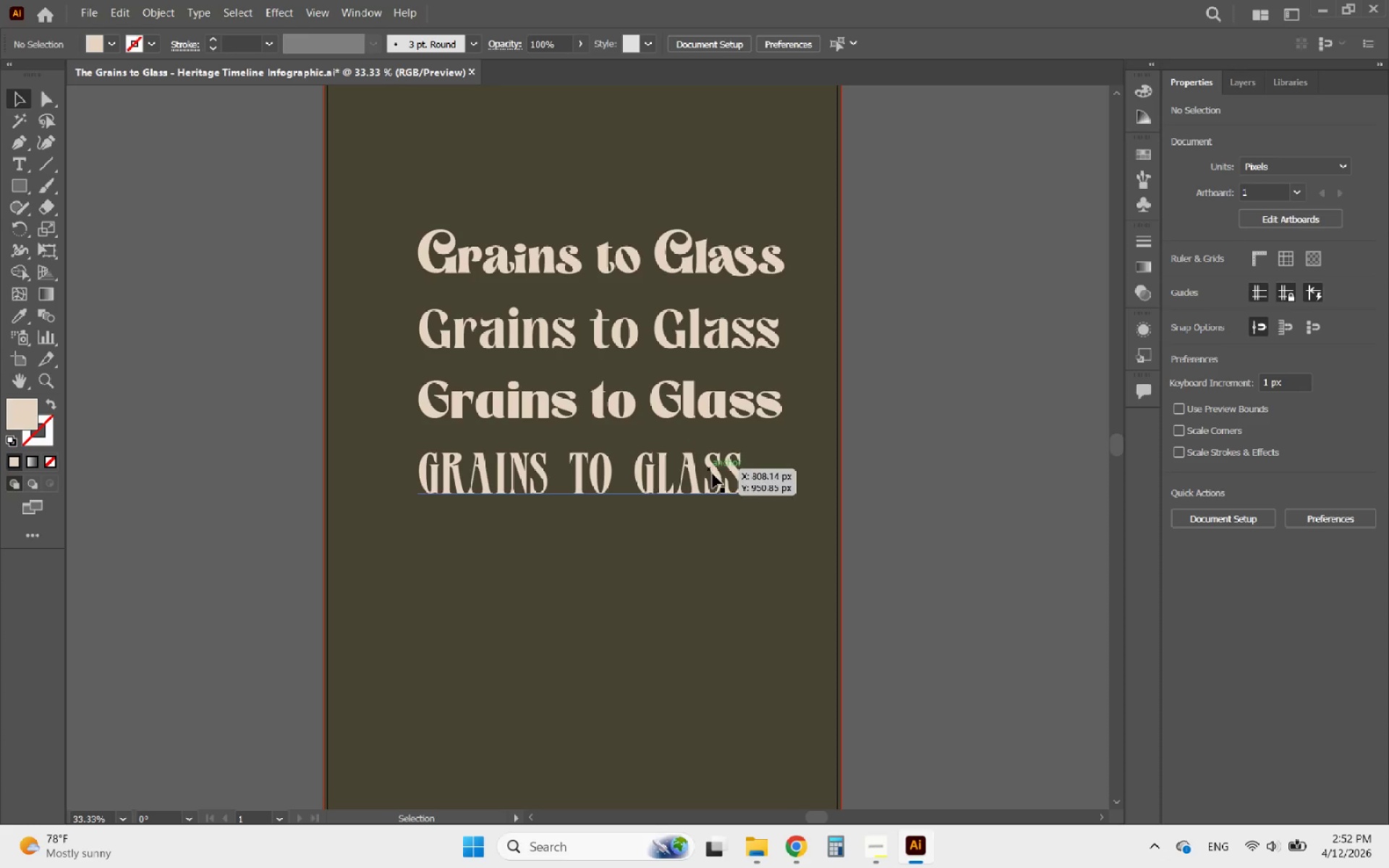 
wait(7.73)
 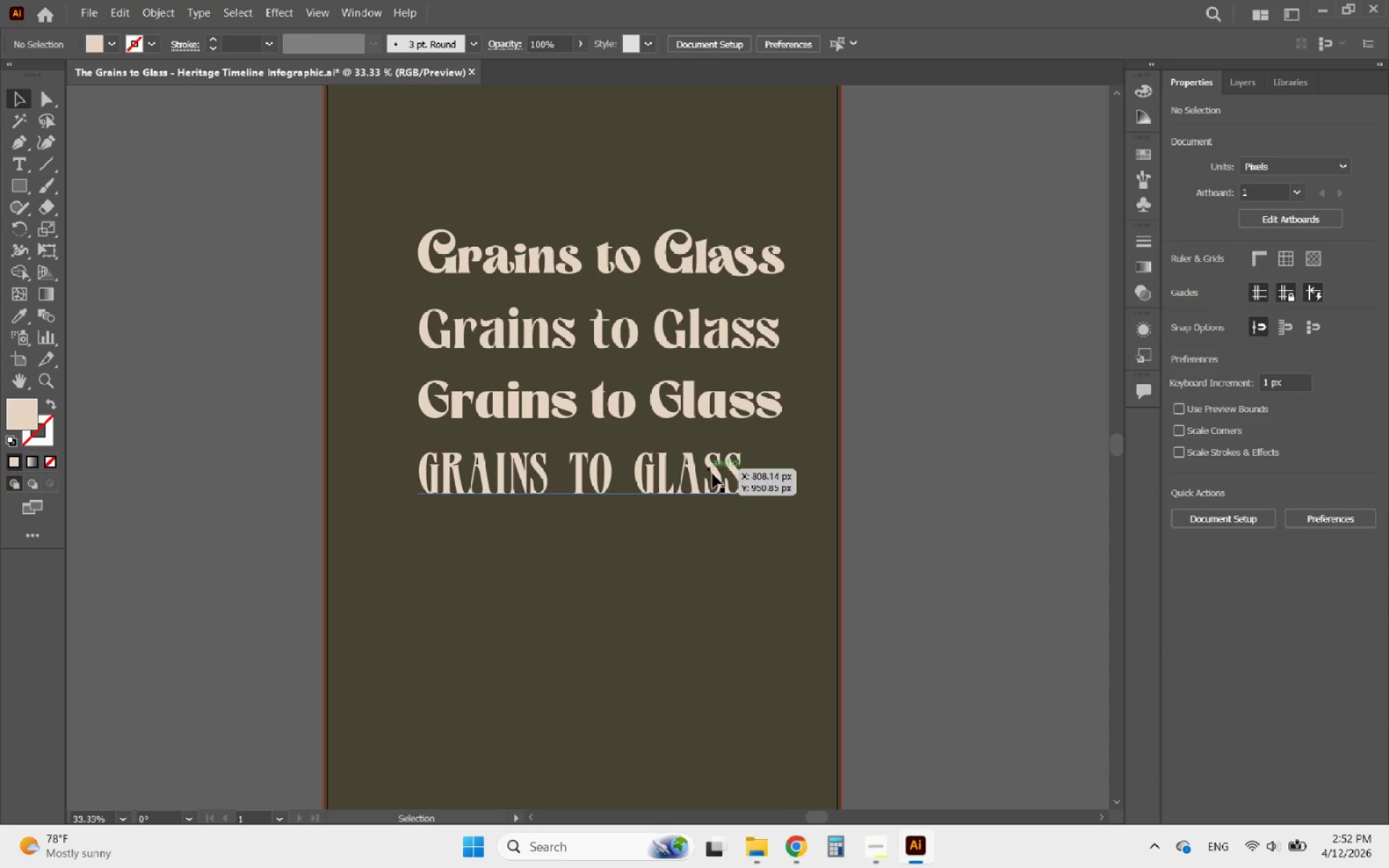 
left_click([683, 490])
 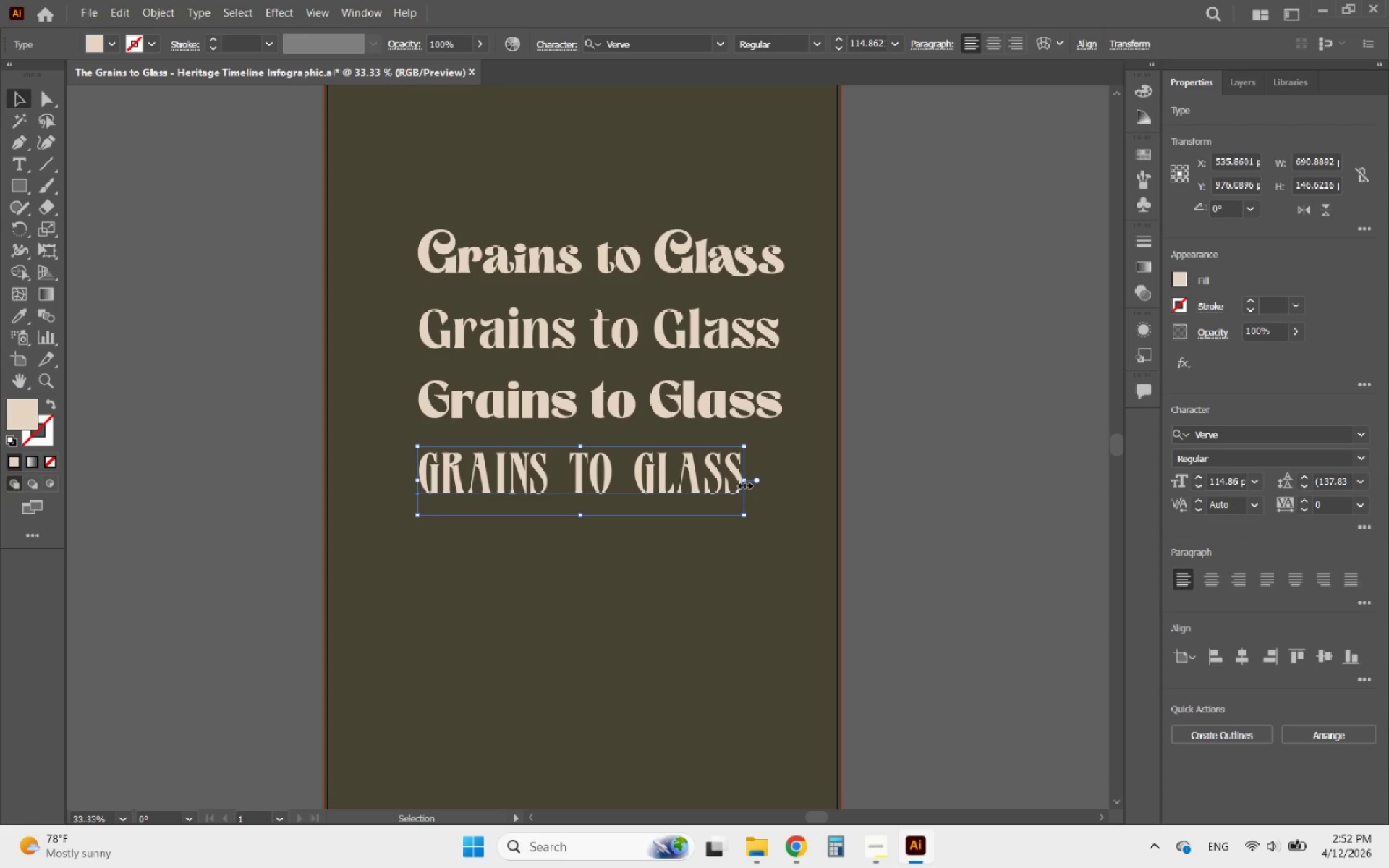 
wait(12.97)
 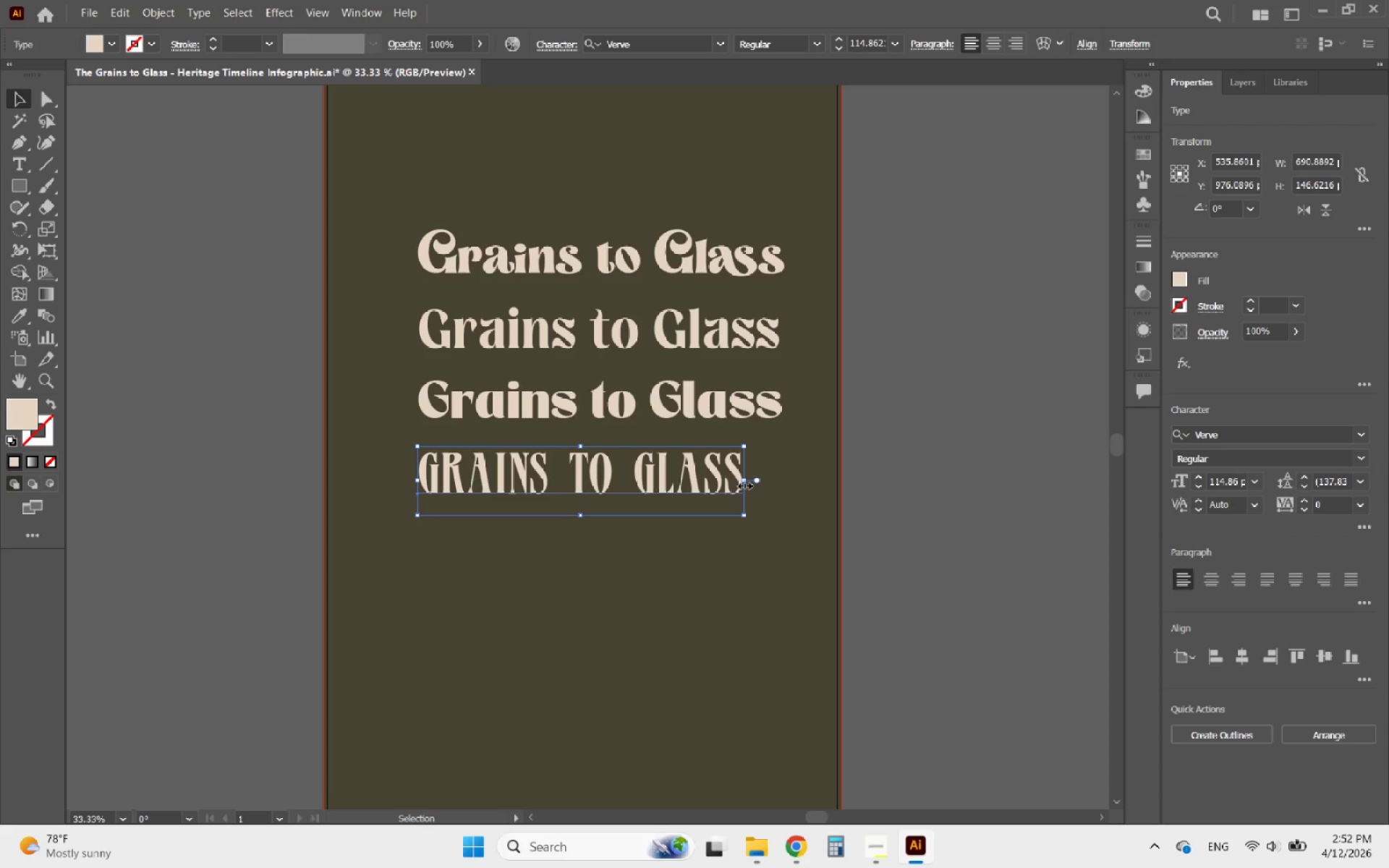 
key(Delete)
 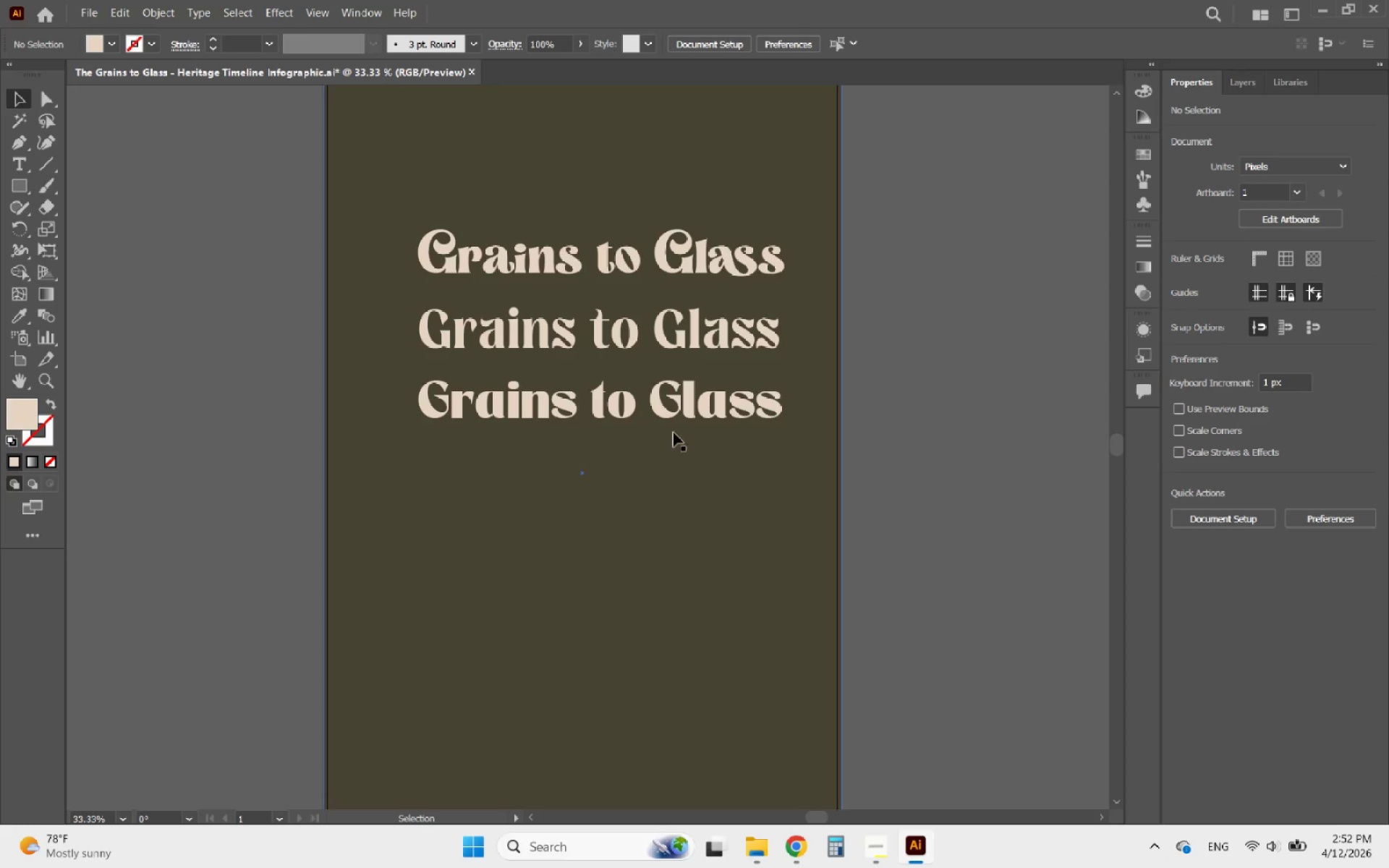 
left_click([667, 407])
 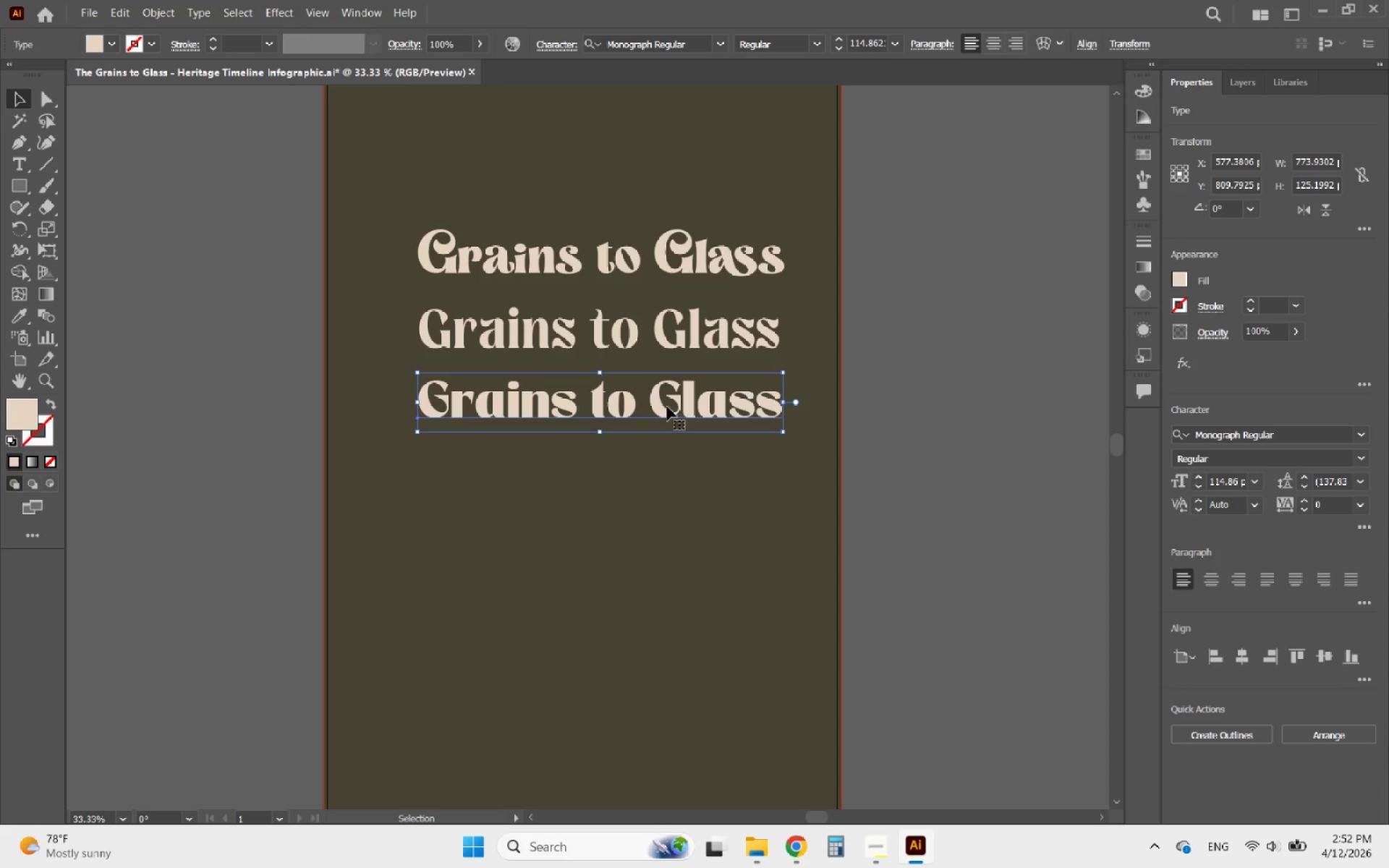 
scroll: coordinate [700, 488], scroll_direction: down, amount: 1.0
 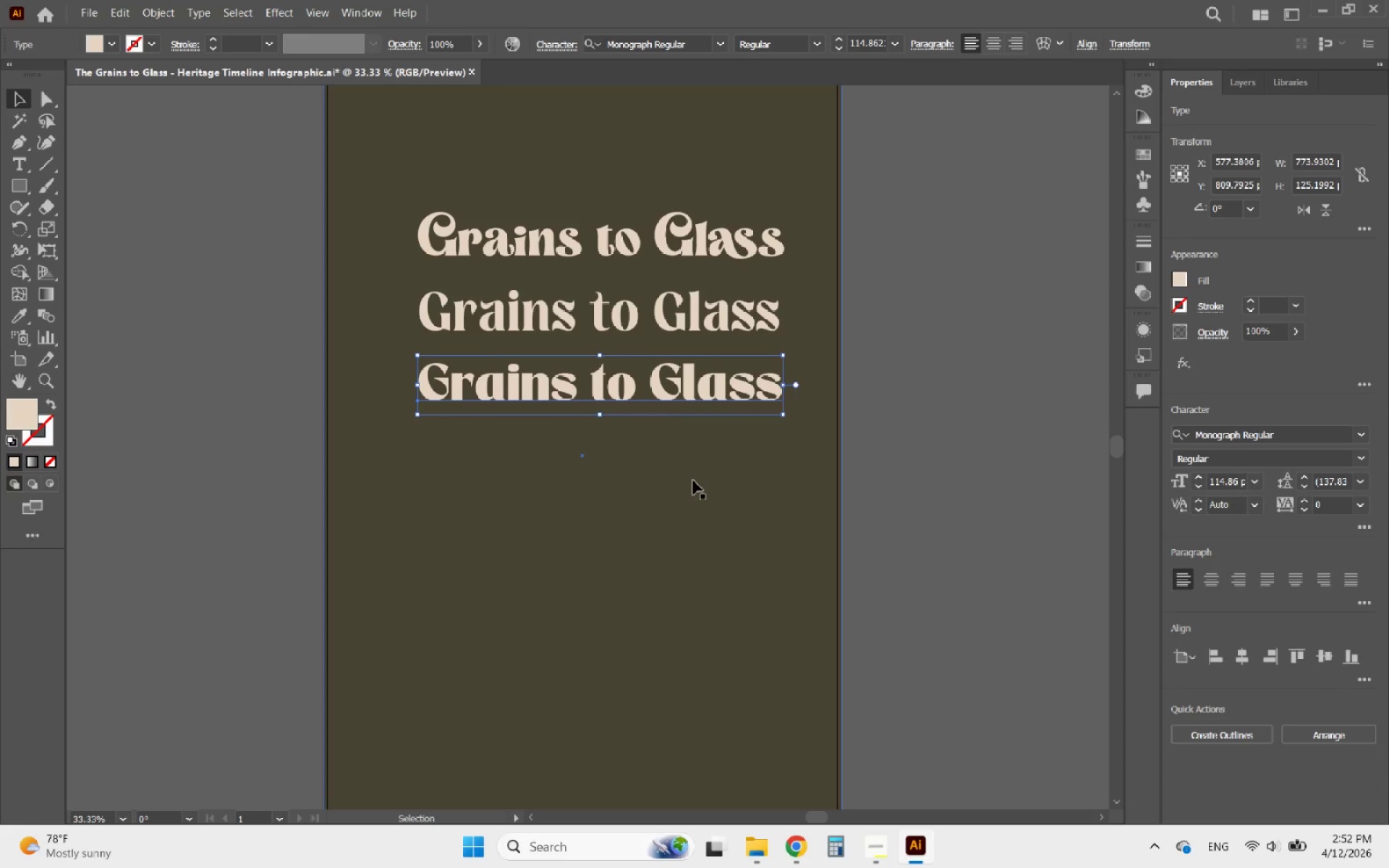 
hold_key(key=AltLeft, duration=0.62)
scroll: coordinate [689, 480], scroll_direction: down, amount: 1.0
 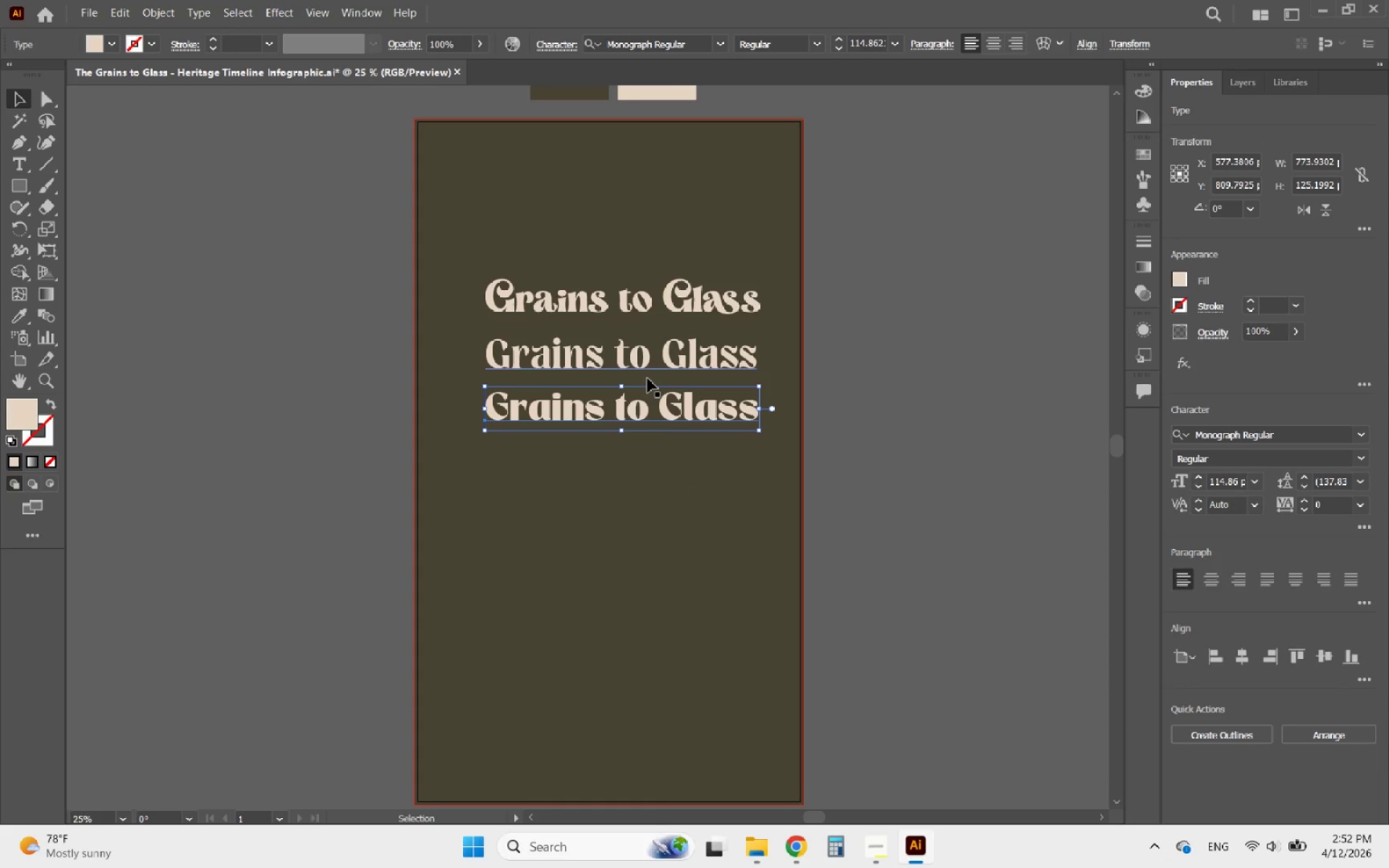 
hold_key(key=AltLeft, duration=1.05)
scroll: coordinate [647, 354], scroll_direction: up, amount: 1.0
 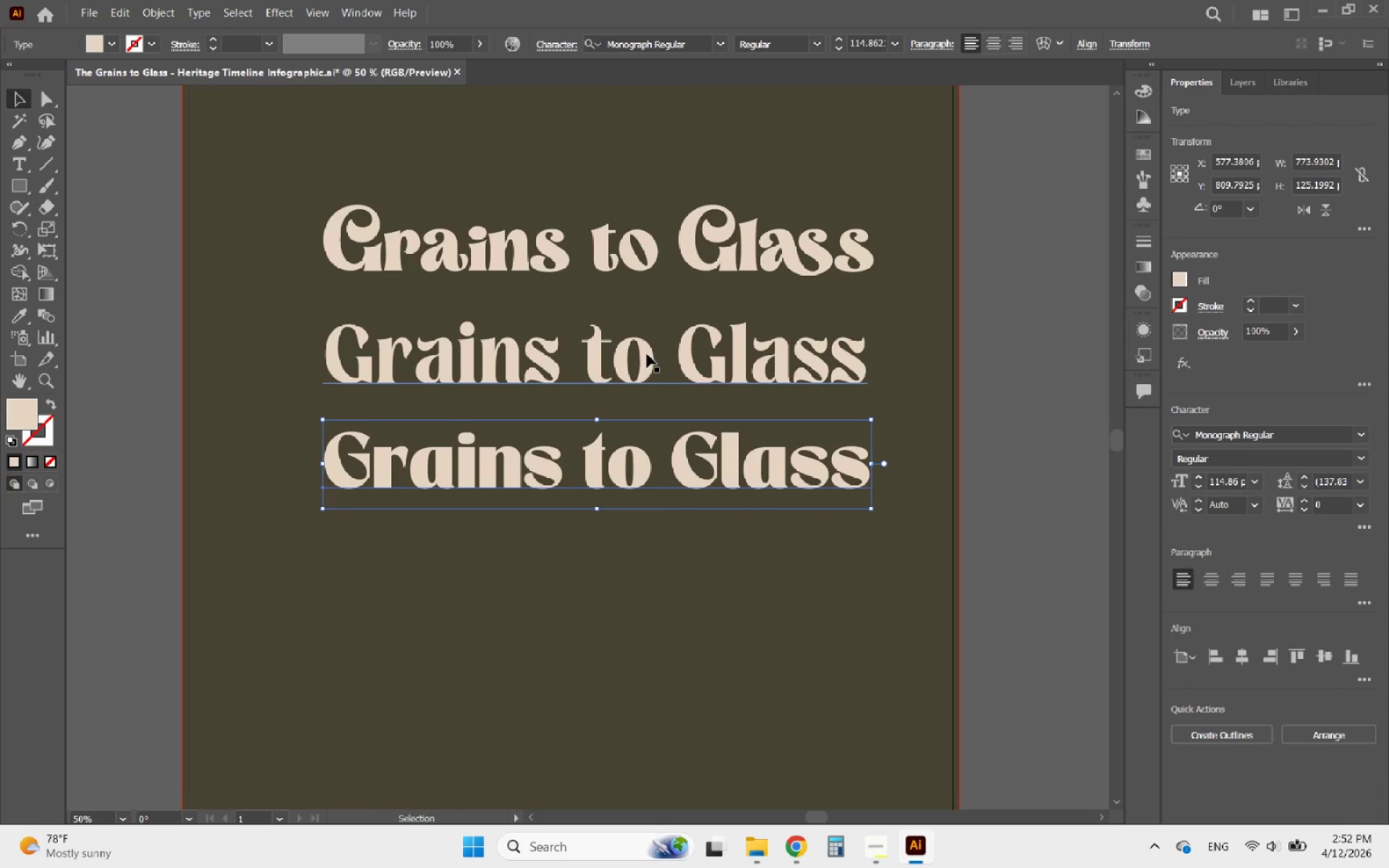 
key(Delete)
 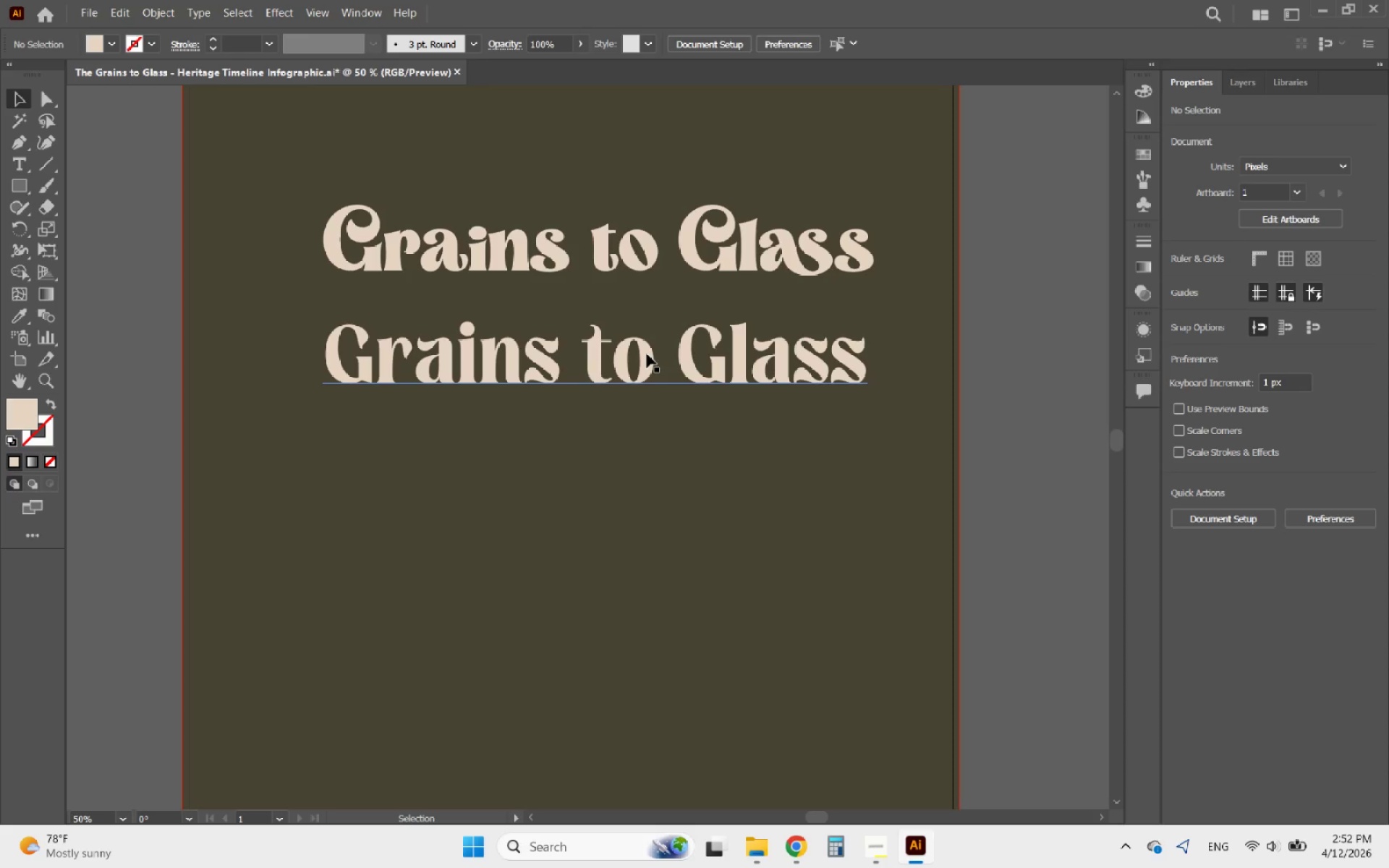 
left_click([647, 354])
 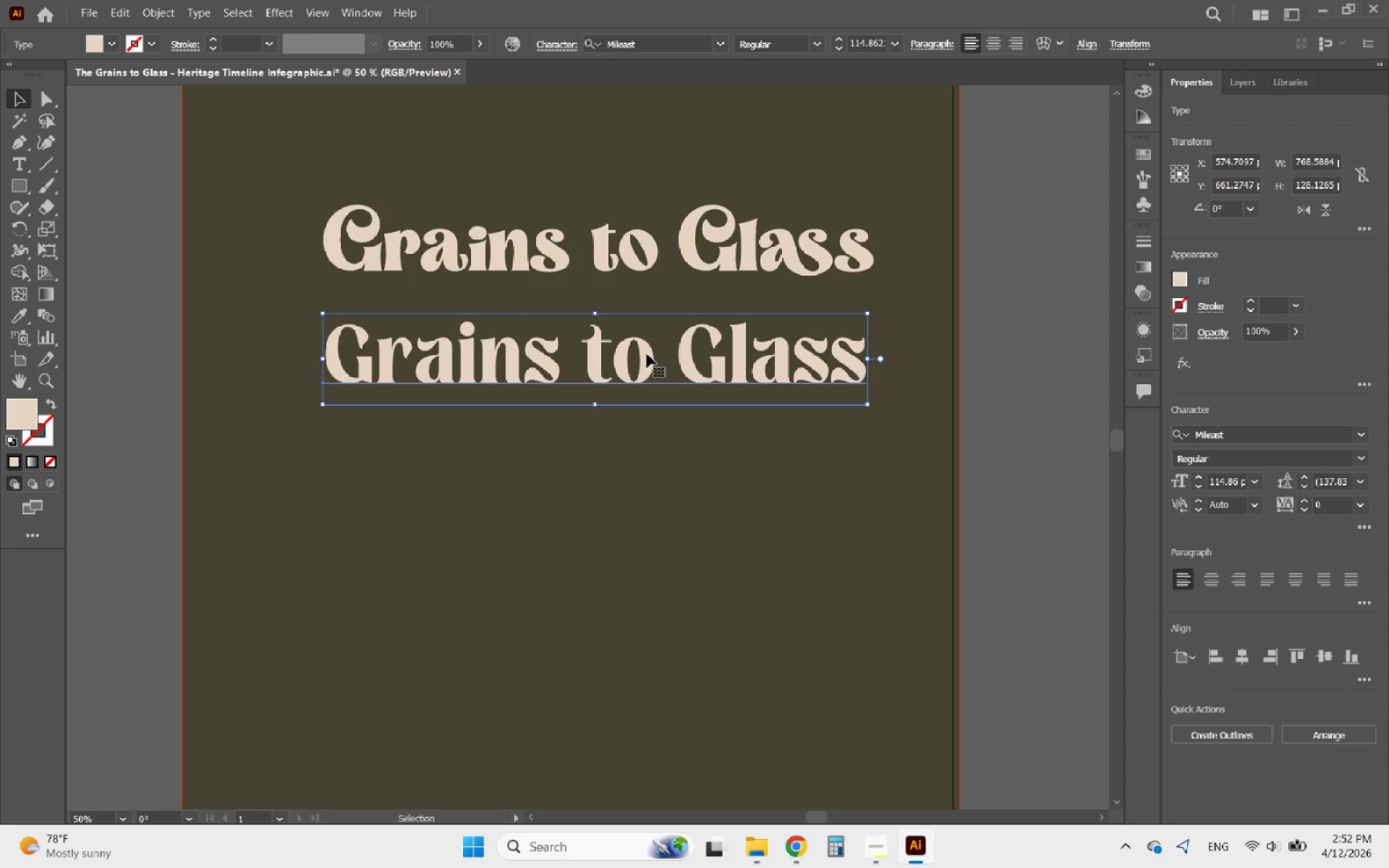 
hold_key(key=AltLeft, duration=0.98)
scroll: coordinate [647, 354], scroll_direction: down, amount: 2.0
 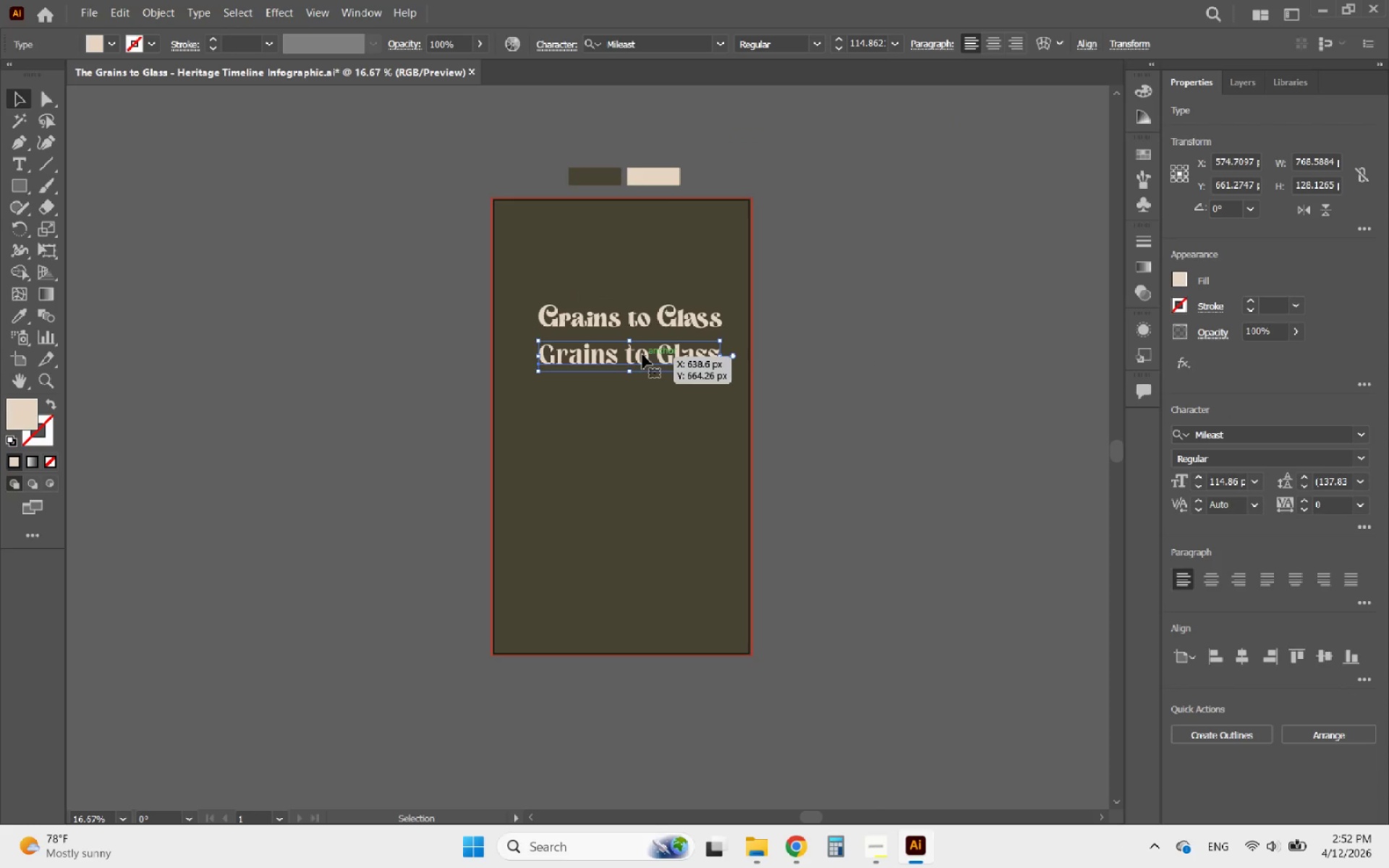 
left_click_drag(start_coordinate=[642, 354], to_coordinate=[318, 278])
 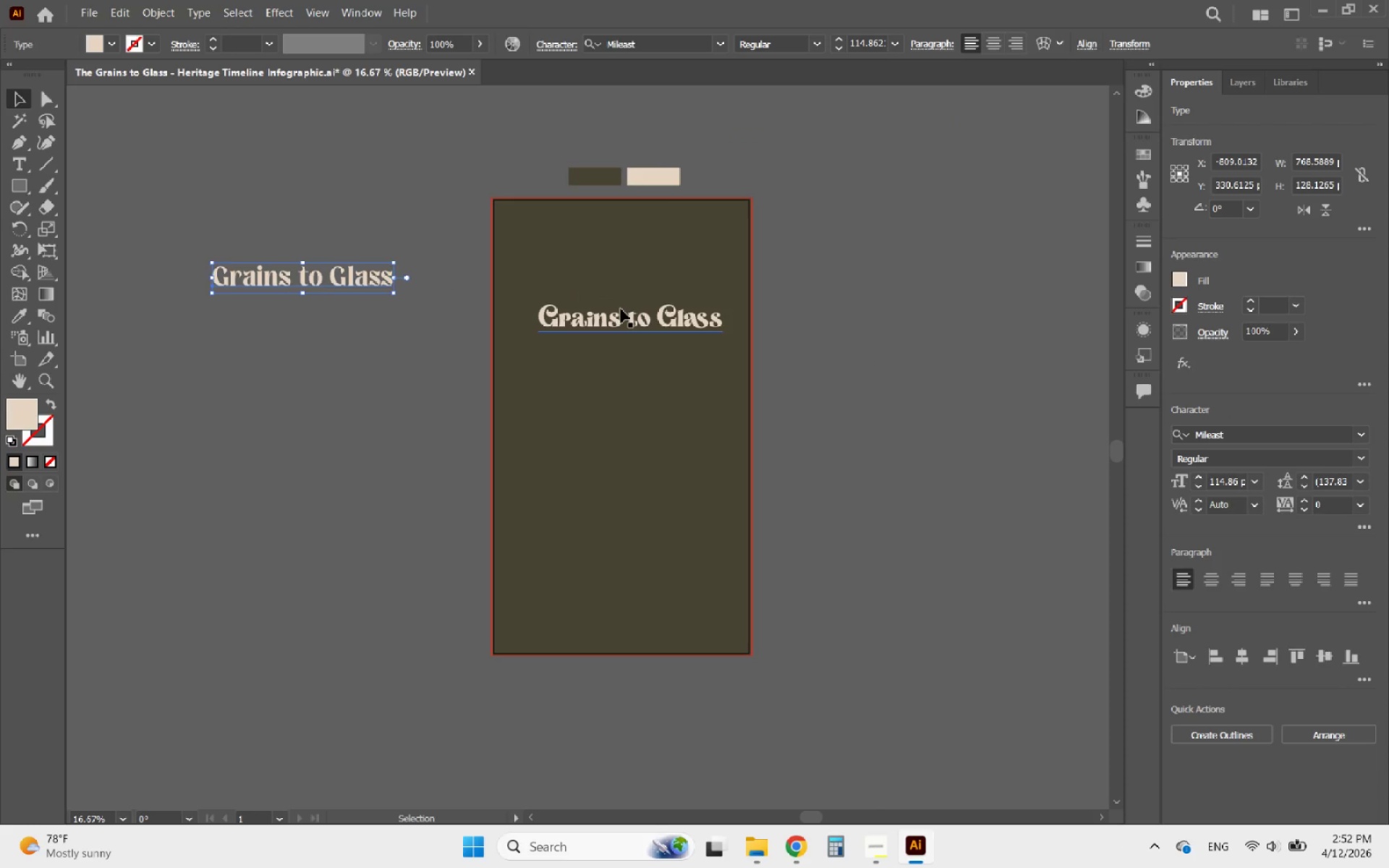 
left_click([621, 309])
 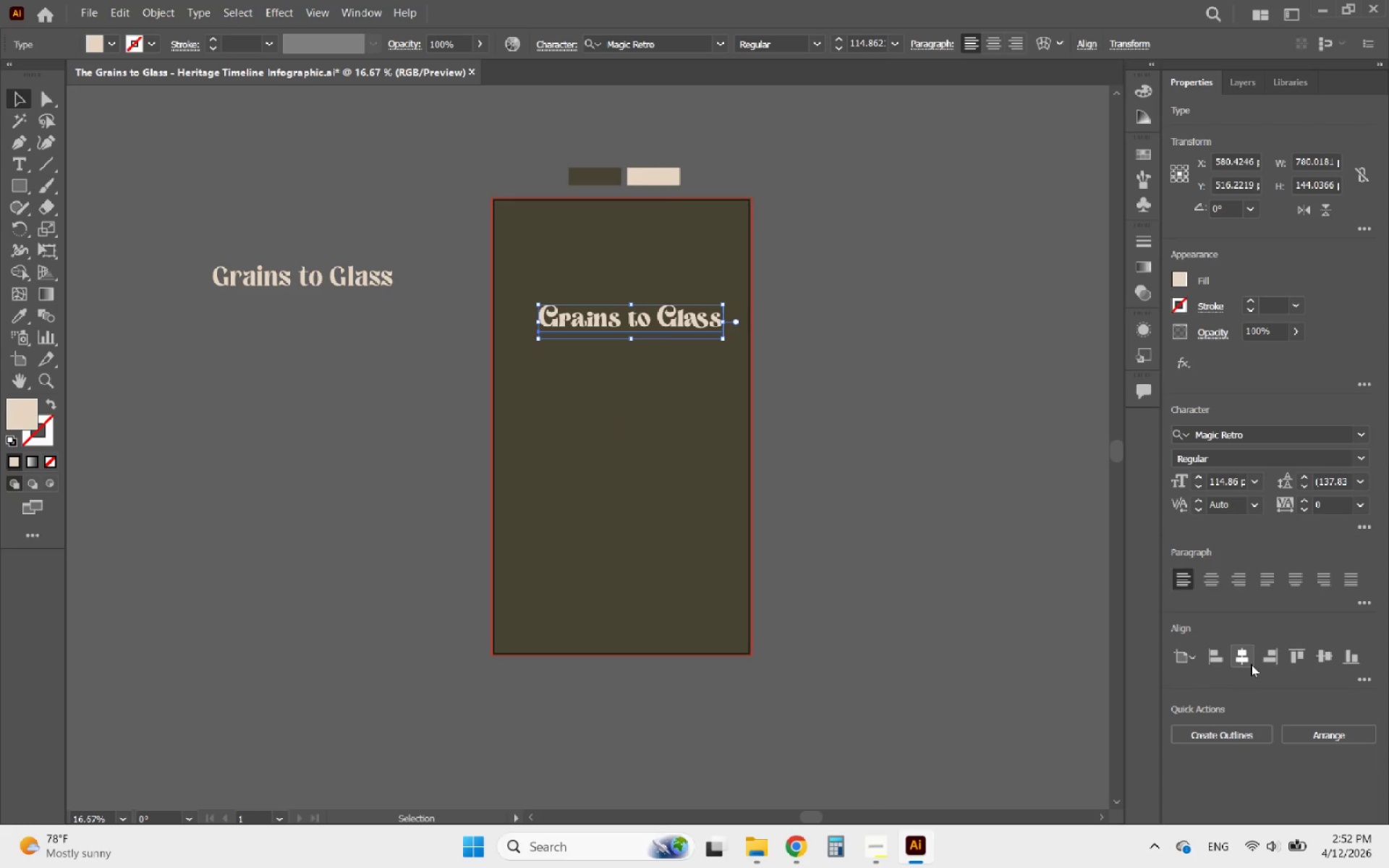 
left_click([1248, 665])
 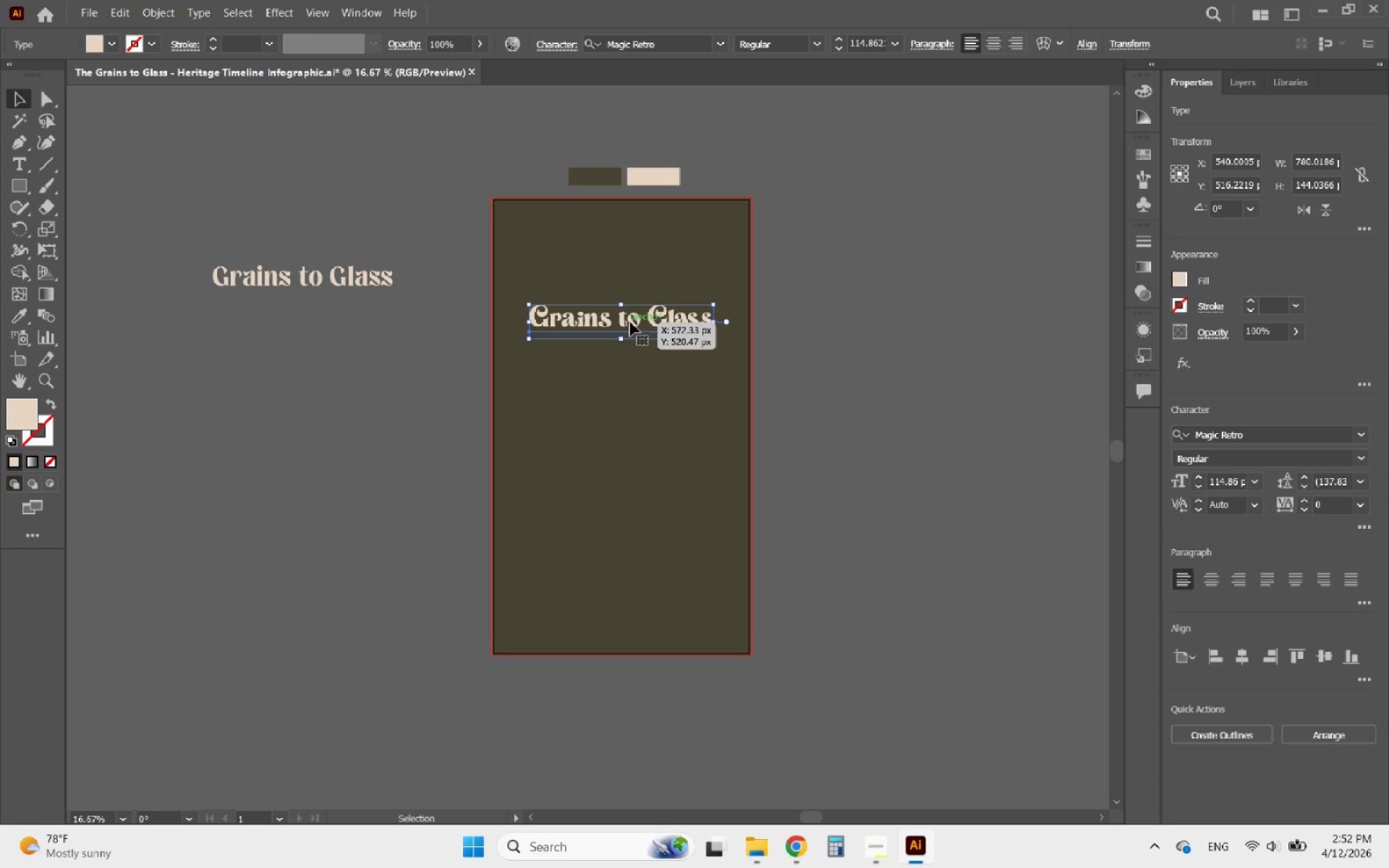 
left_click_drag(start_coordinate=[630, 322], to_coordinate=[613, 250])
 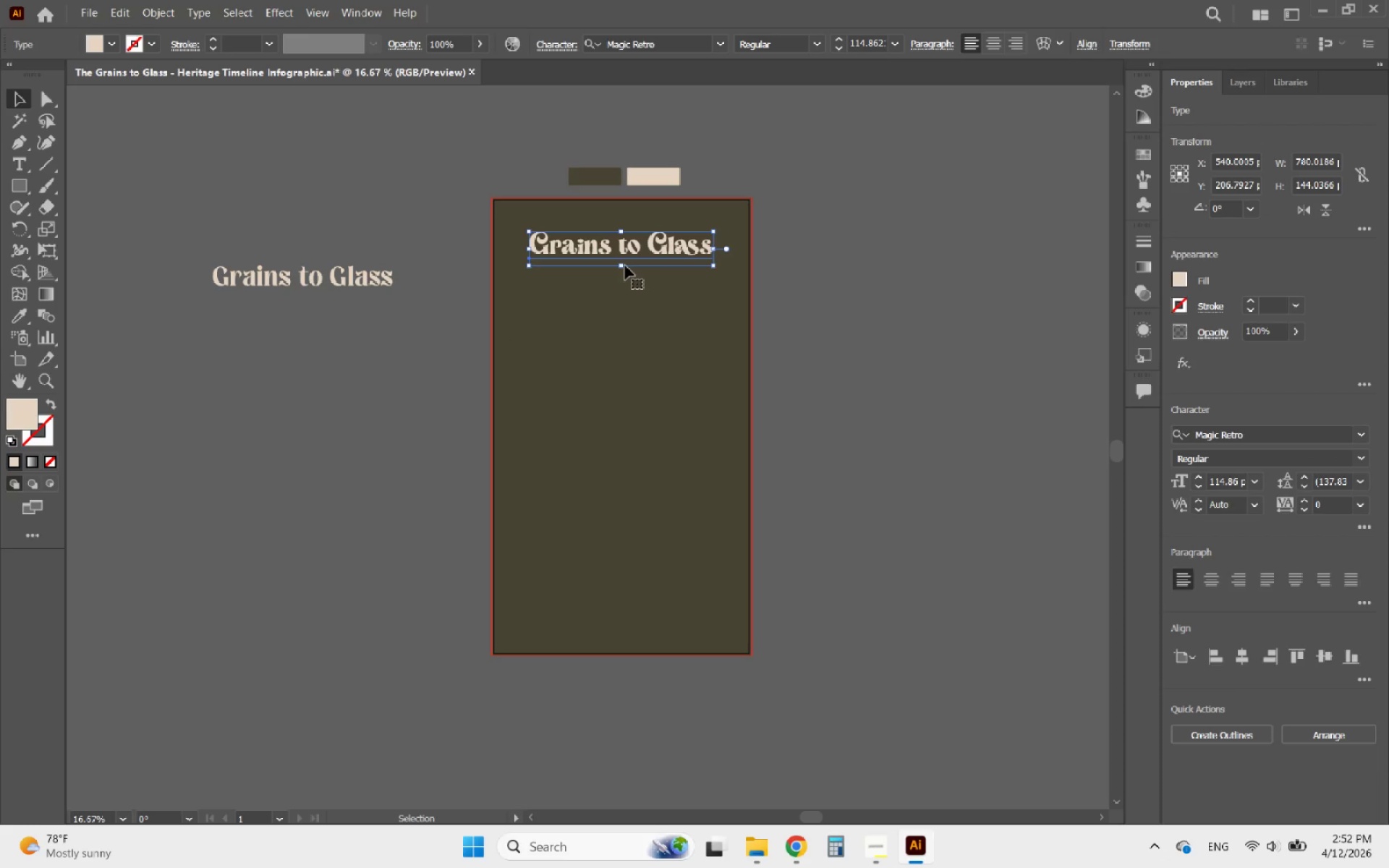 
hold_key(key=ShiftLeft, duration=2.03)
 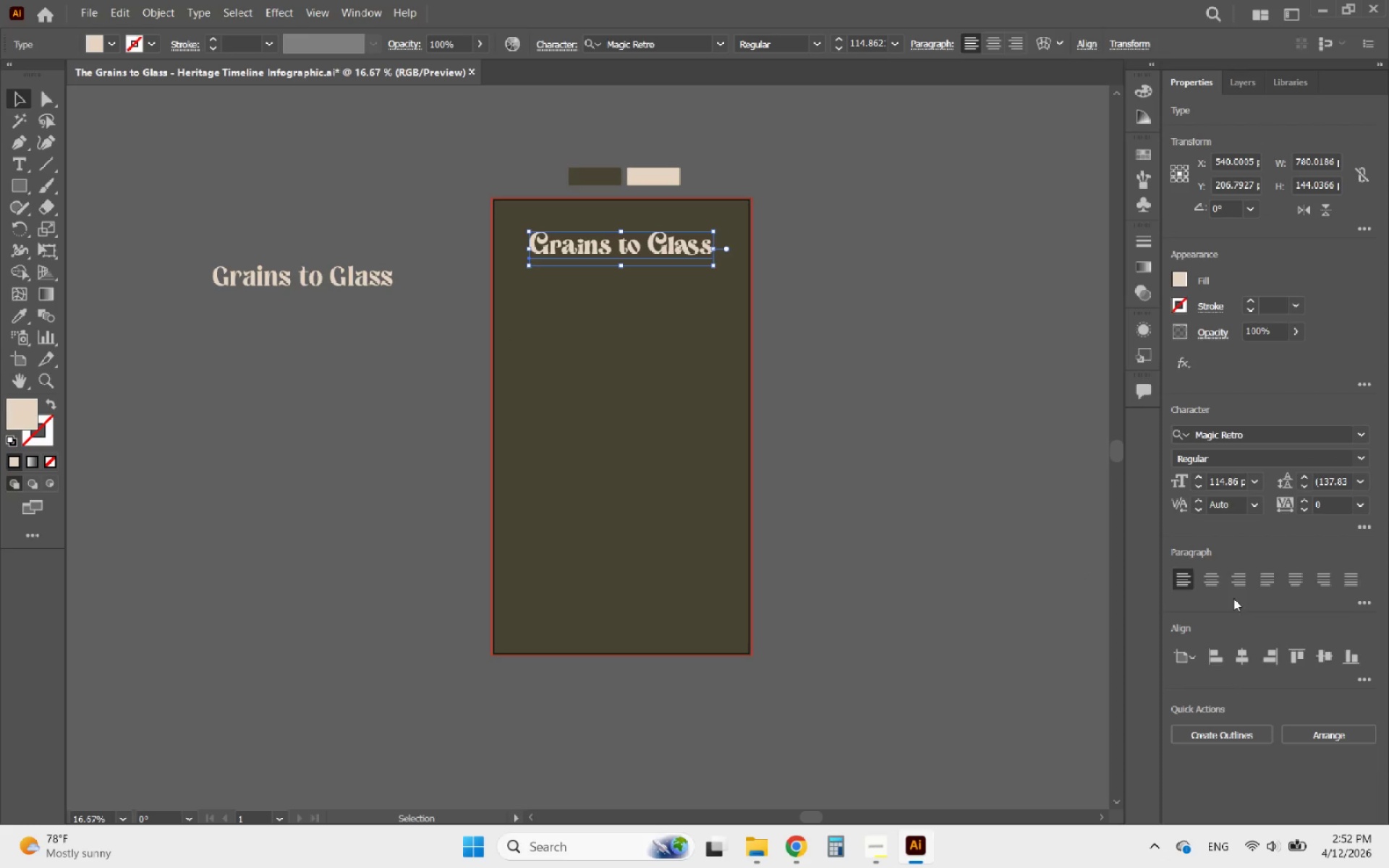 
left_click([1239, 648])
 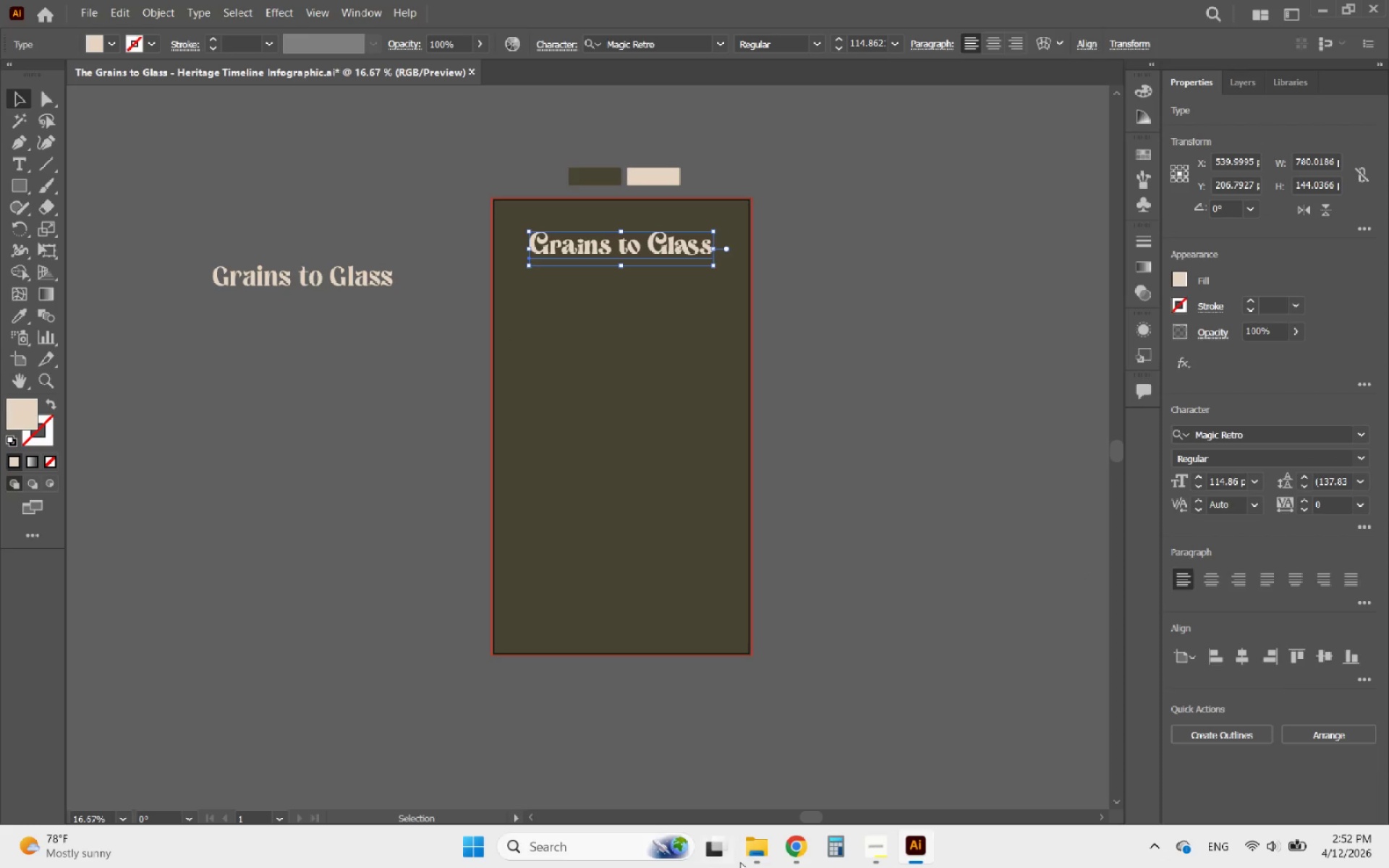 
mouse_move([753, 843])
 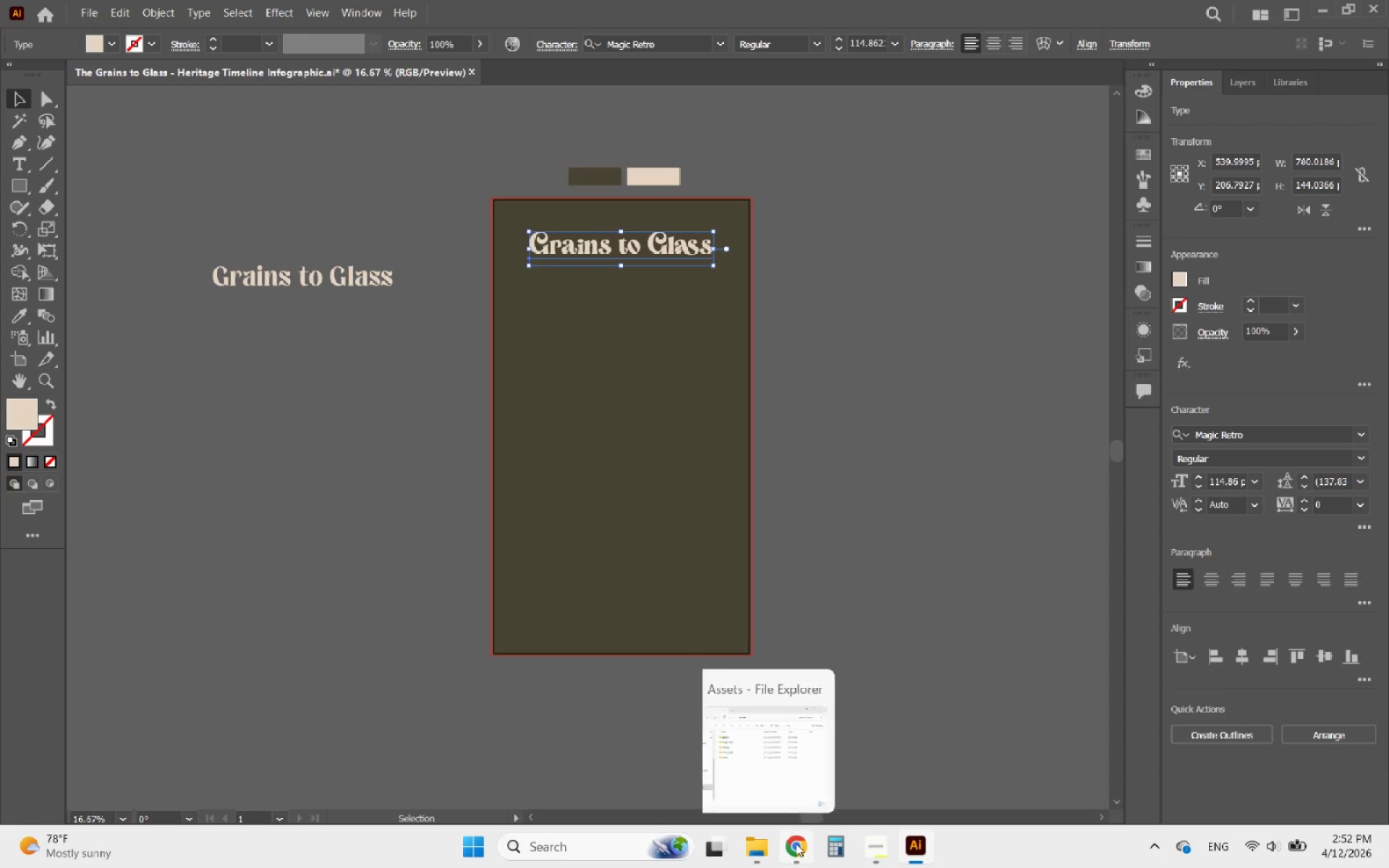 
left_click([796, 843])
 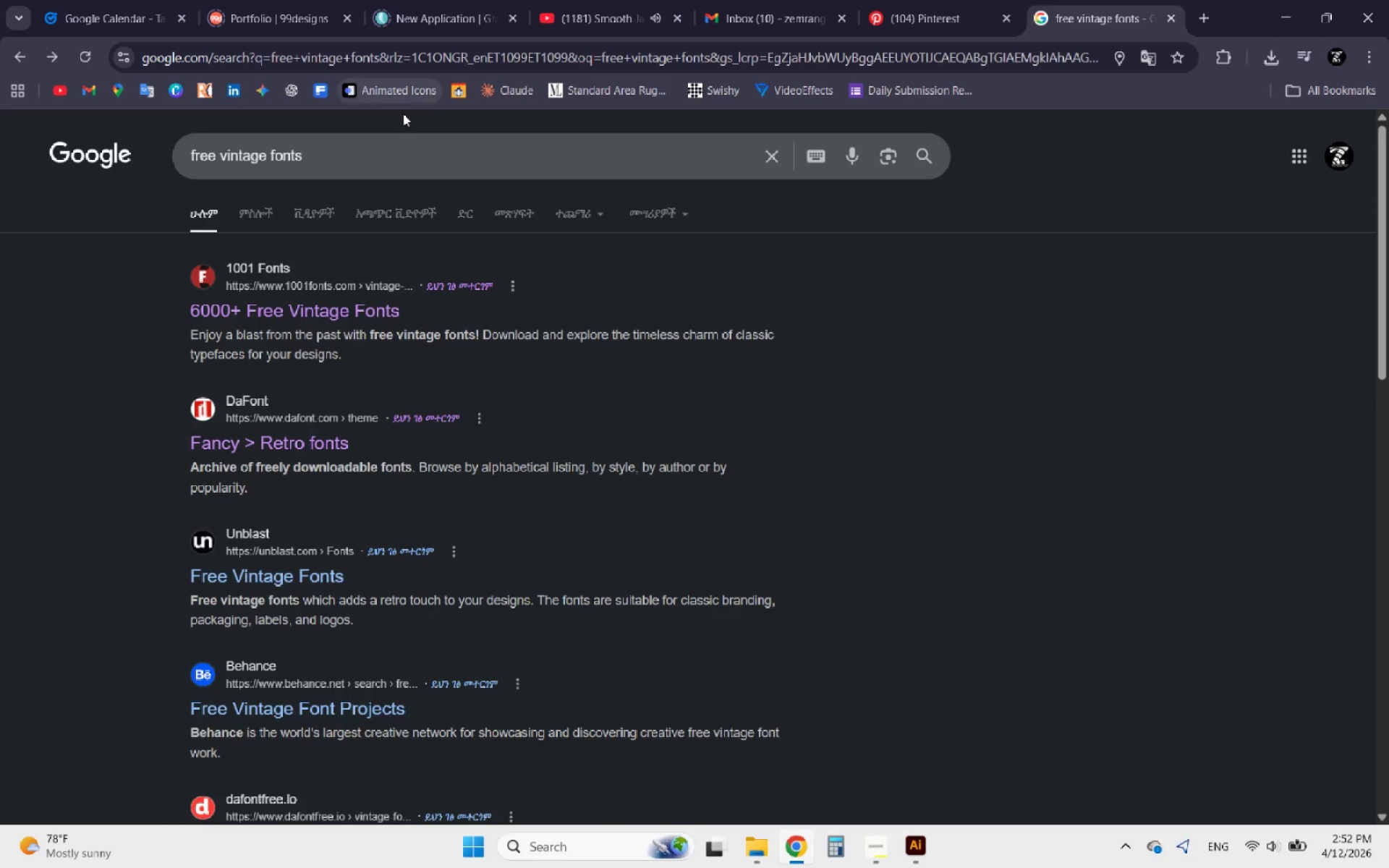 
left_click_drag(start_coordinate=[358, 158], to_coordinate=[221, 192])
 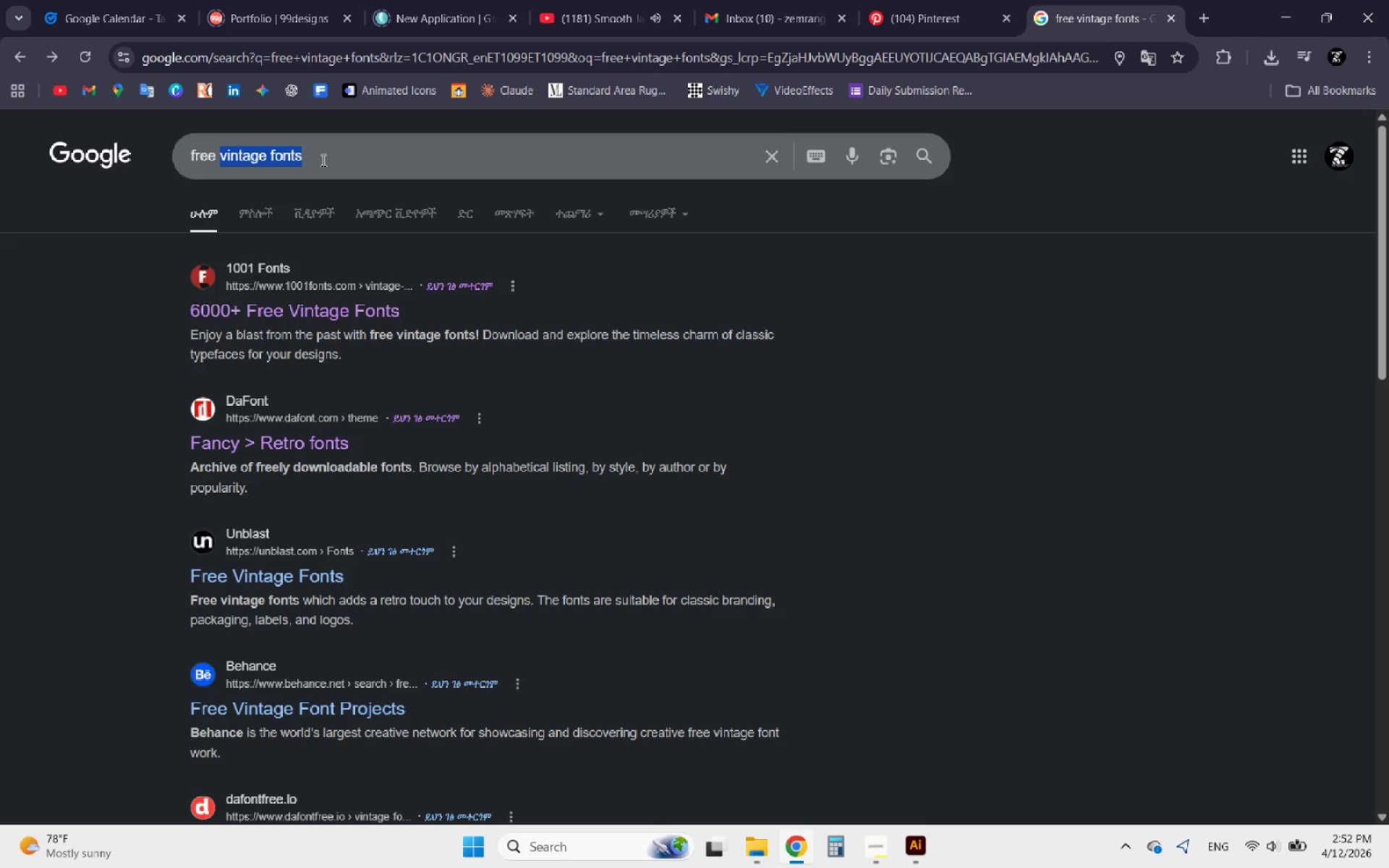 
left_click([324, 159])
 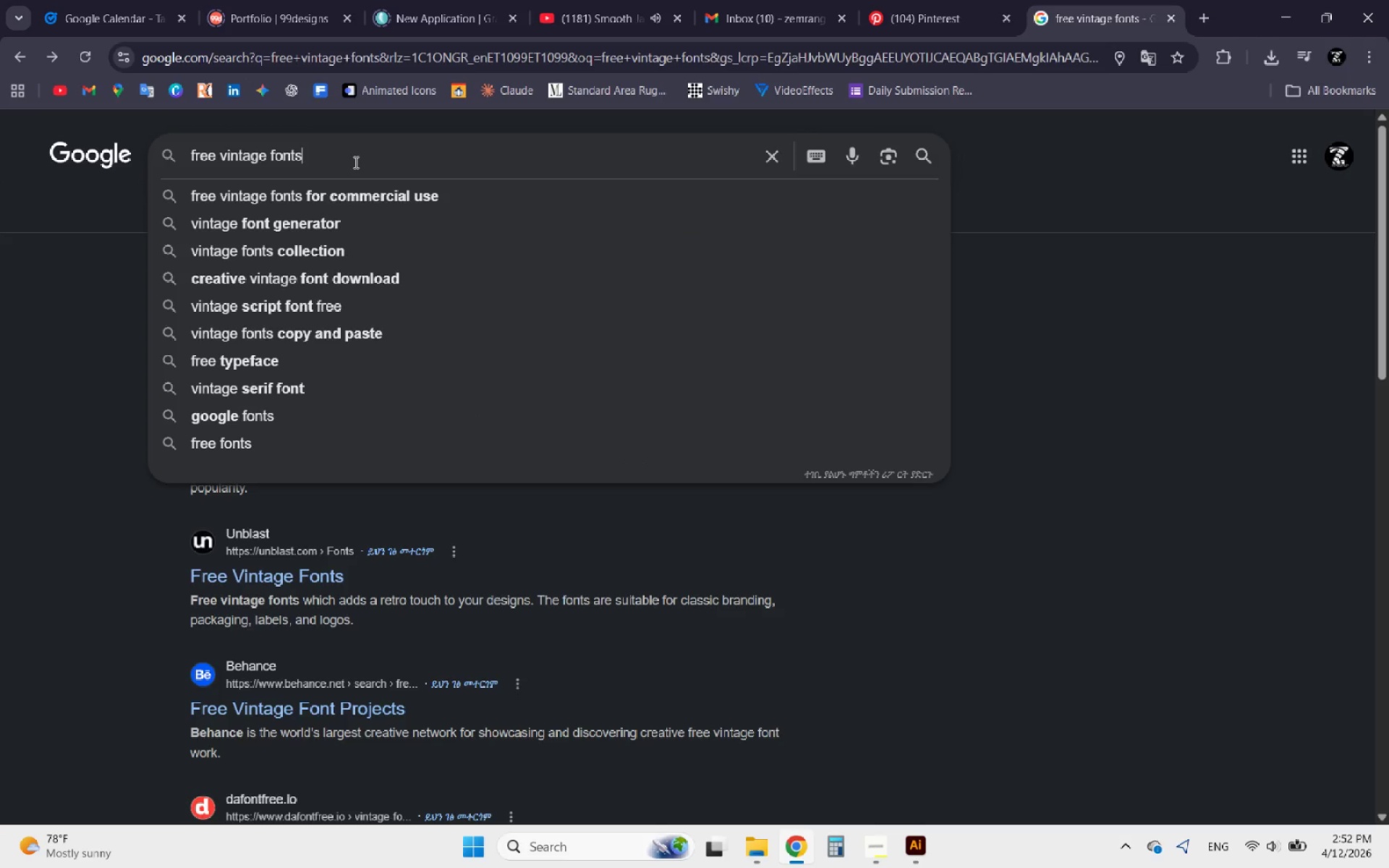 
left_click_drag(start_coordinate=[354, 162], to_coordinate=[192, 143])
 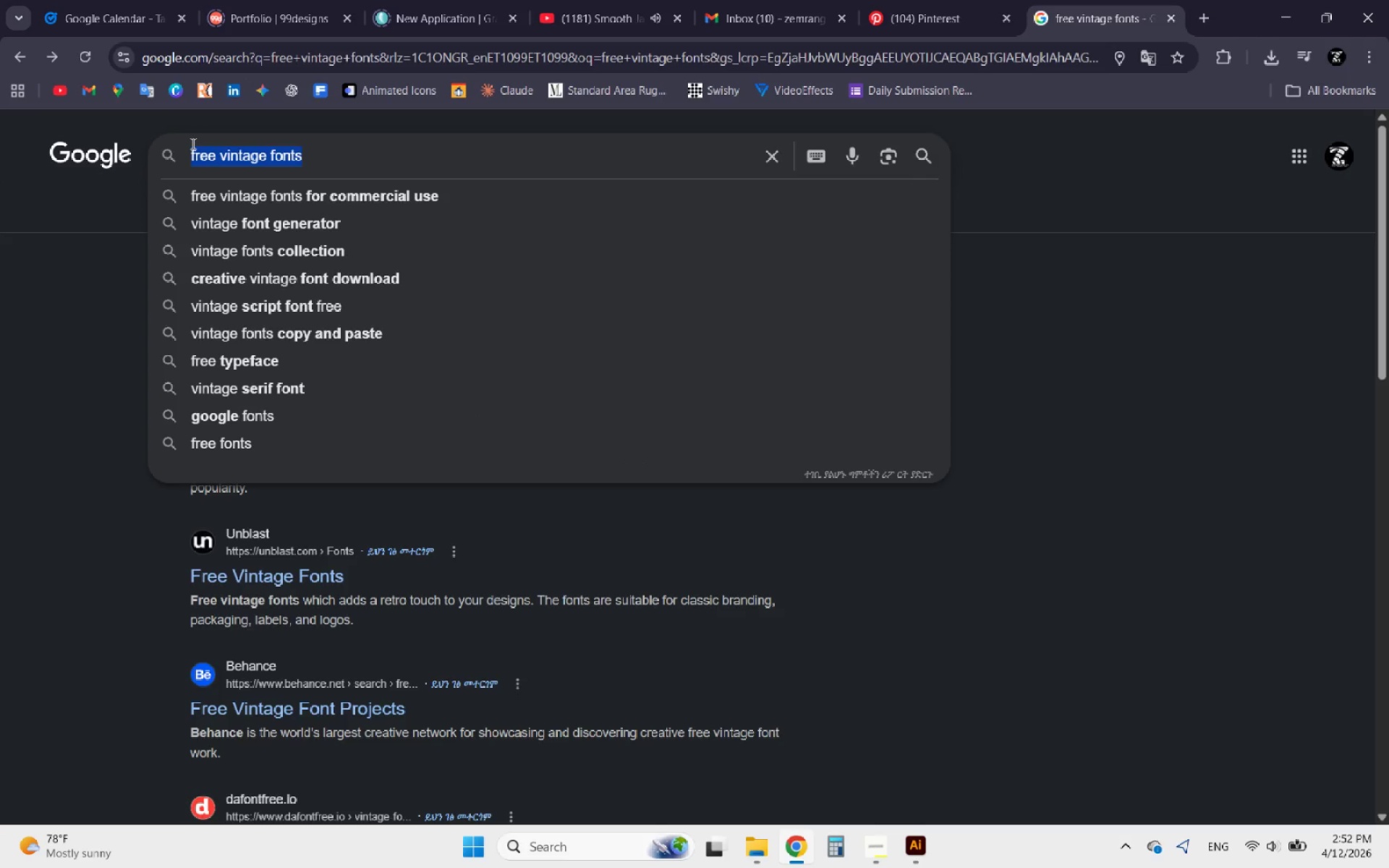 
type(instagra)
 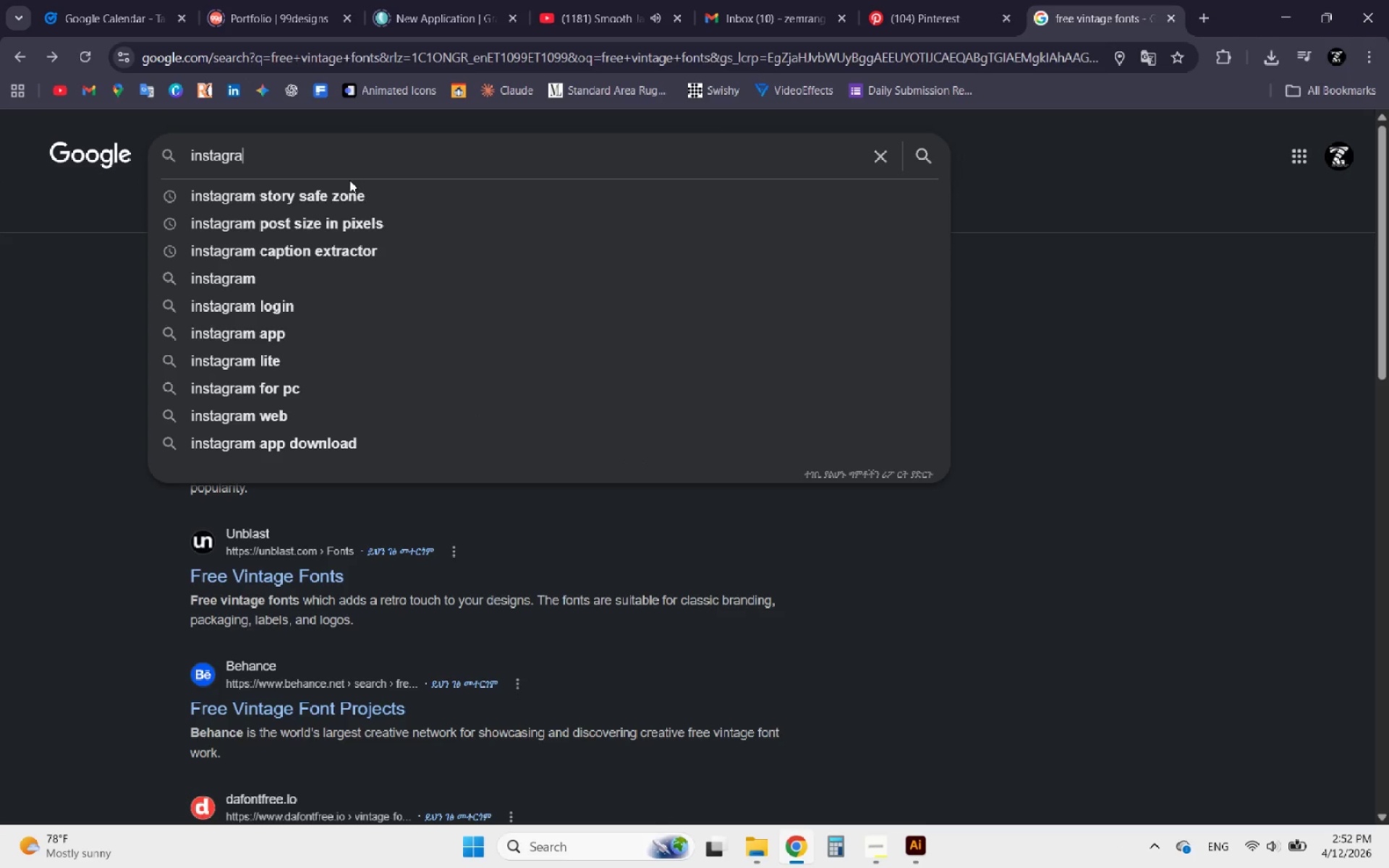 
left_click([341, 205])
 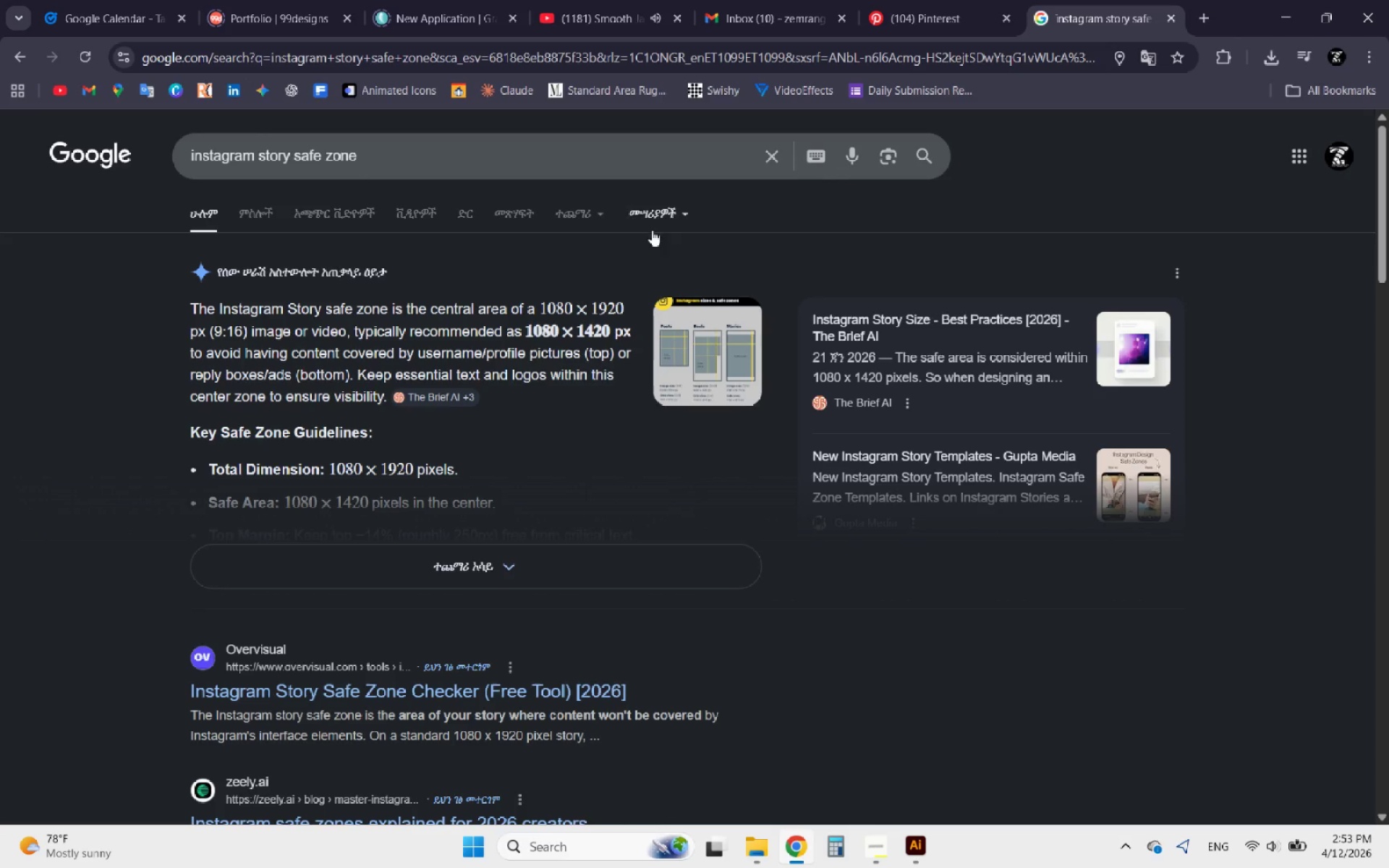 
wait(7.55)
 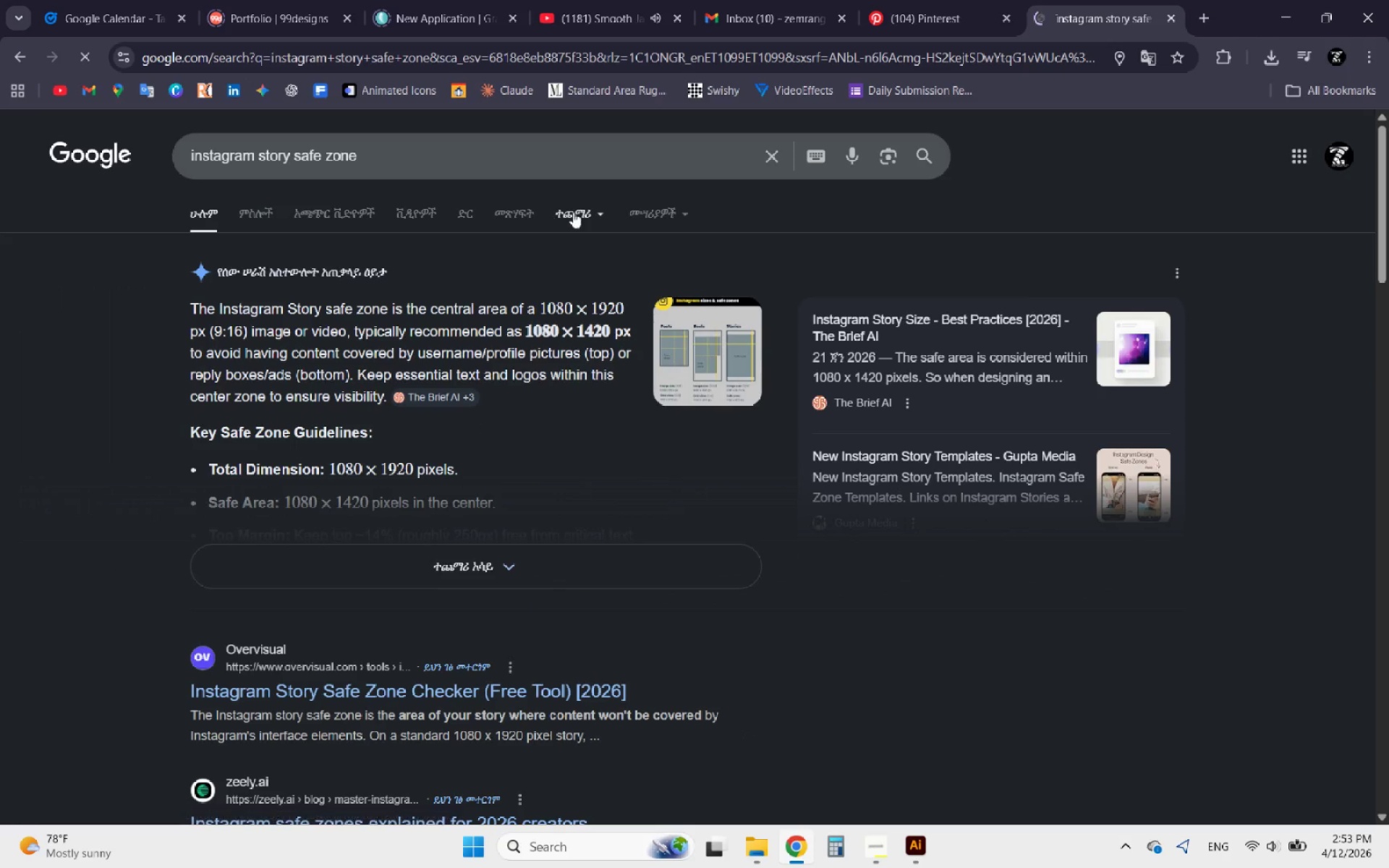 
left_click([266, 213])
 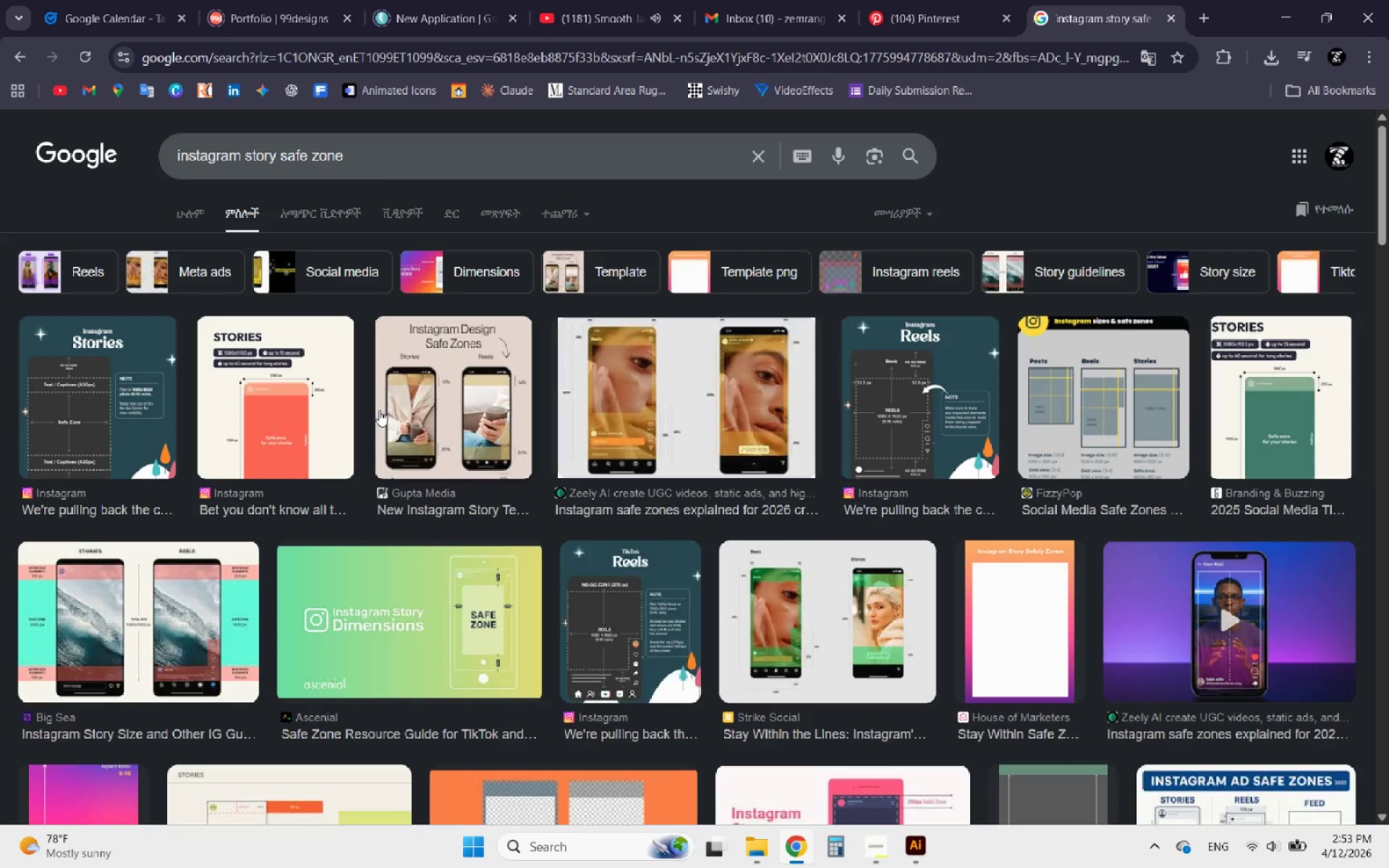 
wait(5.62)
 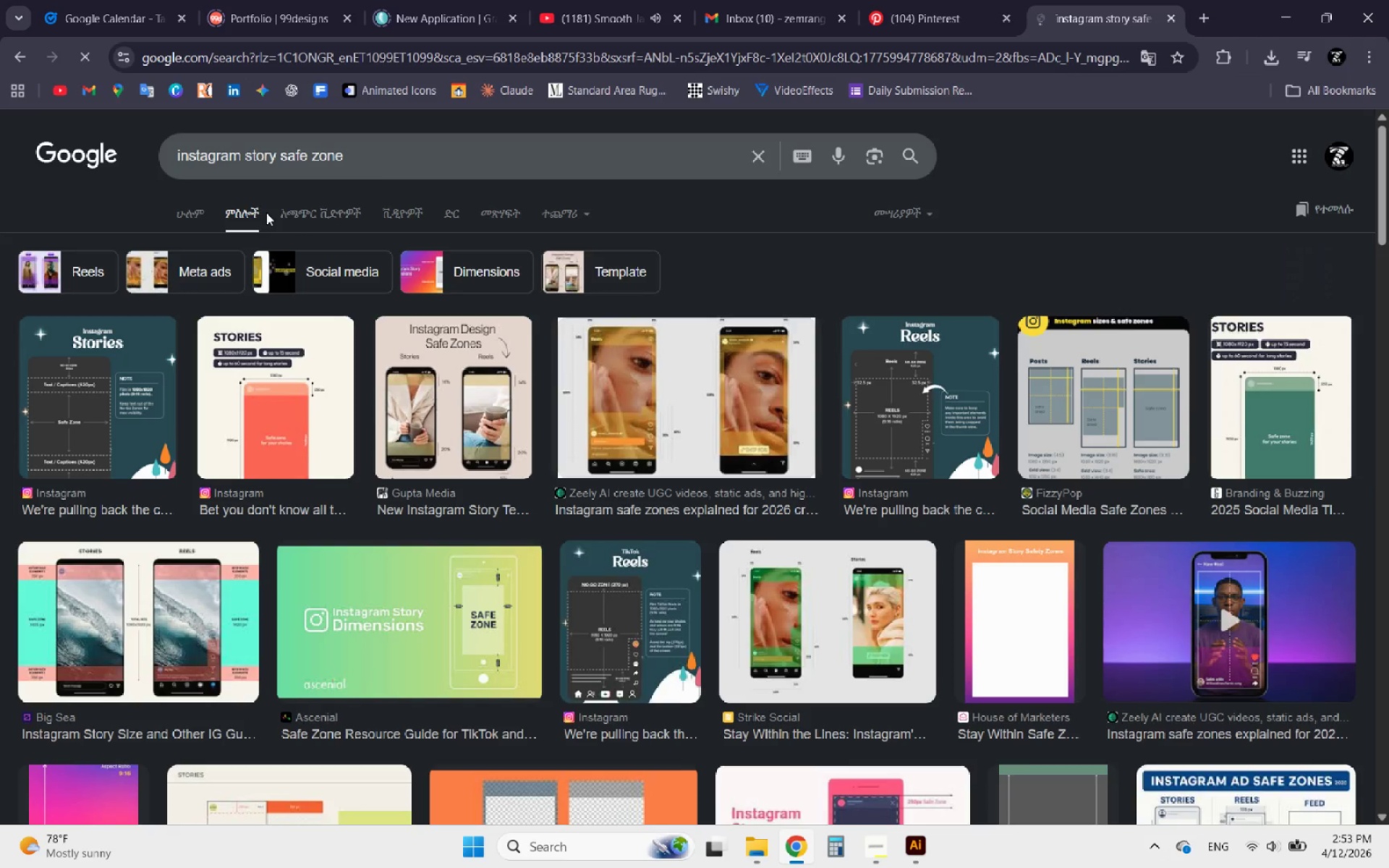 
left_click([312, 409])
 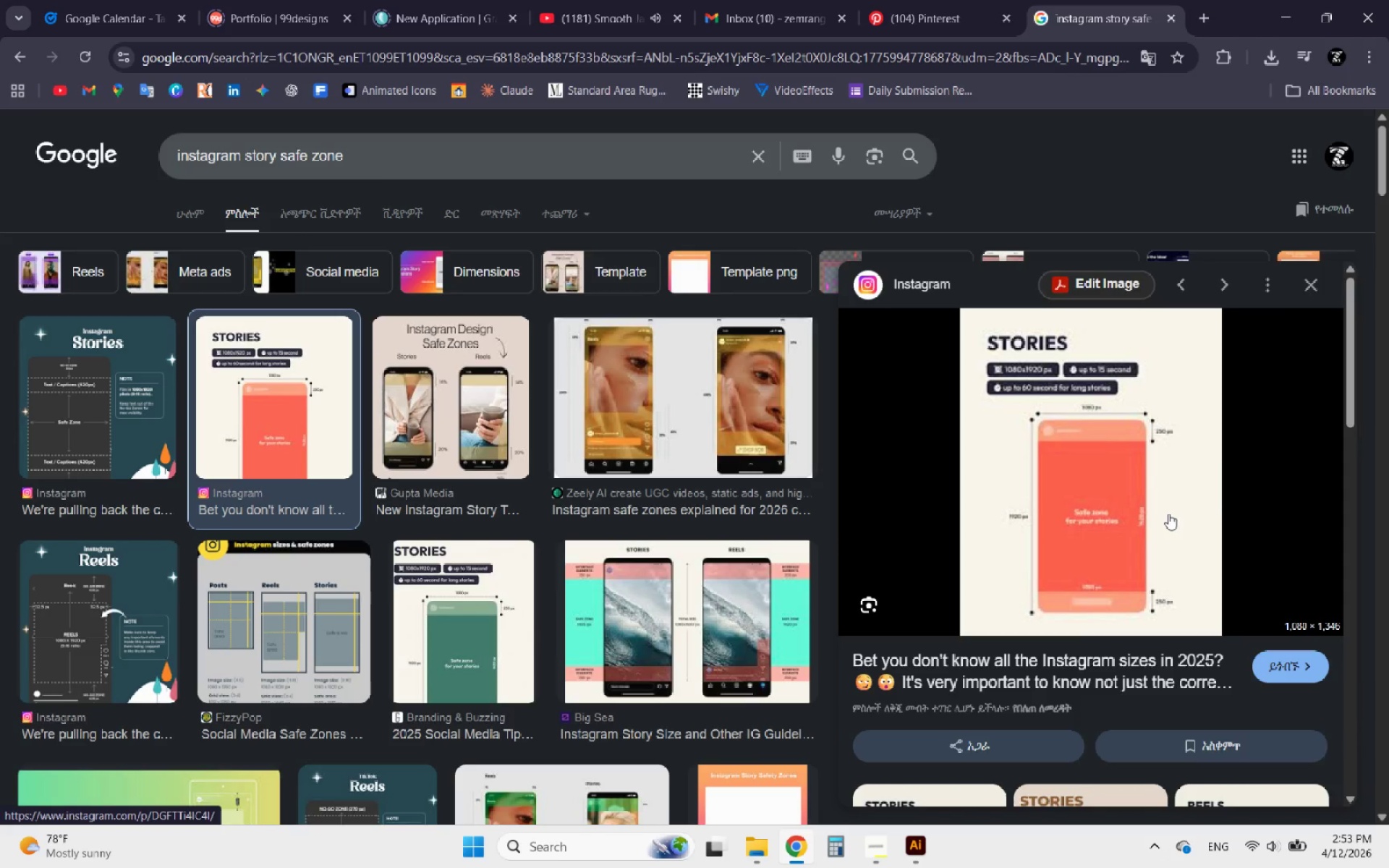 
wait(7.16)
 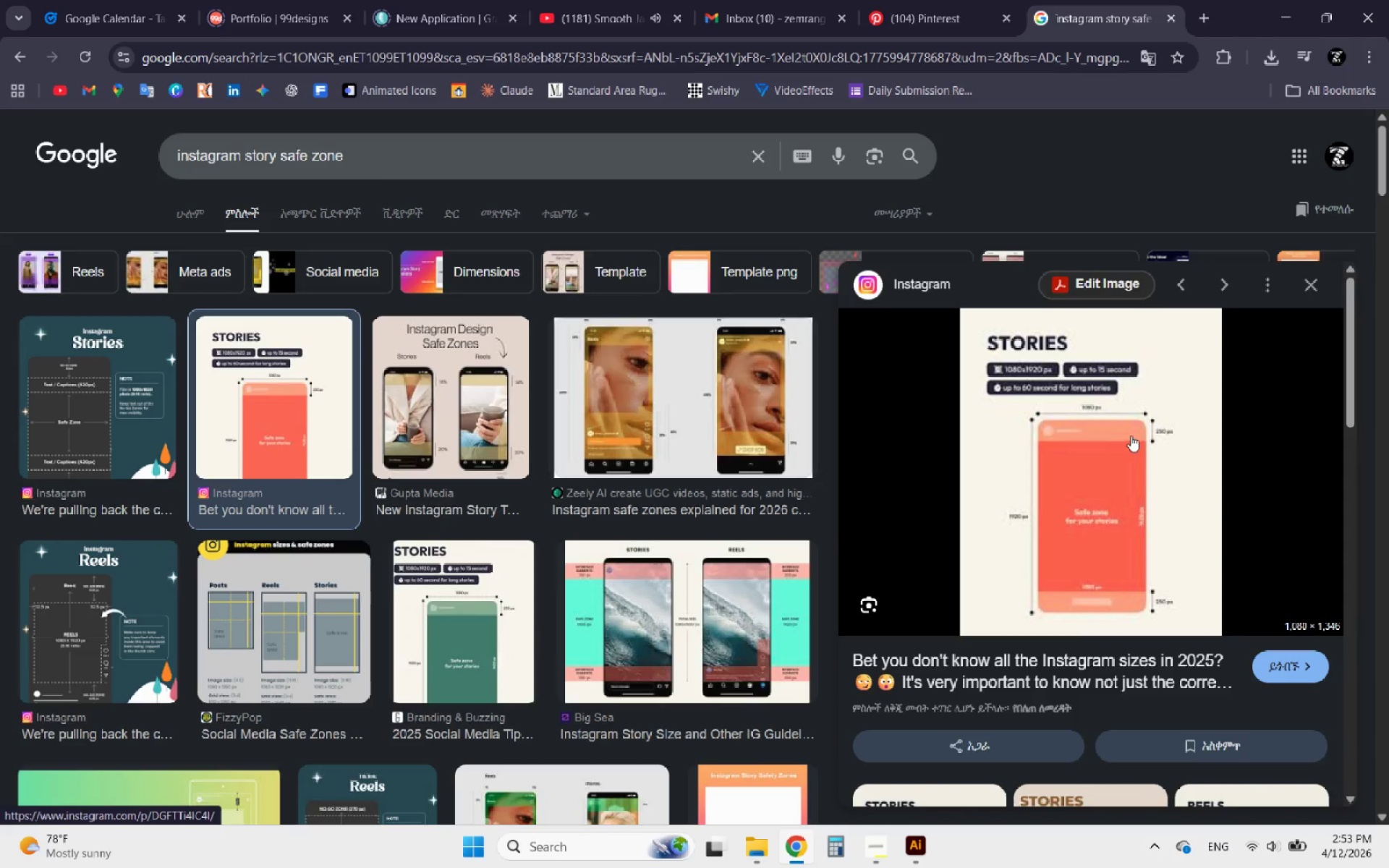 
scroll: coordinate [1152, 547], scroll_direction: down, amount: 1.0
 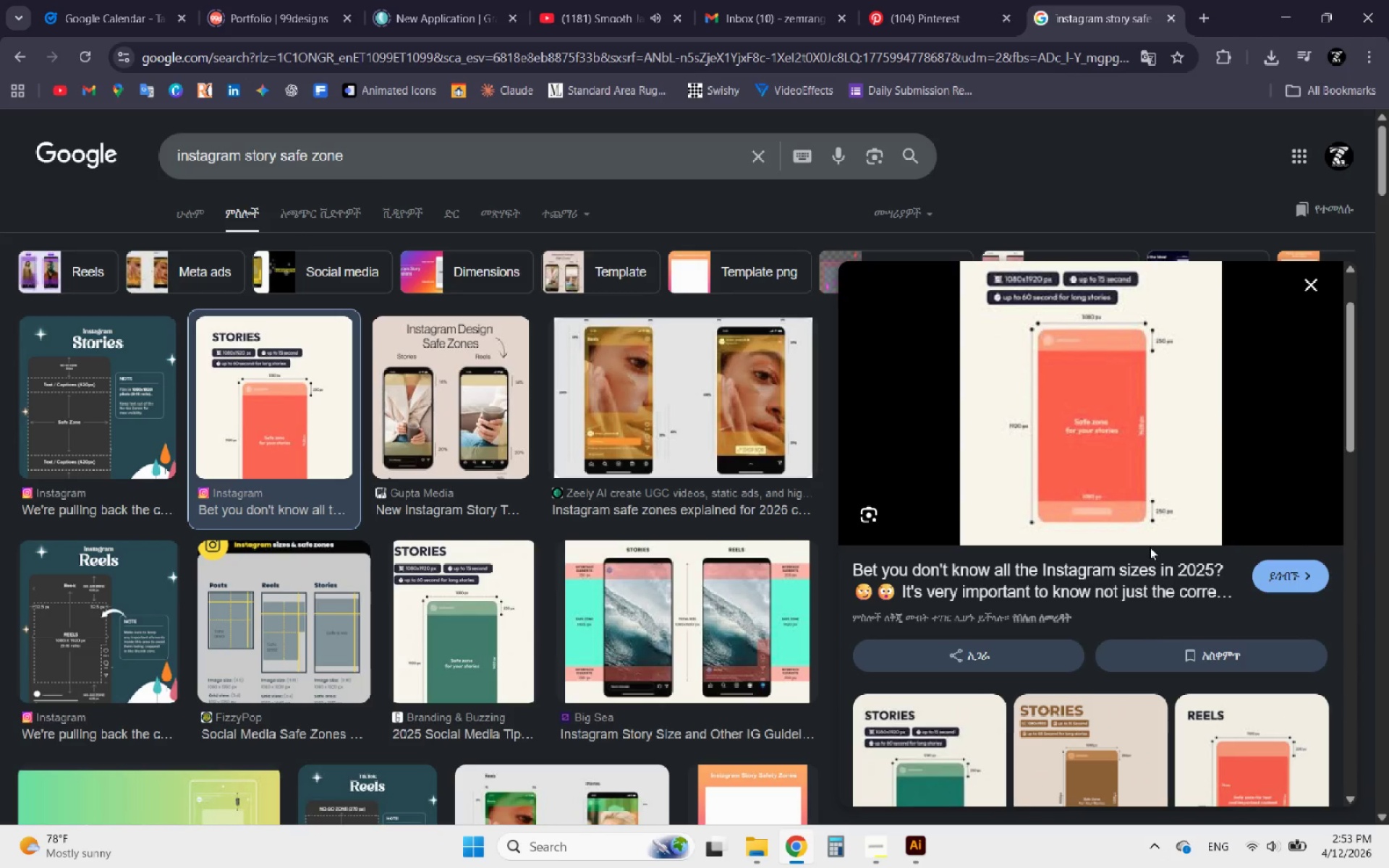 
wait(5.6)
 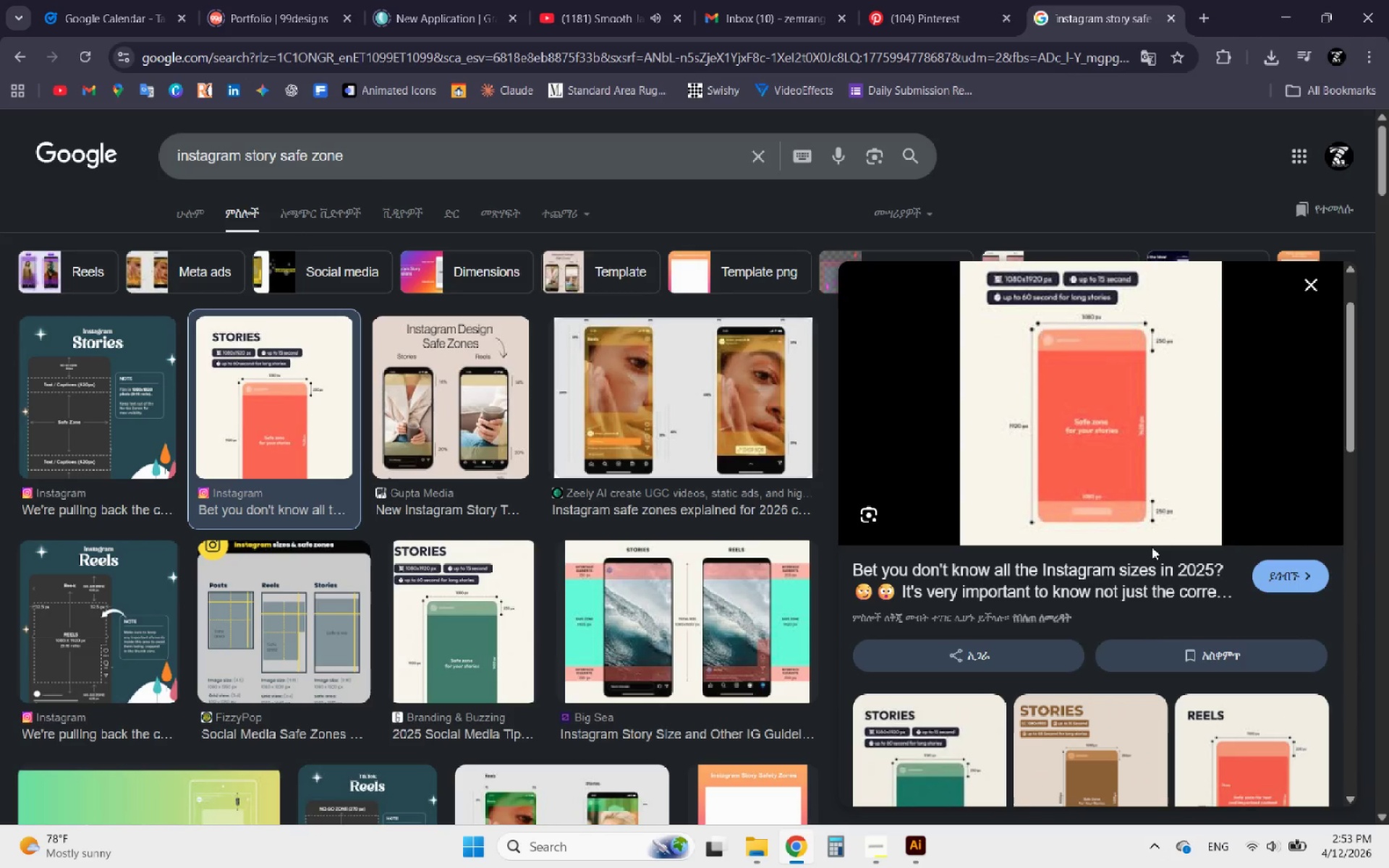 
scroll: coordinate [1144, 545], scroll_direction: down, amount: 1.0
 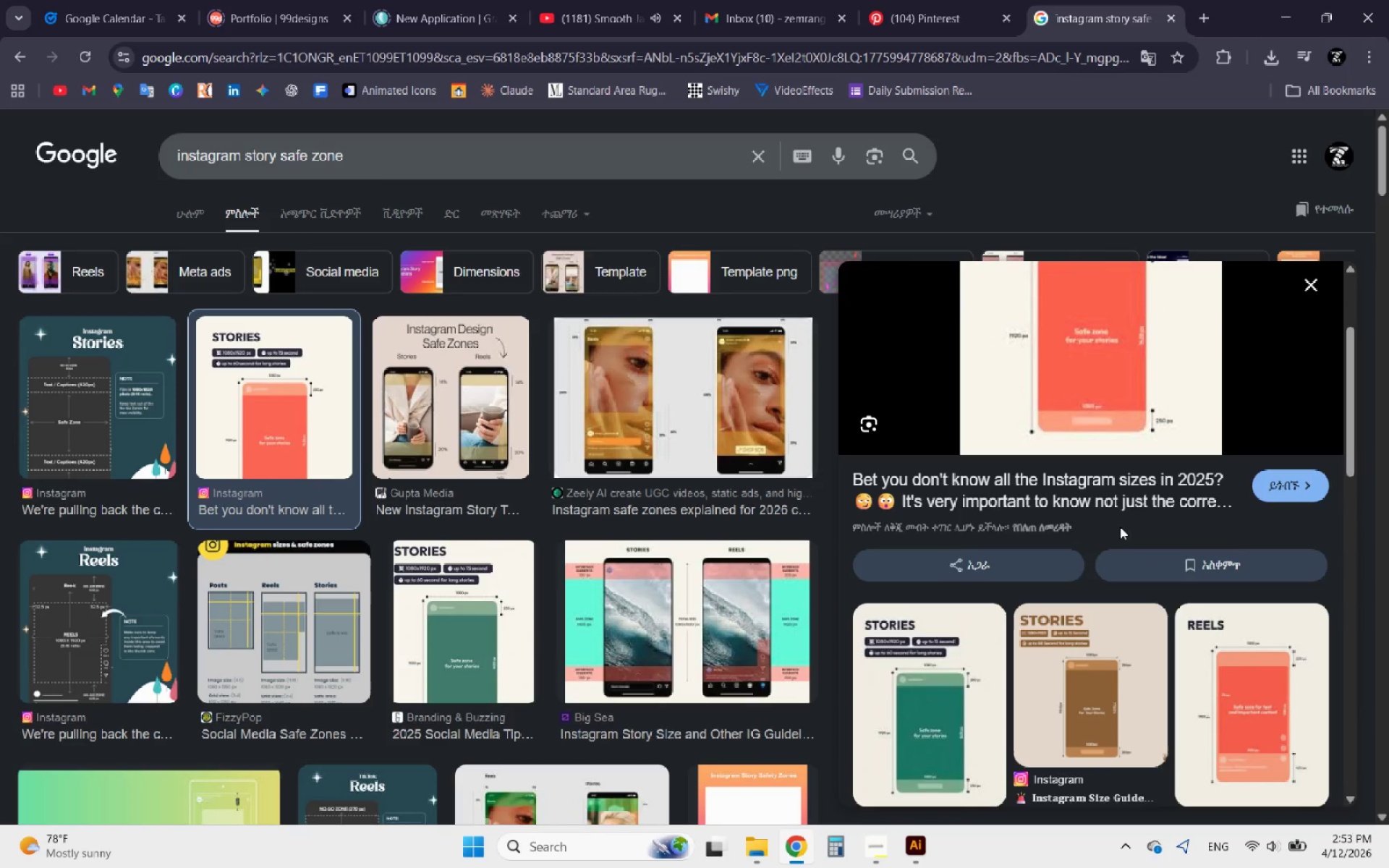 
scroll: coordinate [1119, 526], scroll_direction: up, amount: 2.0
 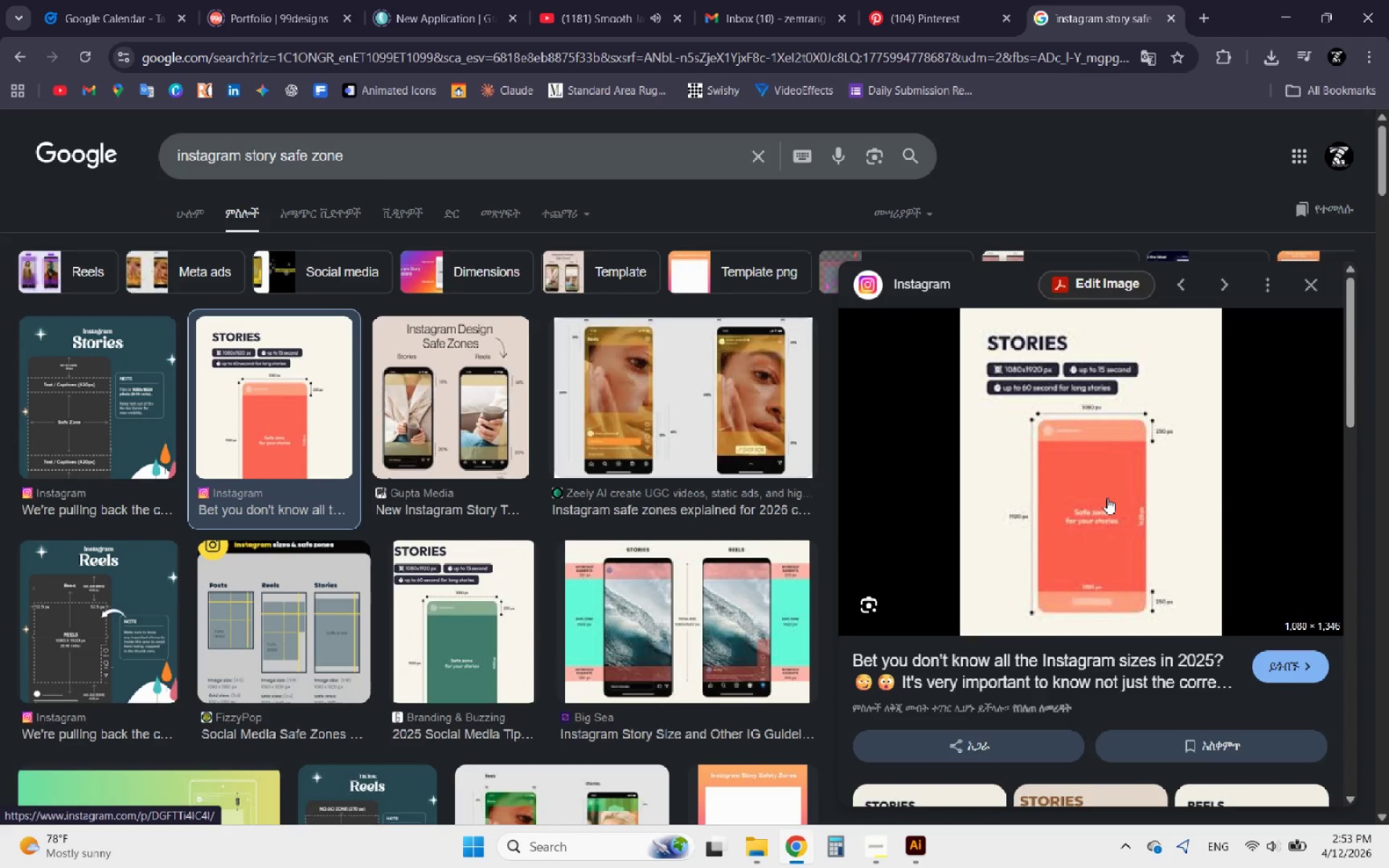 
left_click([1107, 498])
 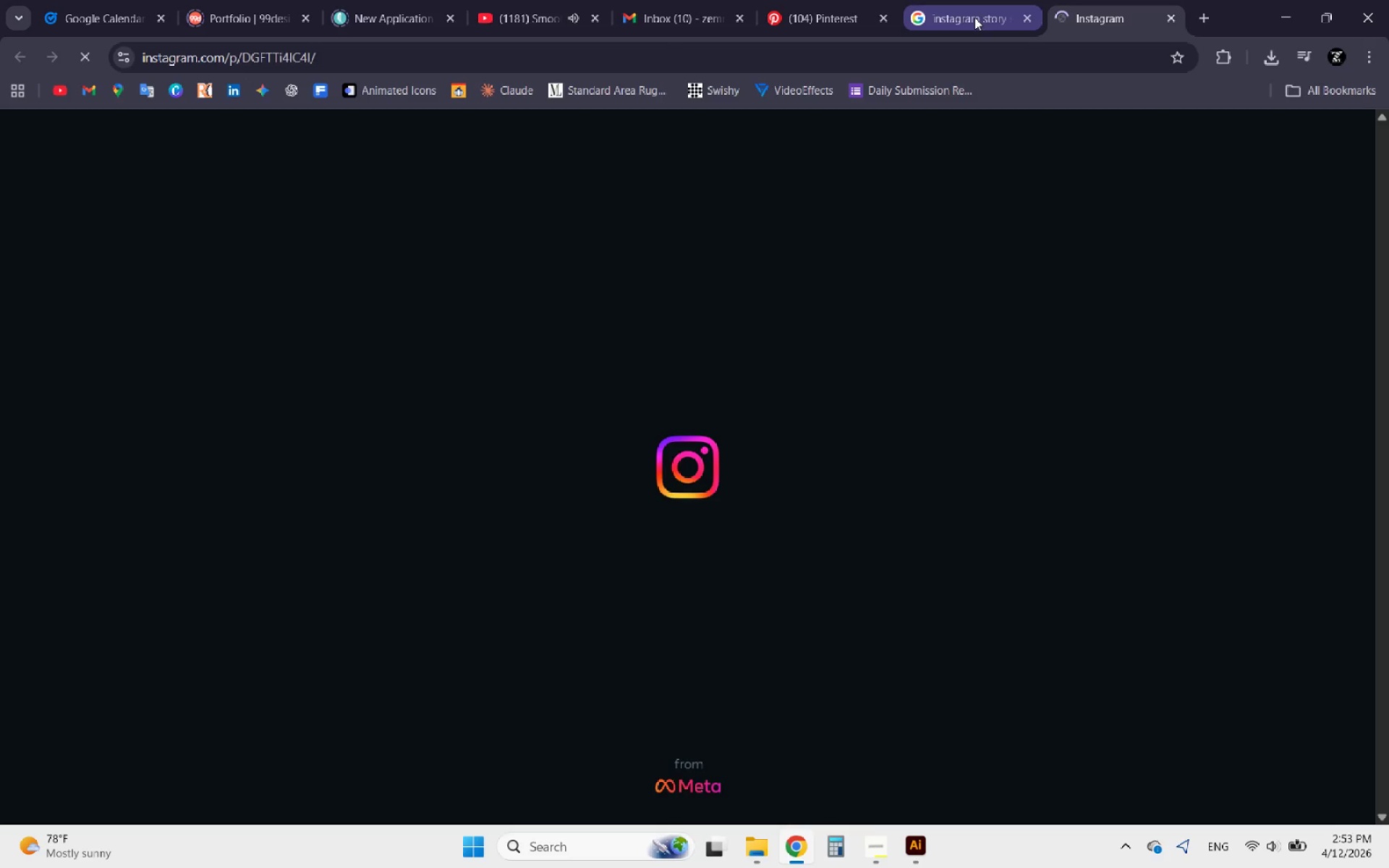 
left_click([974, 17])
 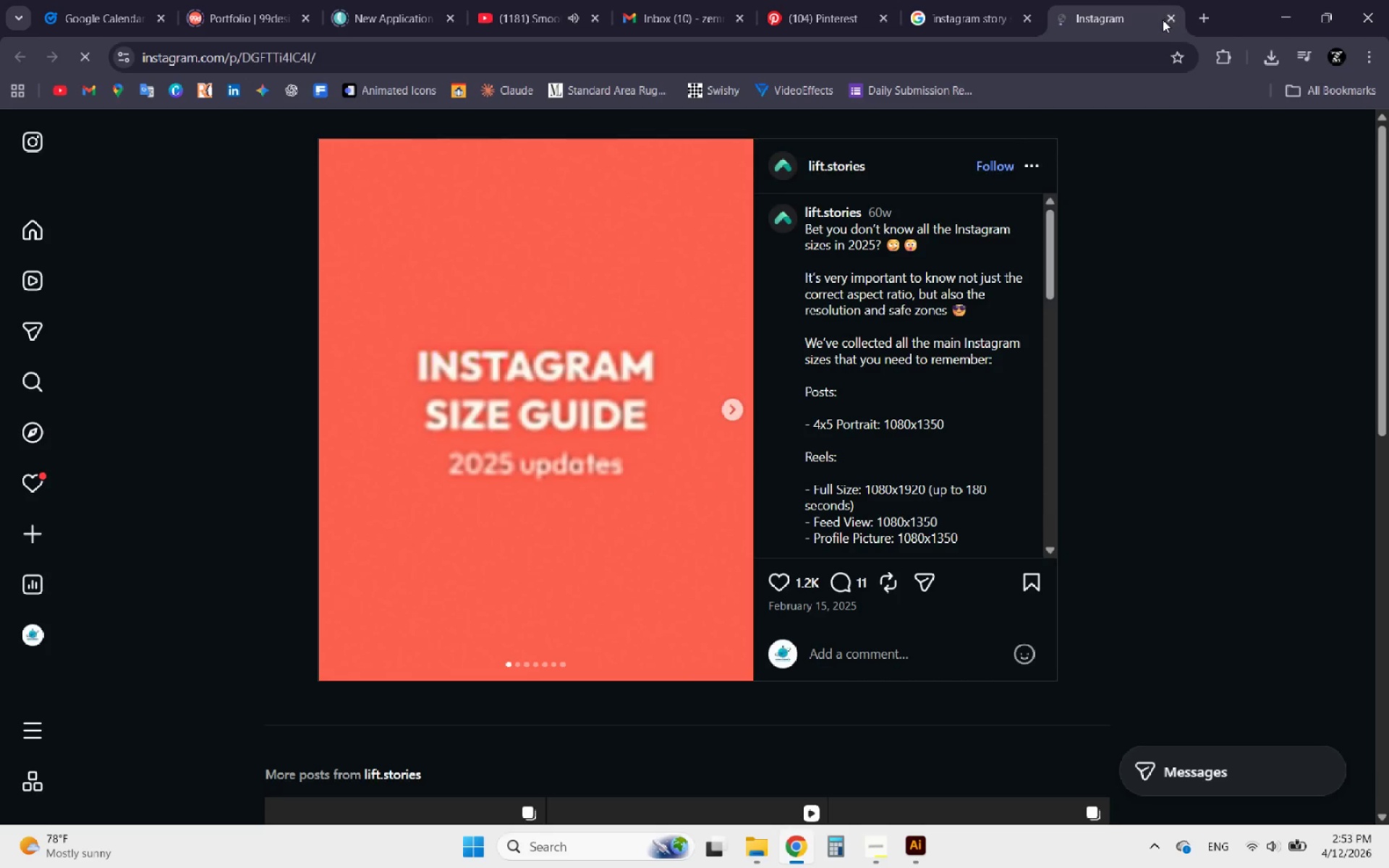 
wait(7.58)
 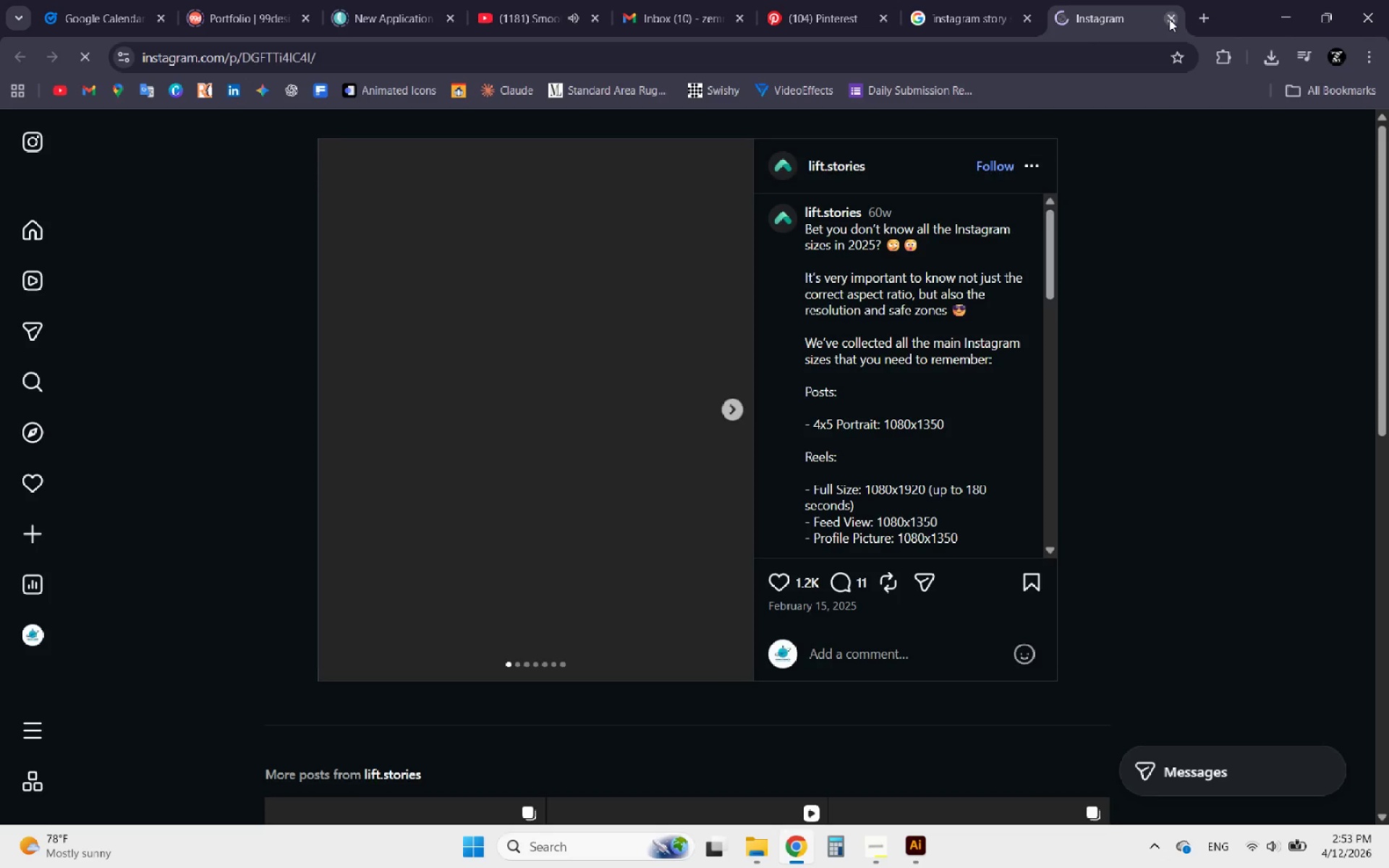 
left_click([726, 409])
 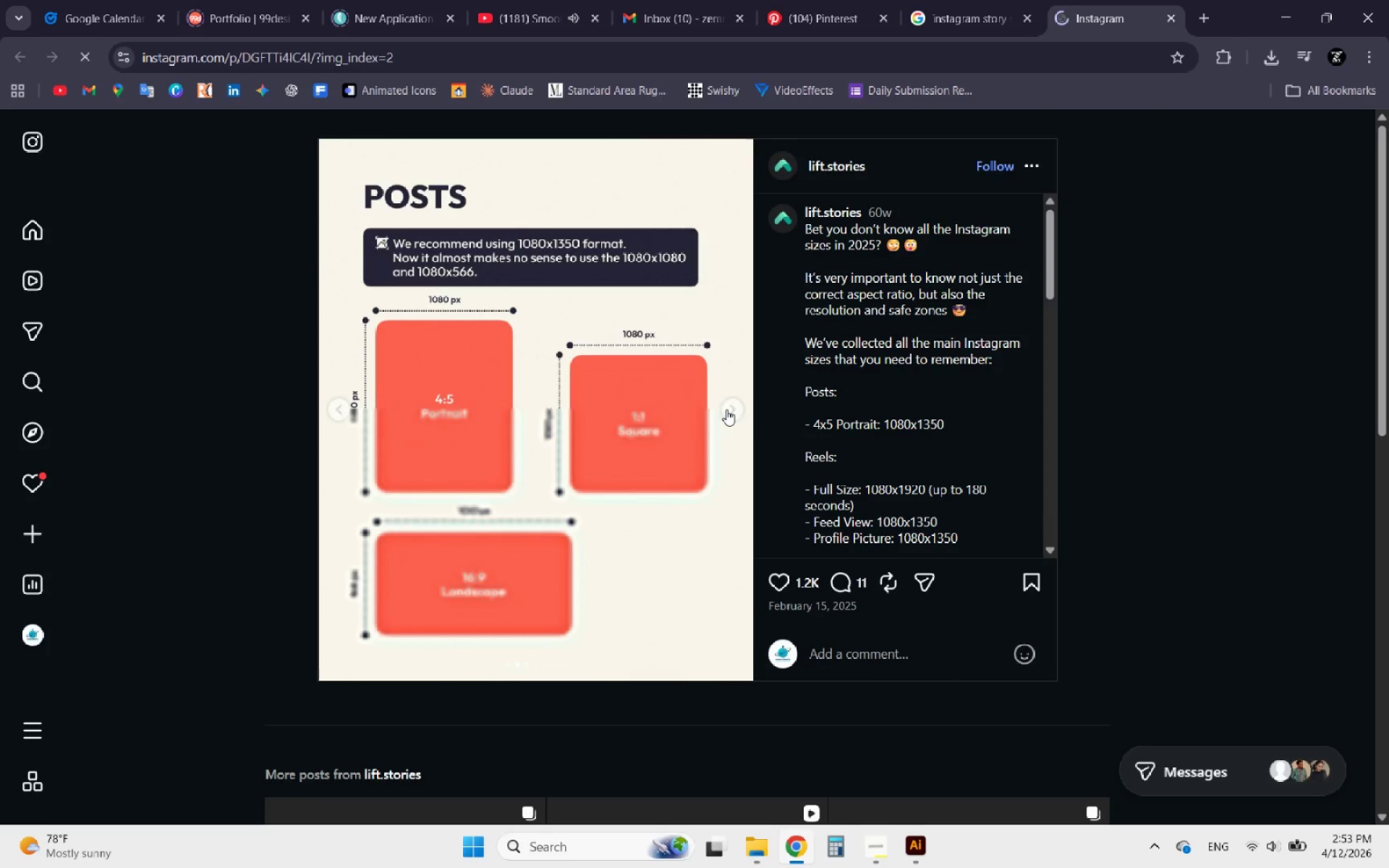 
left_click([726, 409])
 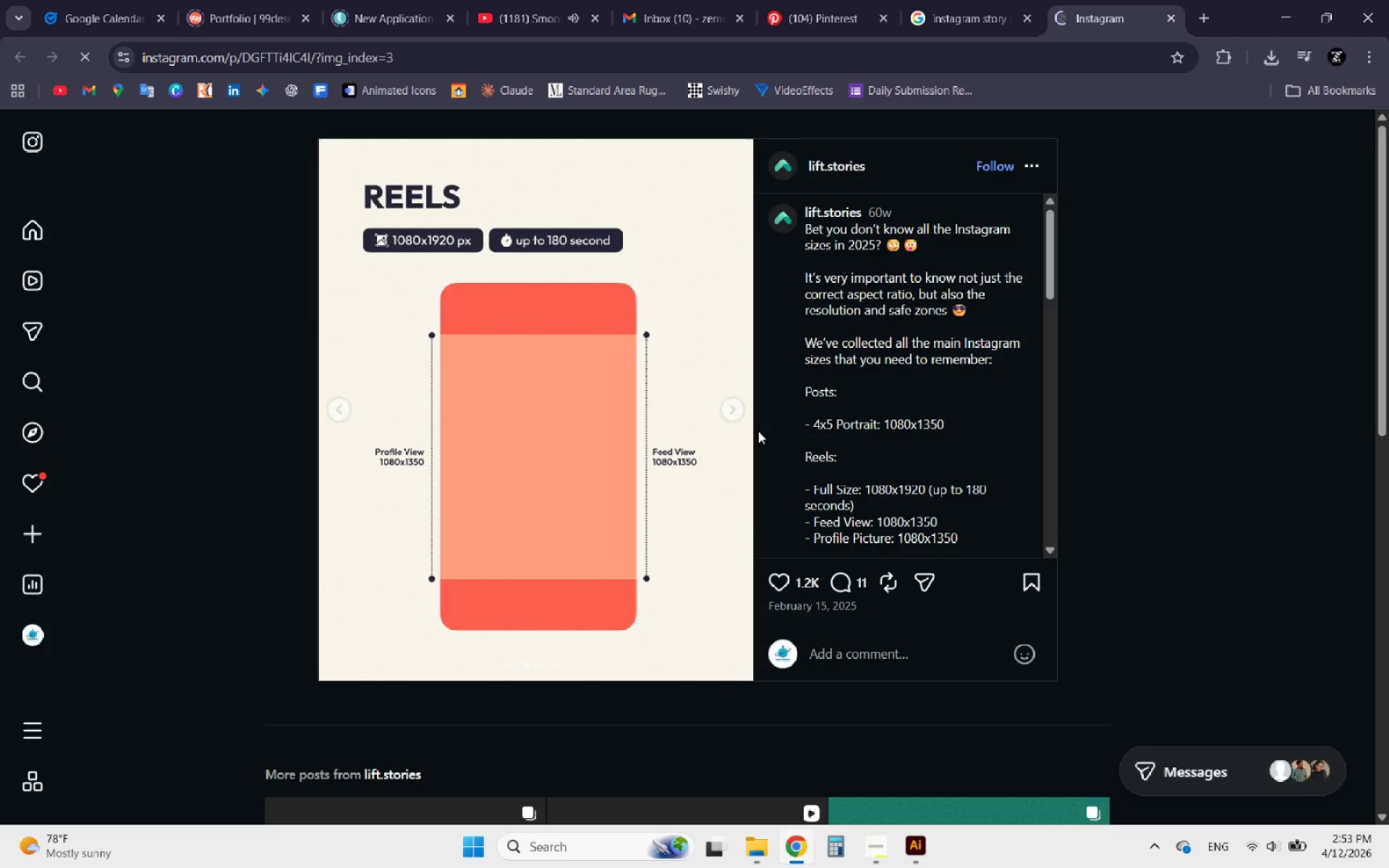 
wait(5.95)
 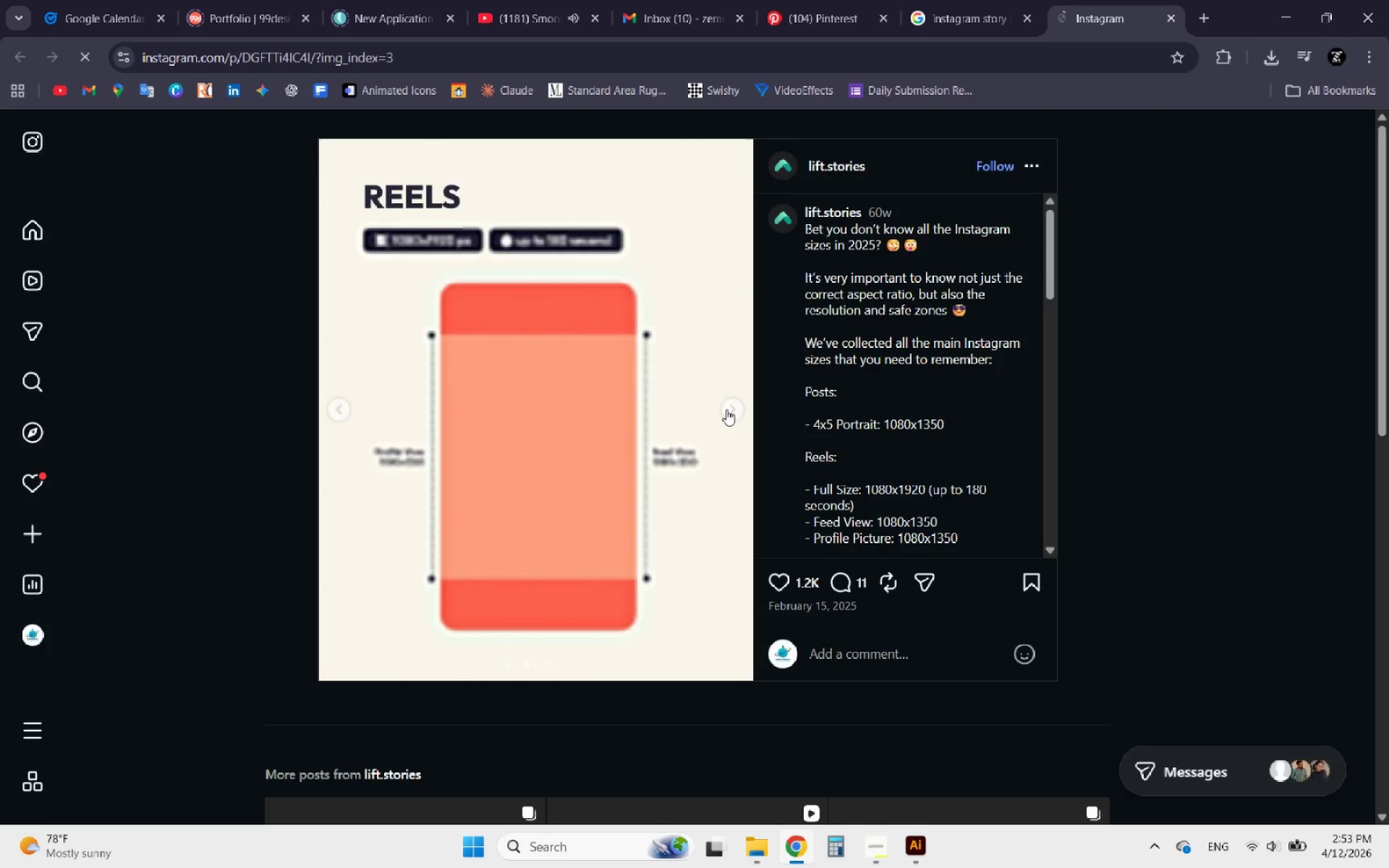 
left_click([732, 410])
 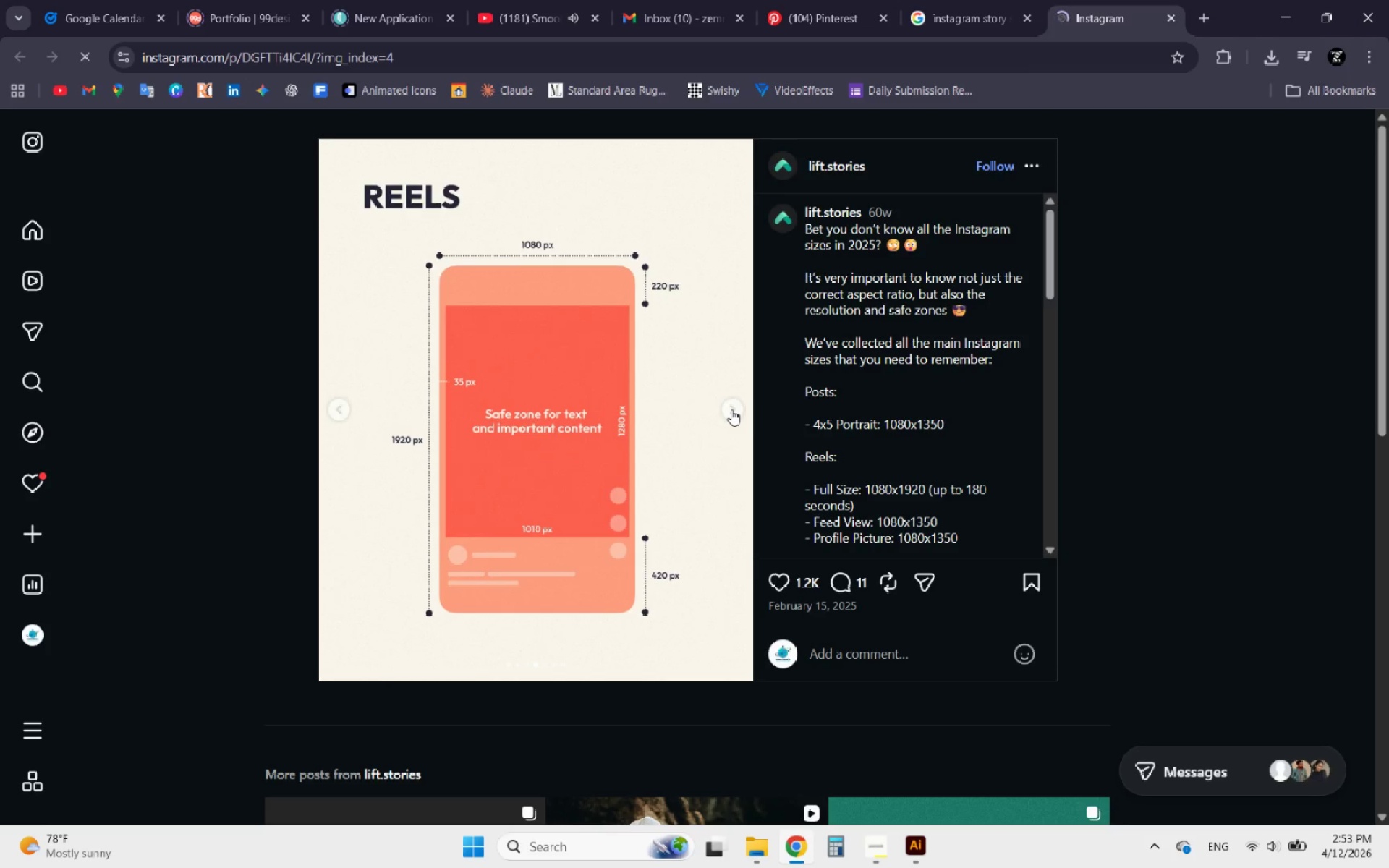 
left_click([731, 409])
 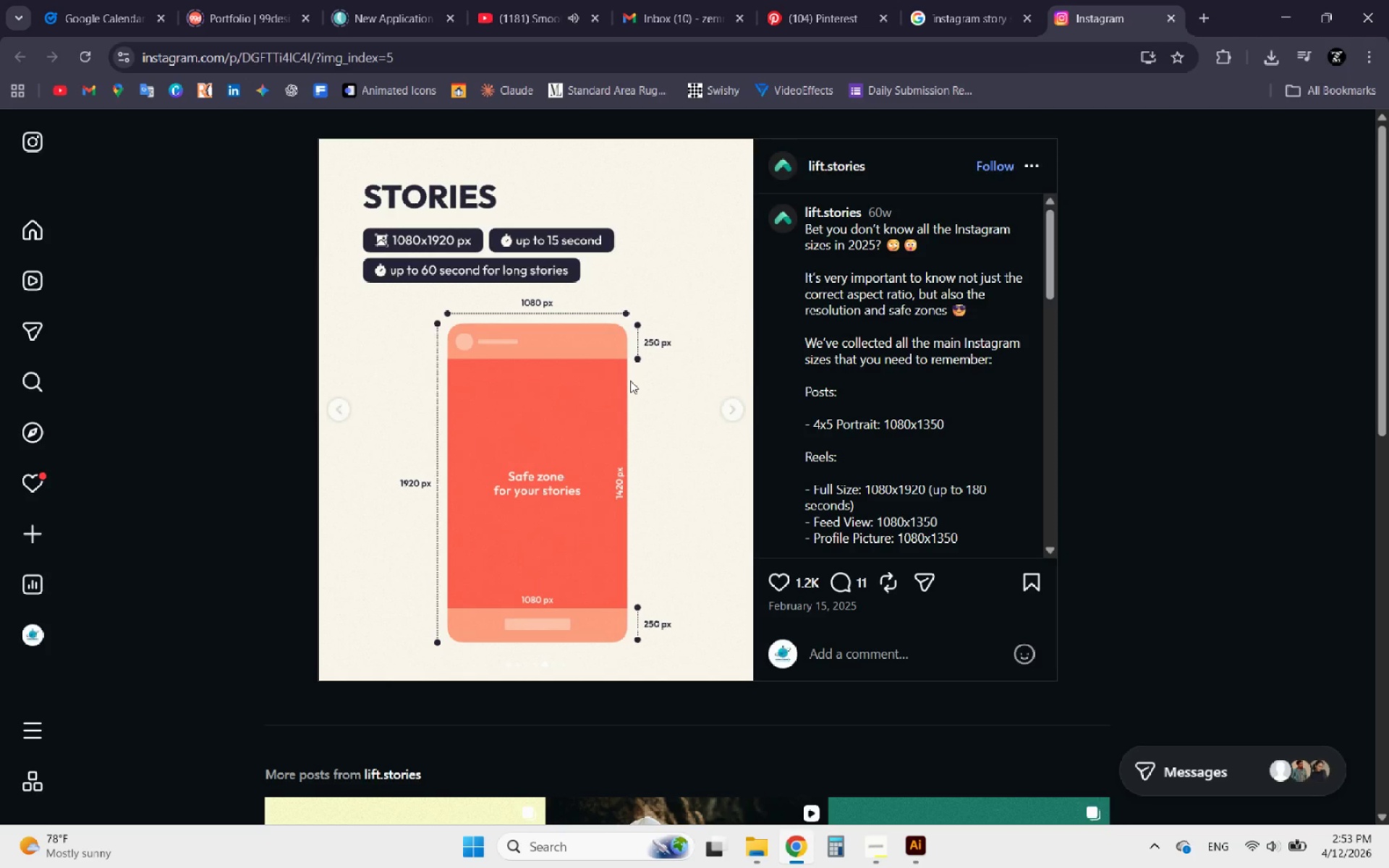 
wait(9.61)
 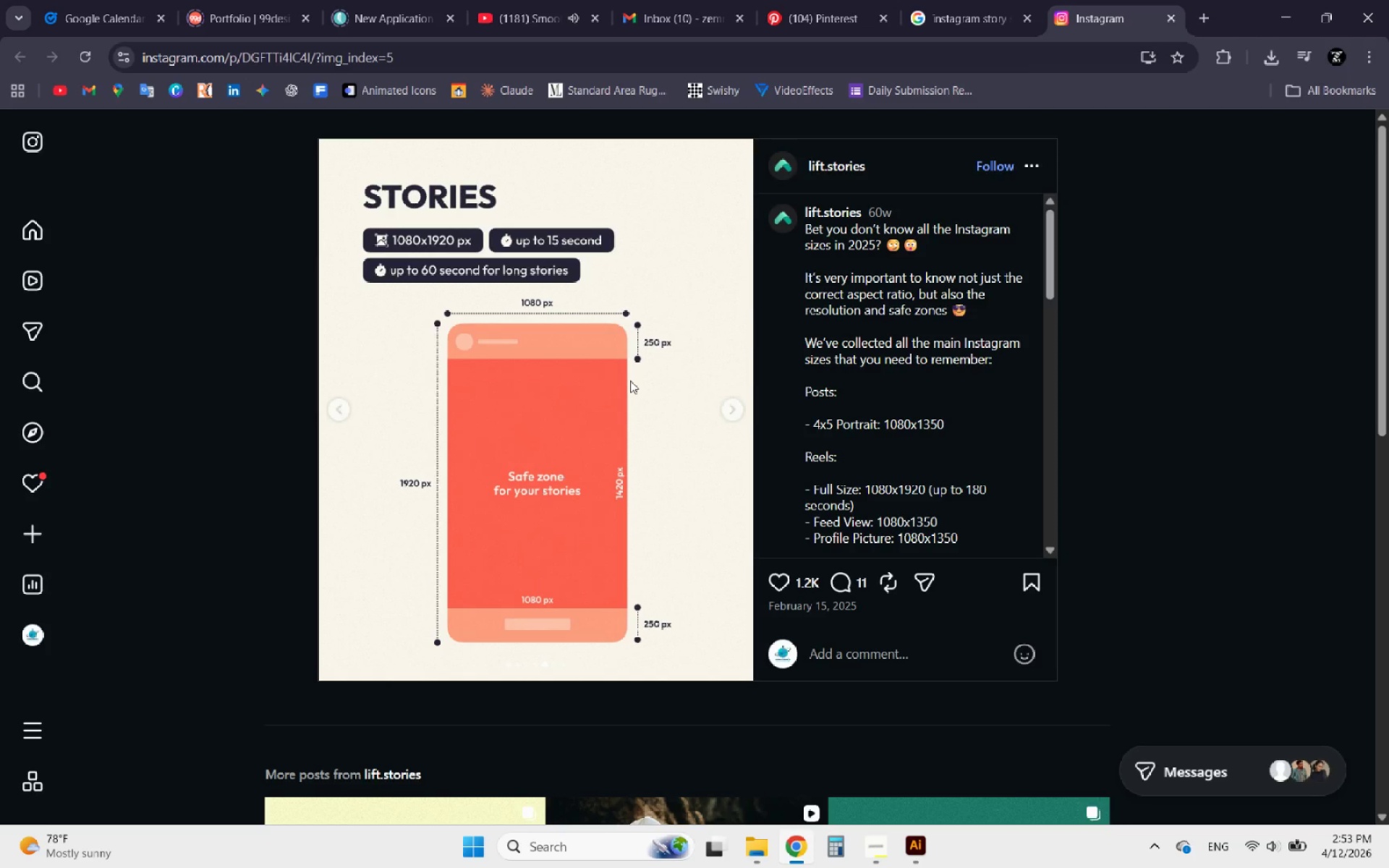 
left_click([1169, 20])
 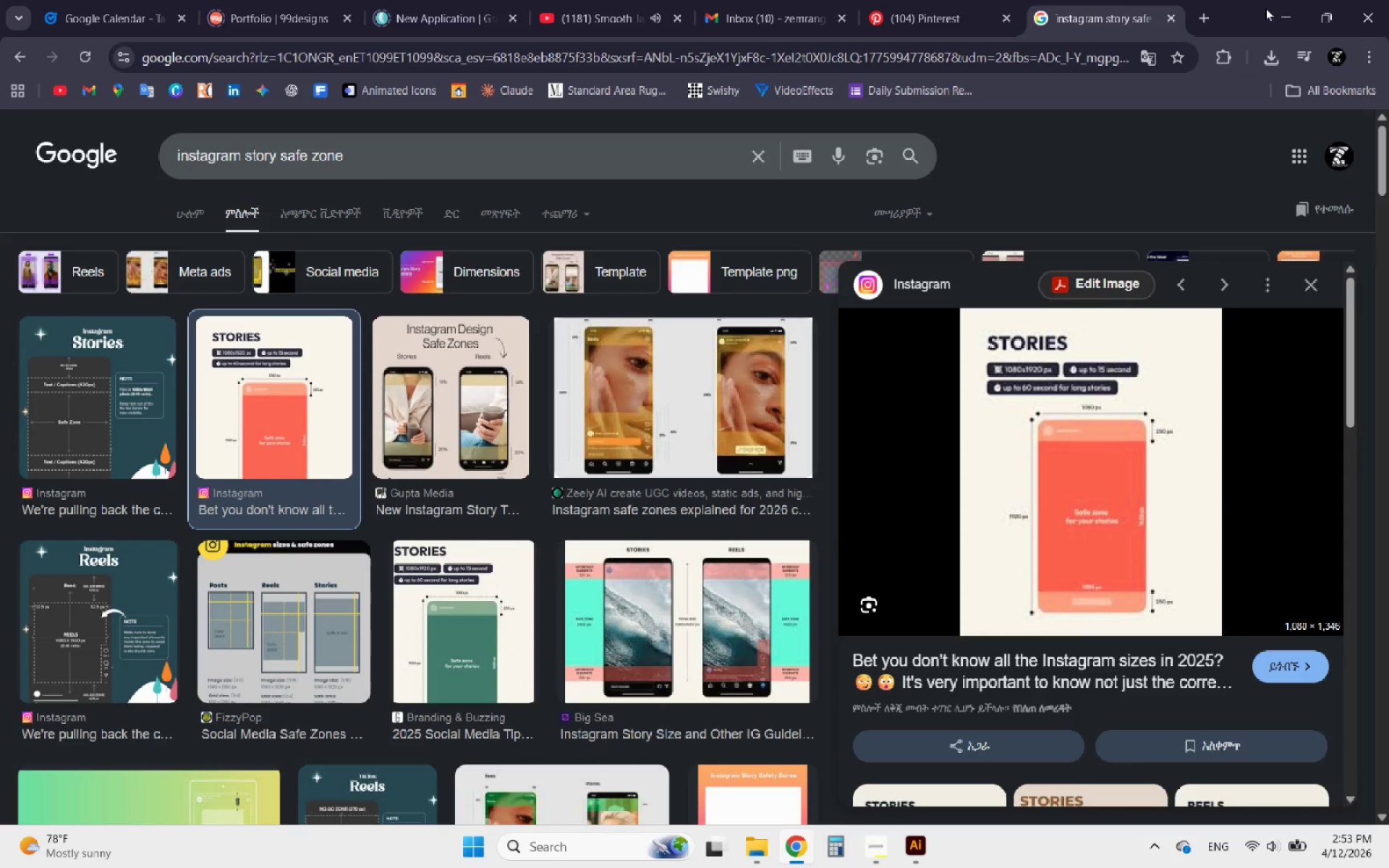 
left_click([1275, 7])
 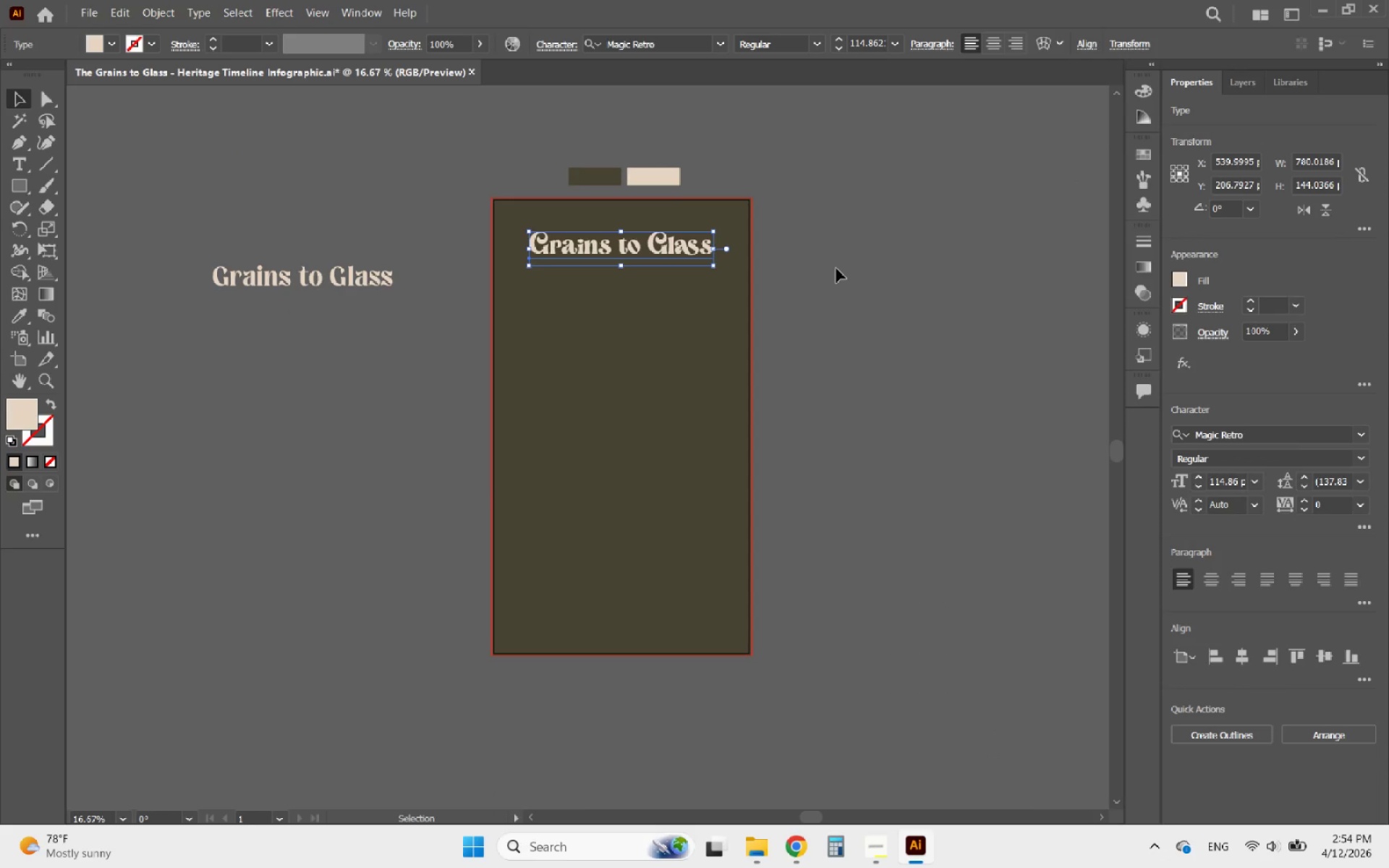 
left_click([836, 269])
 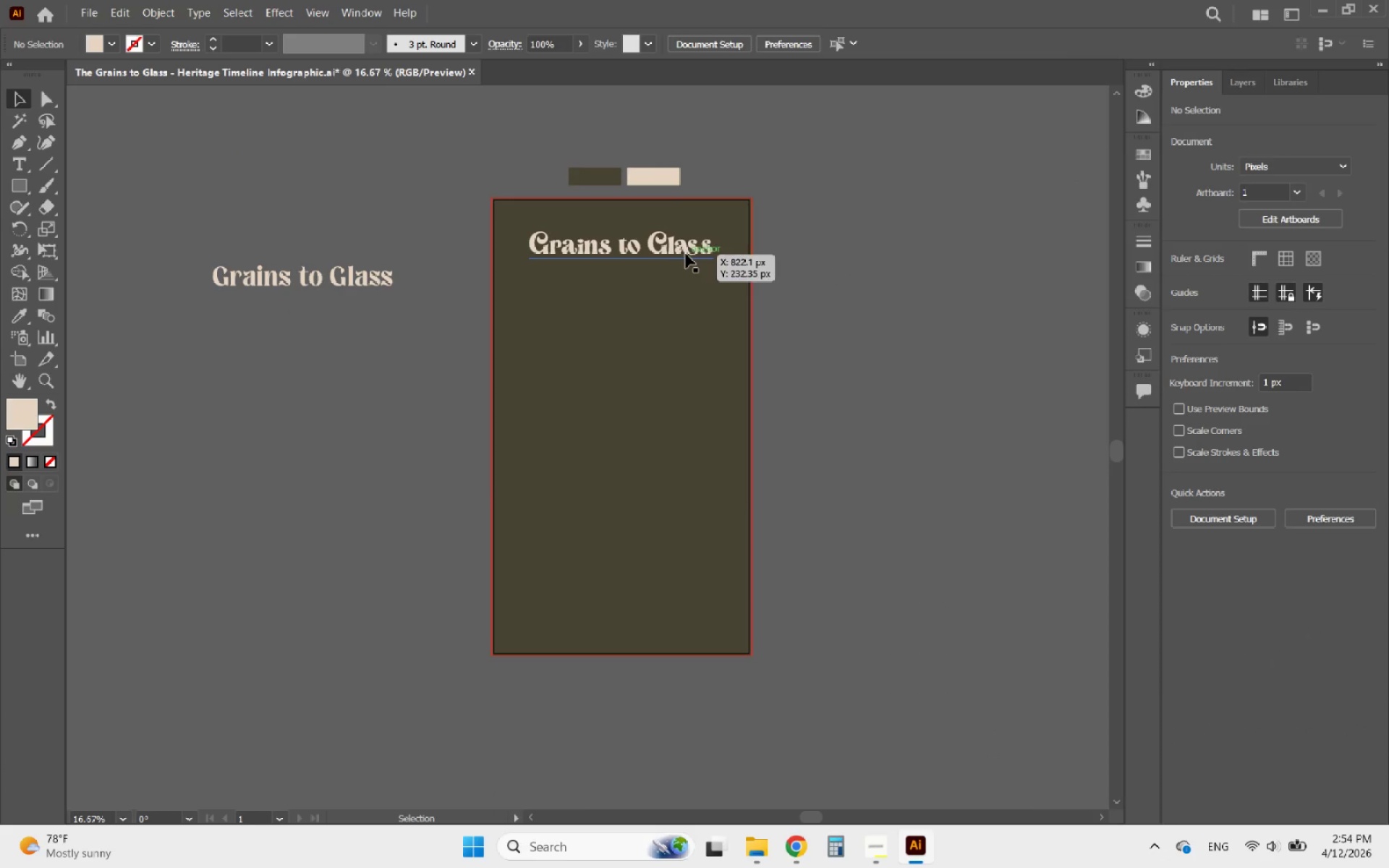 
left_click_drag(start_coordinate=[681, 254], to_coordinate=[686, 317])
 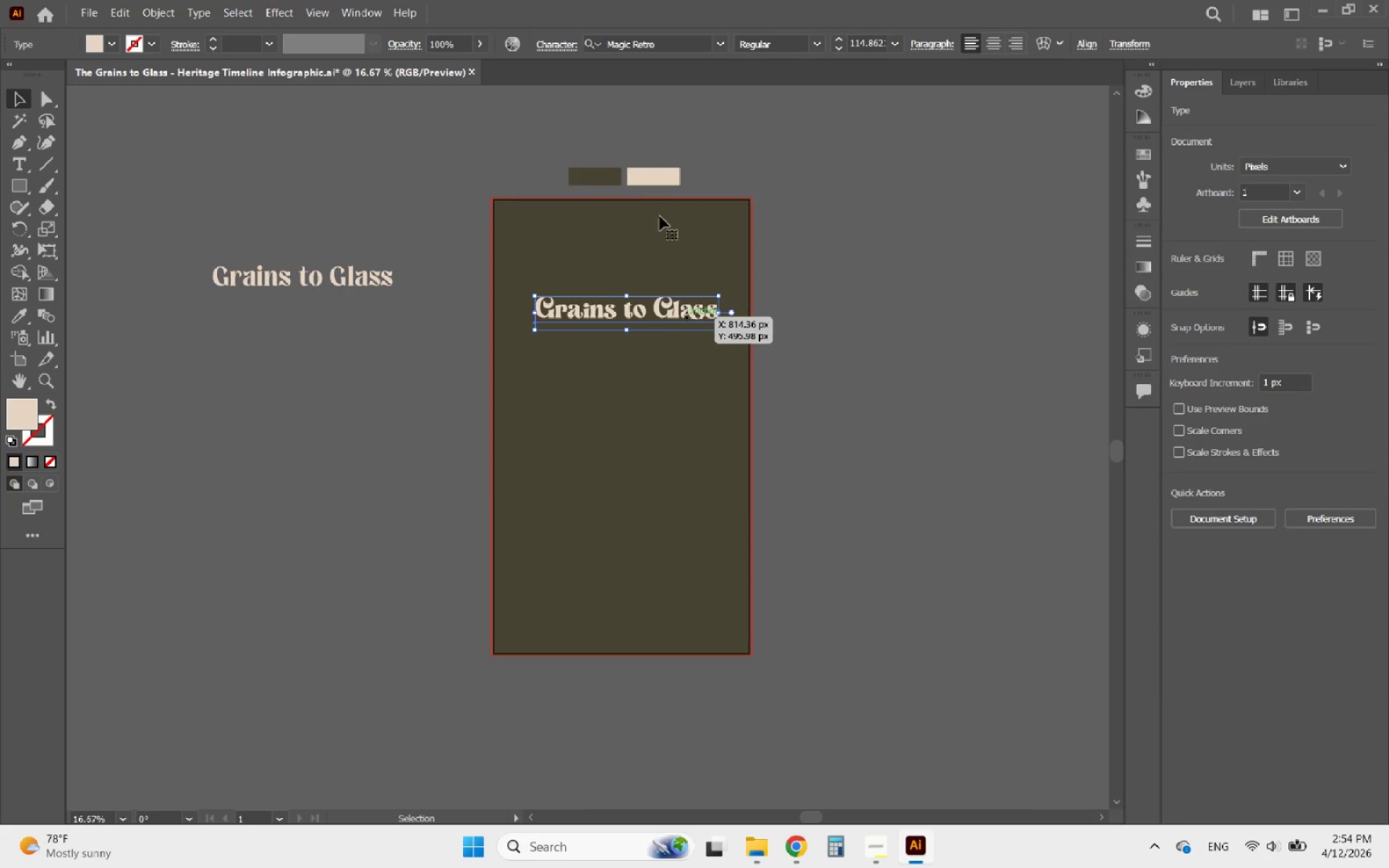 
hold_key(key=AltLeft, duration=0.86)
scroll: coordinate [633, 192], scroll_direction: up, amount: 4.0
 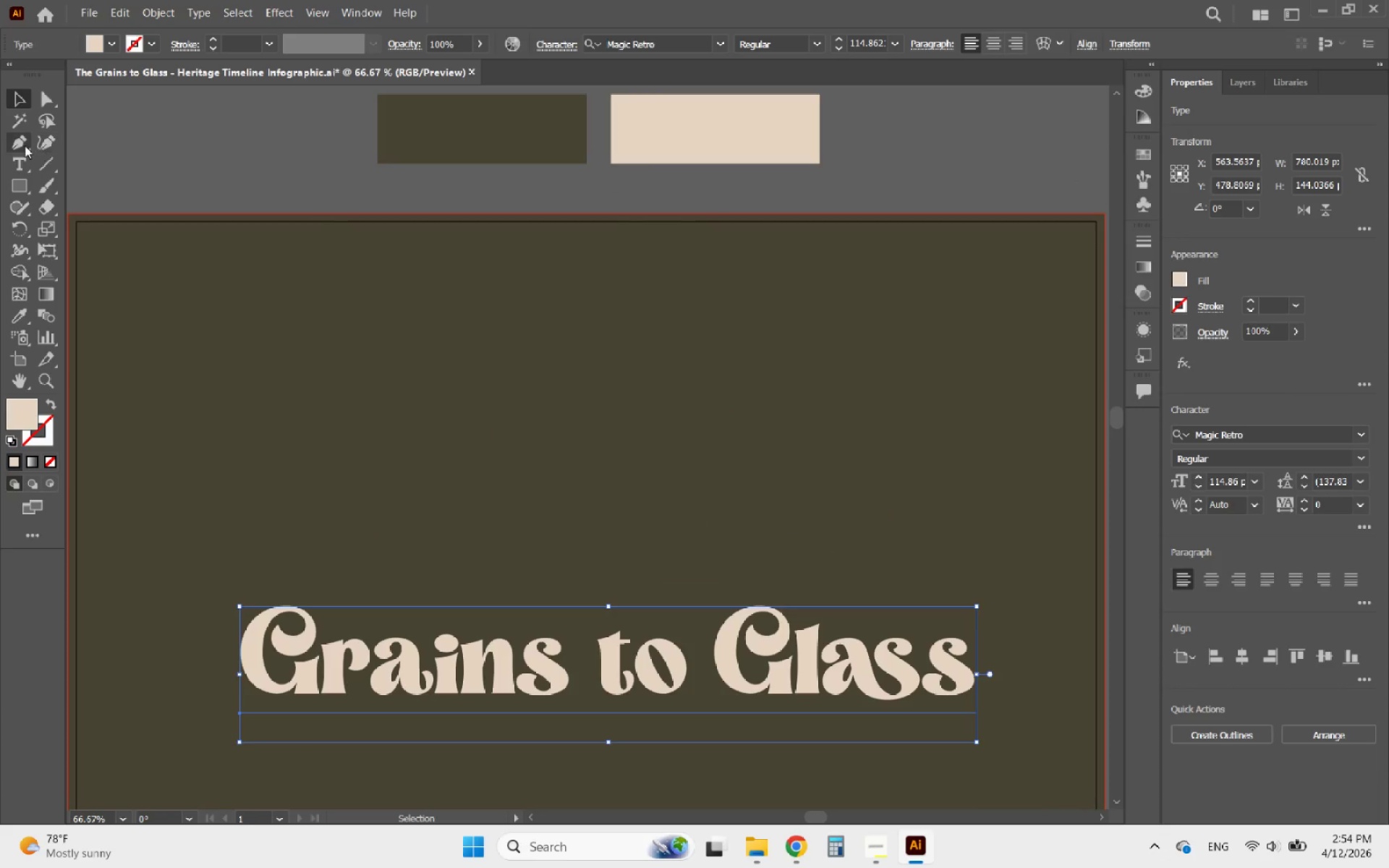 
left_click([11, 142])
 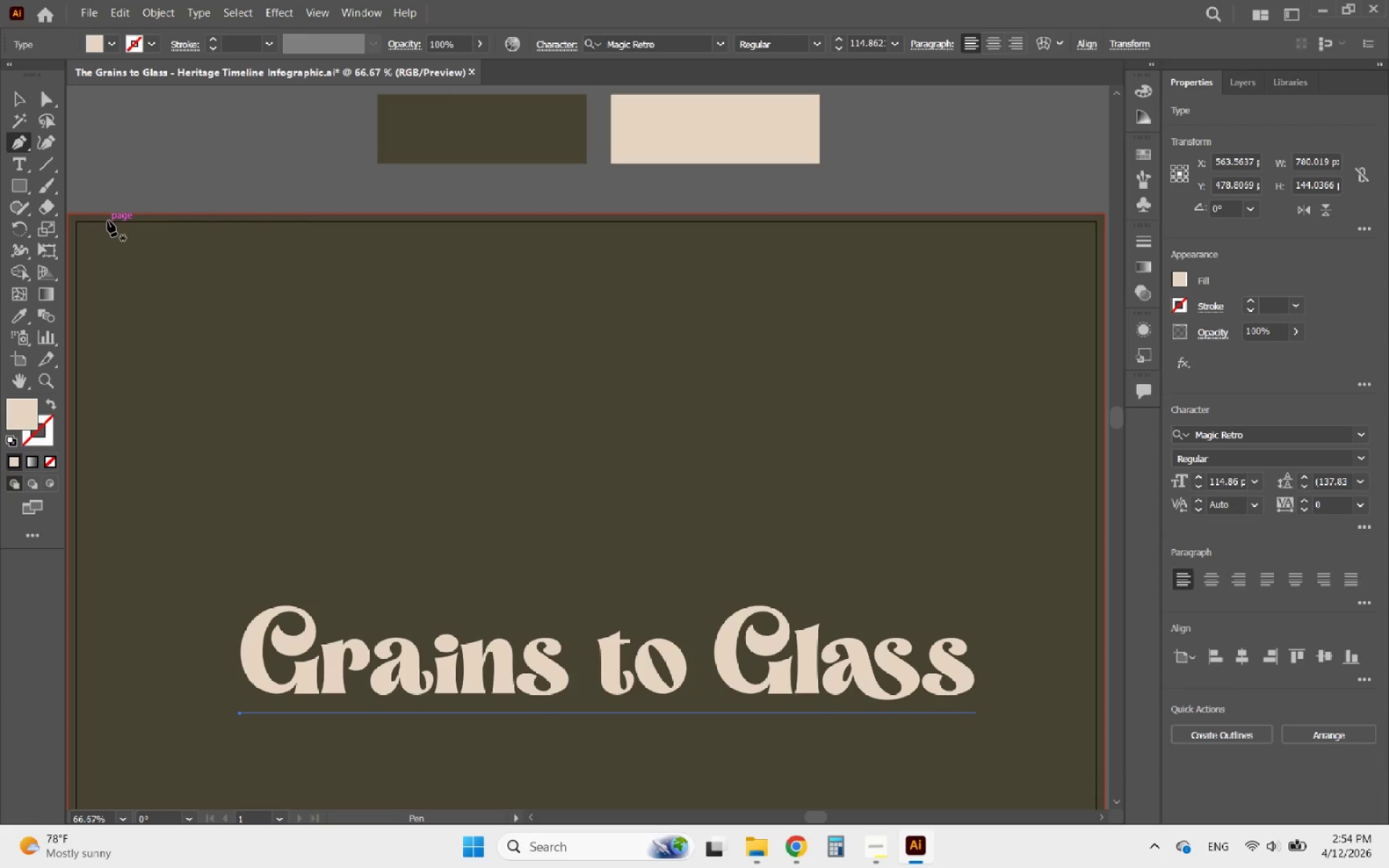 
left_click([108, 221])
 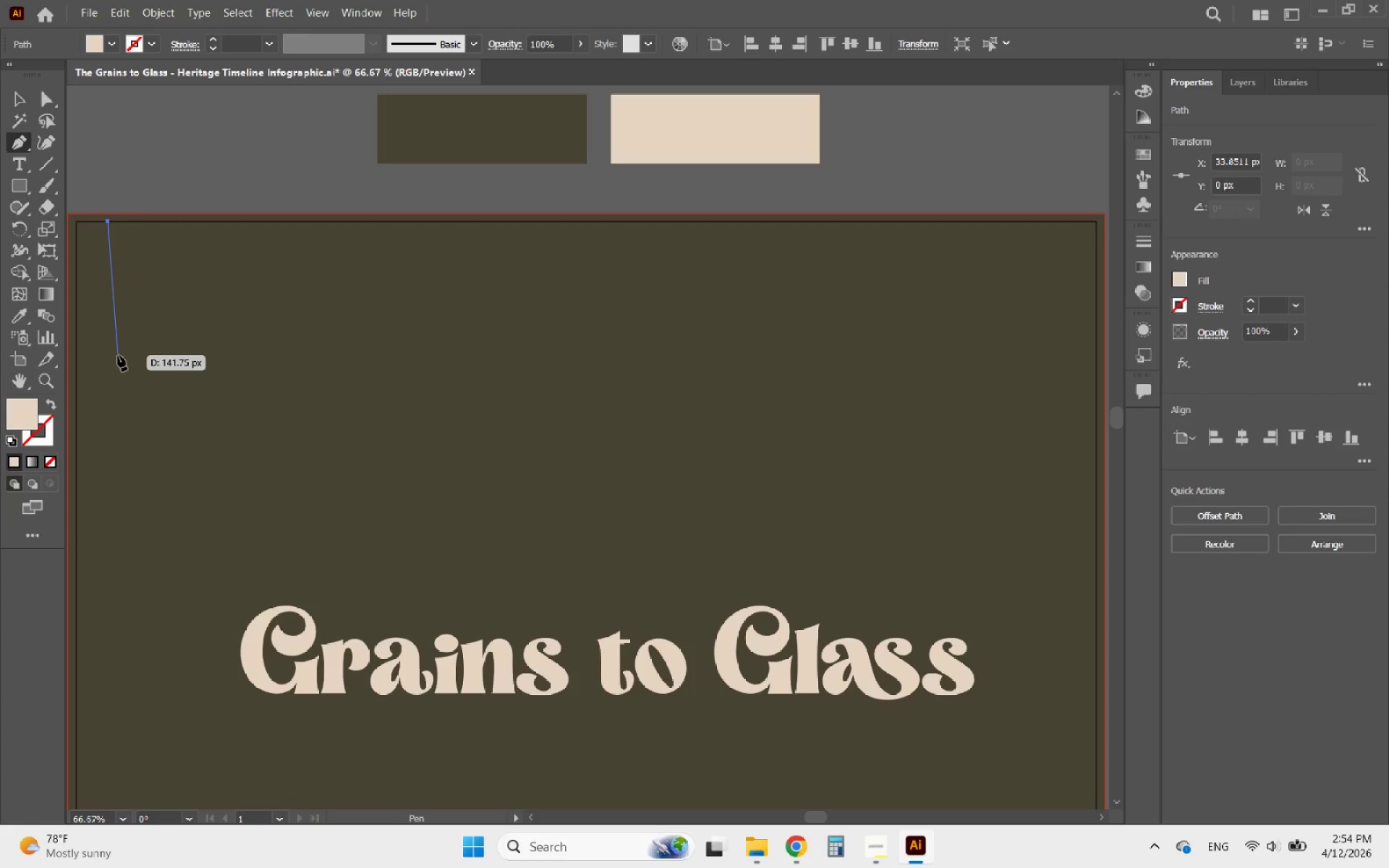 
hold_key(key=ShiftLeft, duration=1.22)
 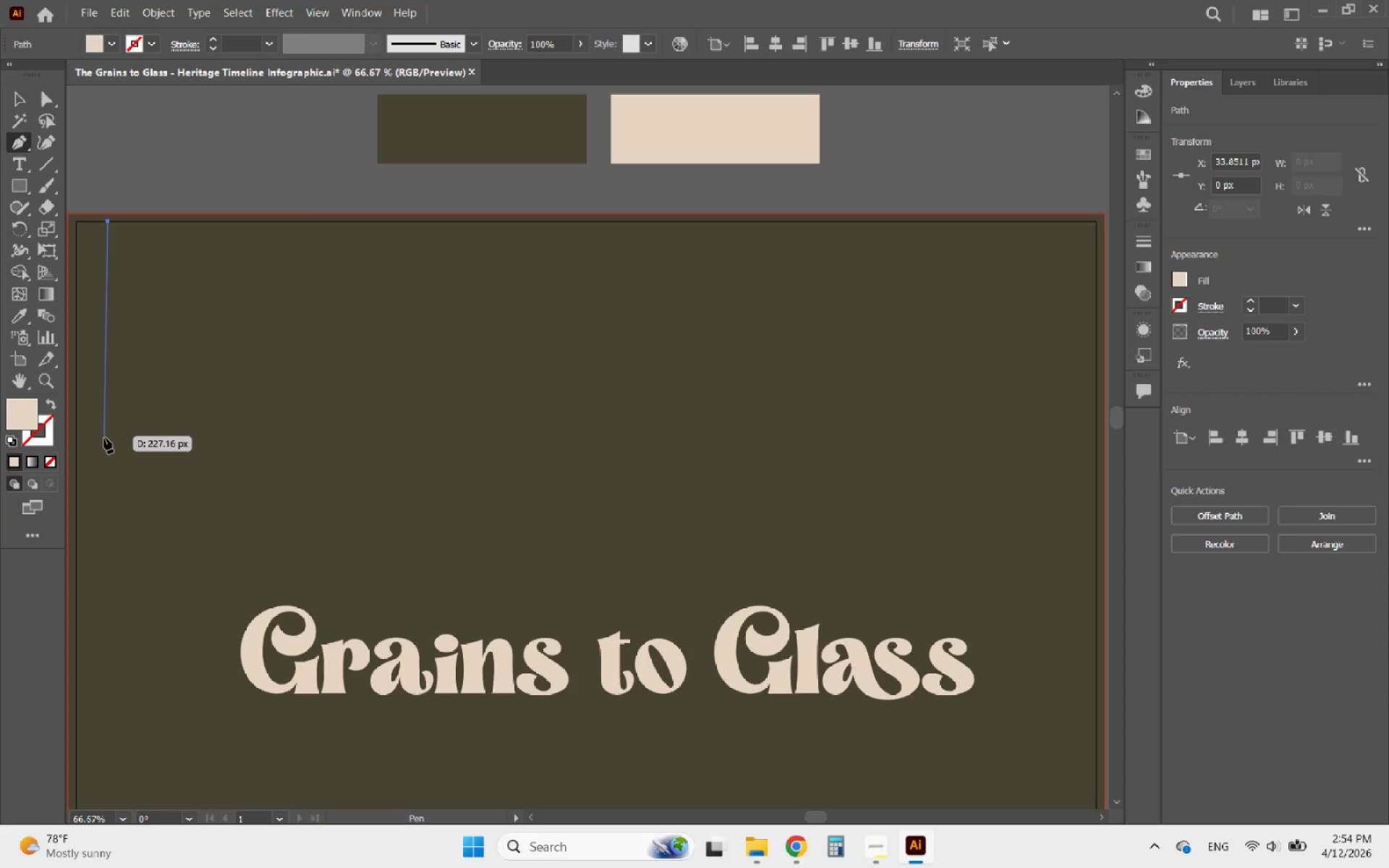 
hold_key(key=ShiftLeft, duration=7.28)
left_click([109, 458])
 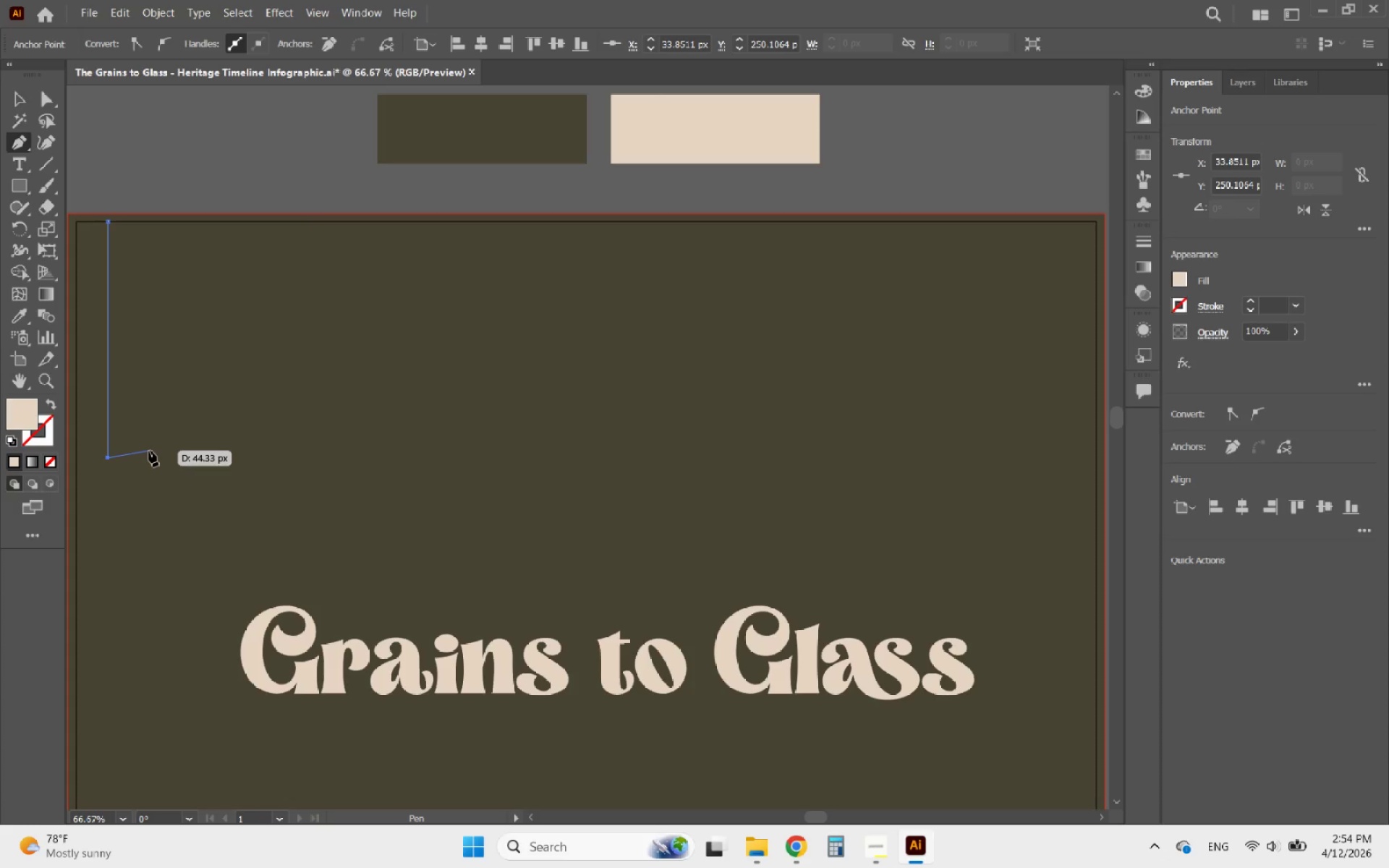 
key(Alt+AltLeft)
 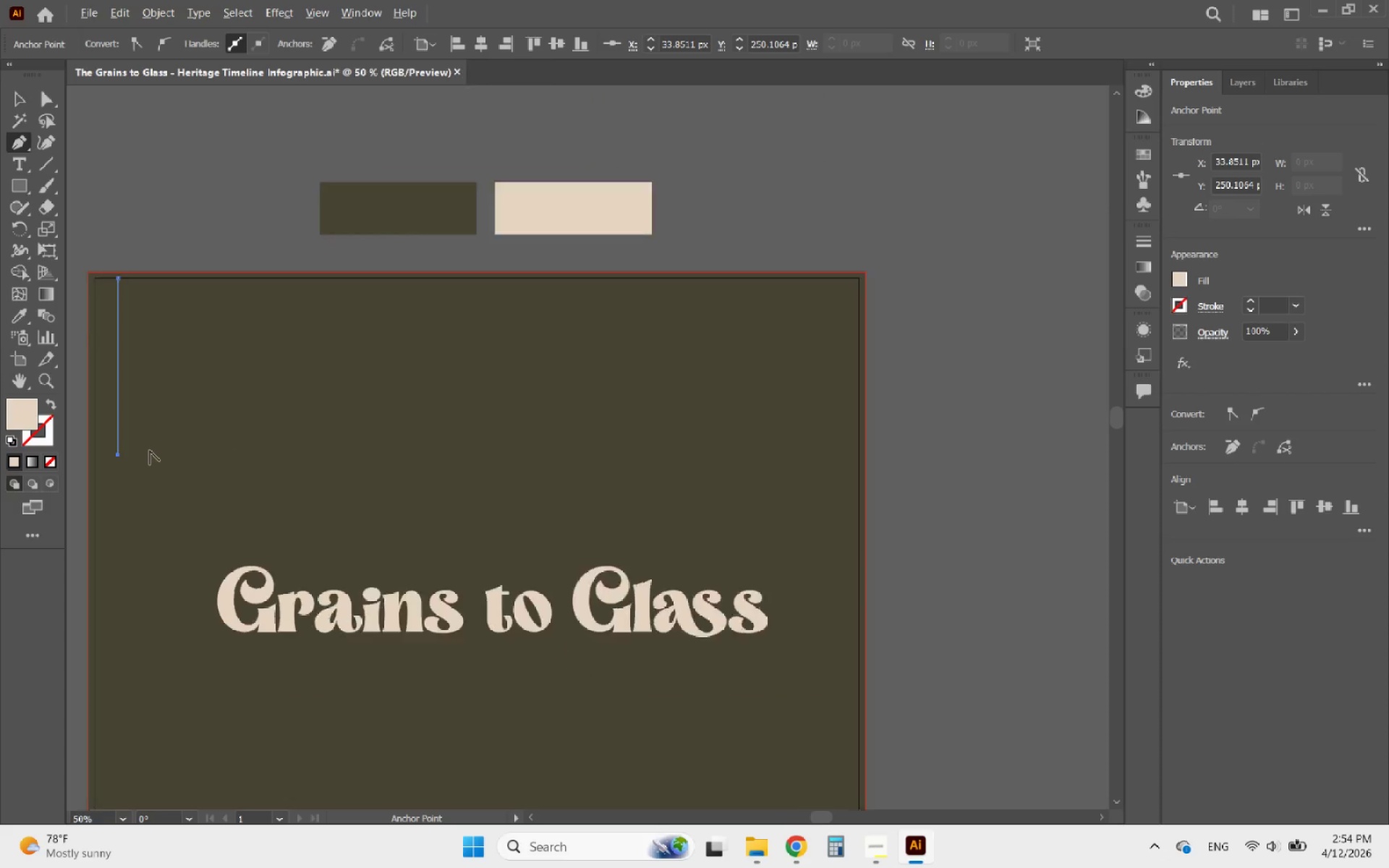 
scroll: coordinate [150, 451], scroll_direction: down, amount: 1.0
 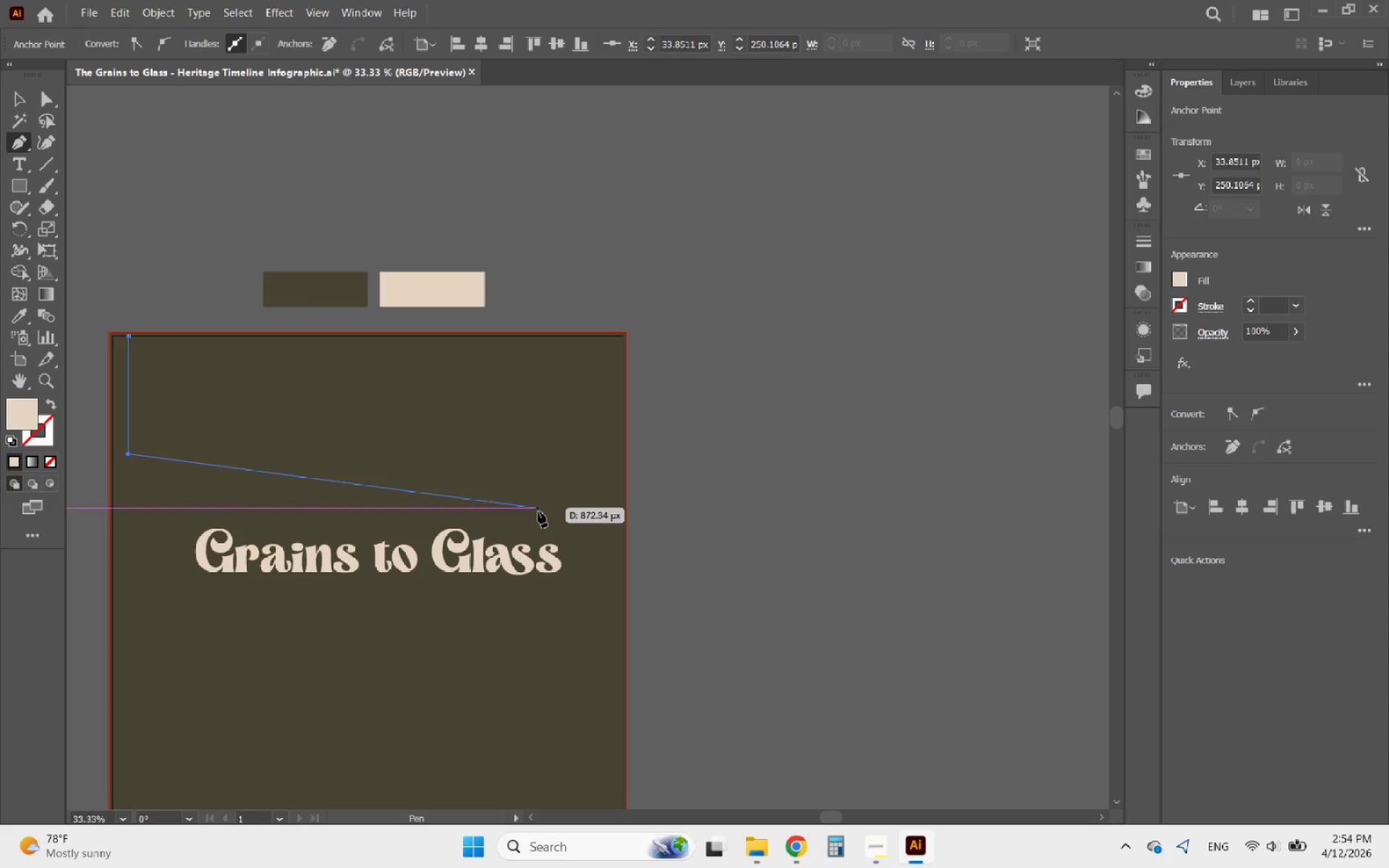 
hold_key(key=ShiftLeft, duration=1.86)
left_click([642, 455])
 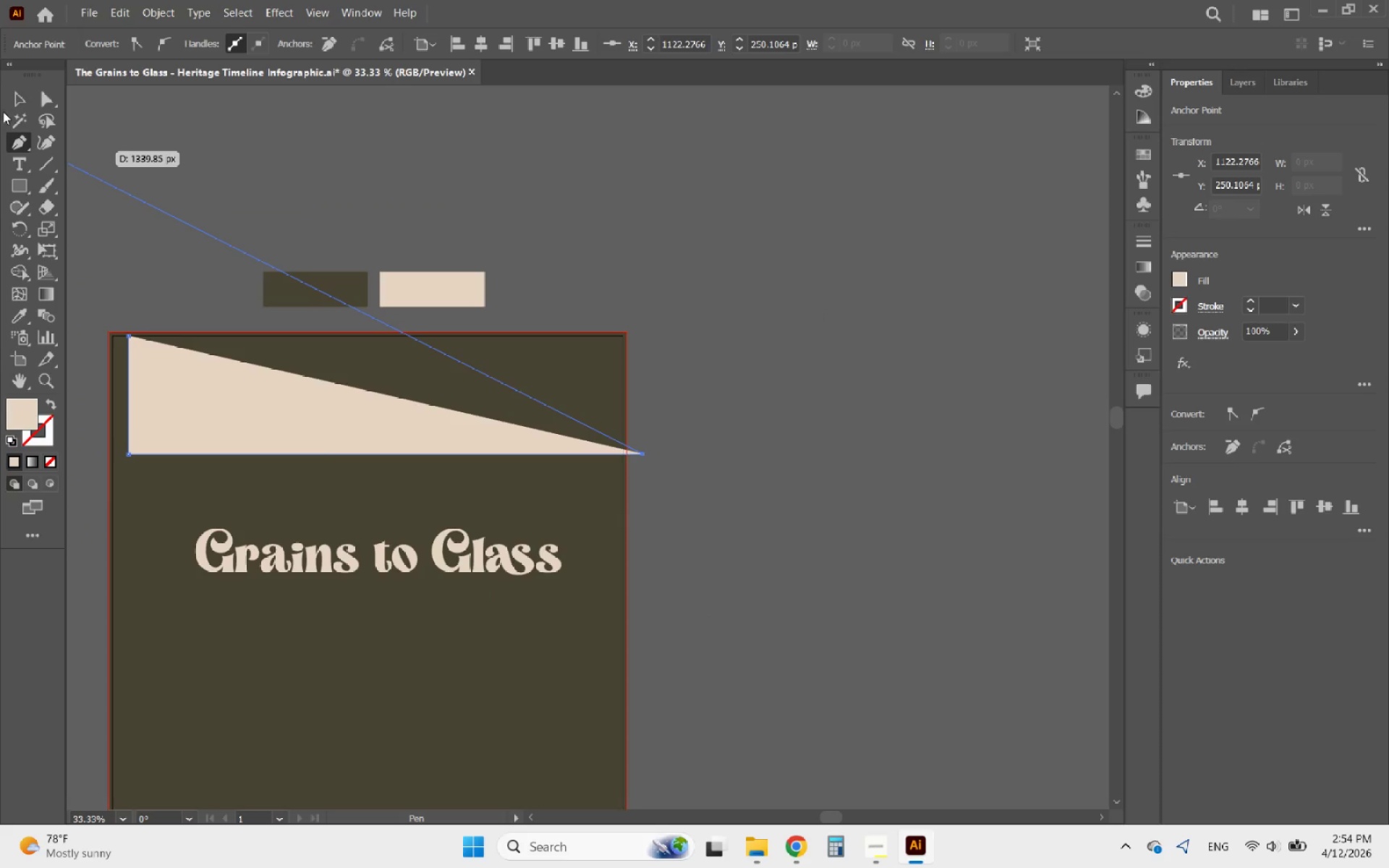 
left_click([17, 103])
 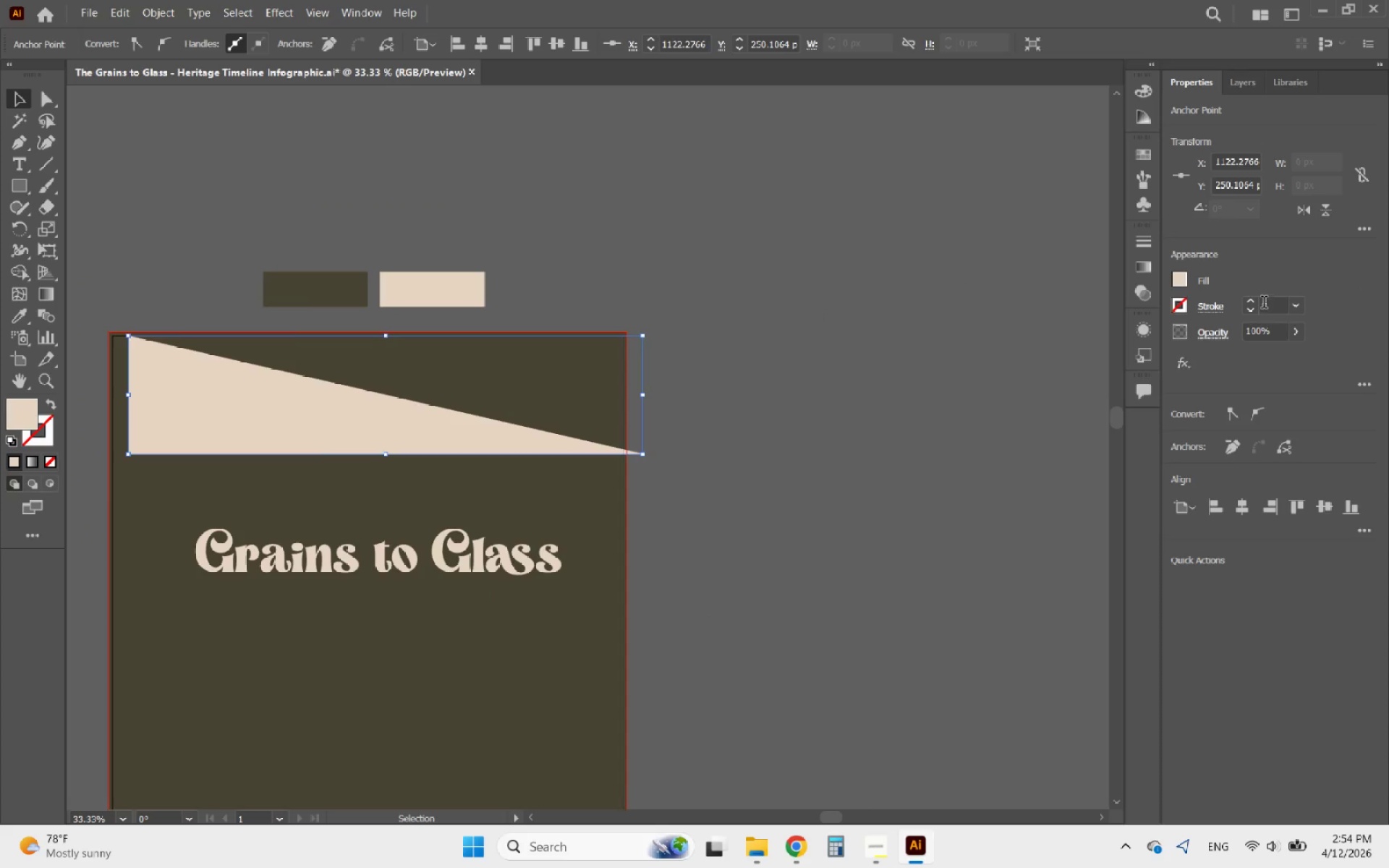 
left_click([1254, 304])
 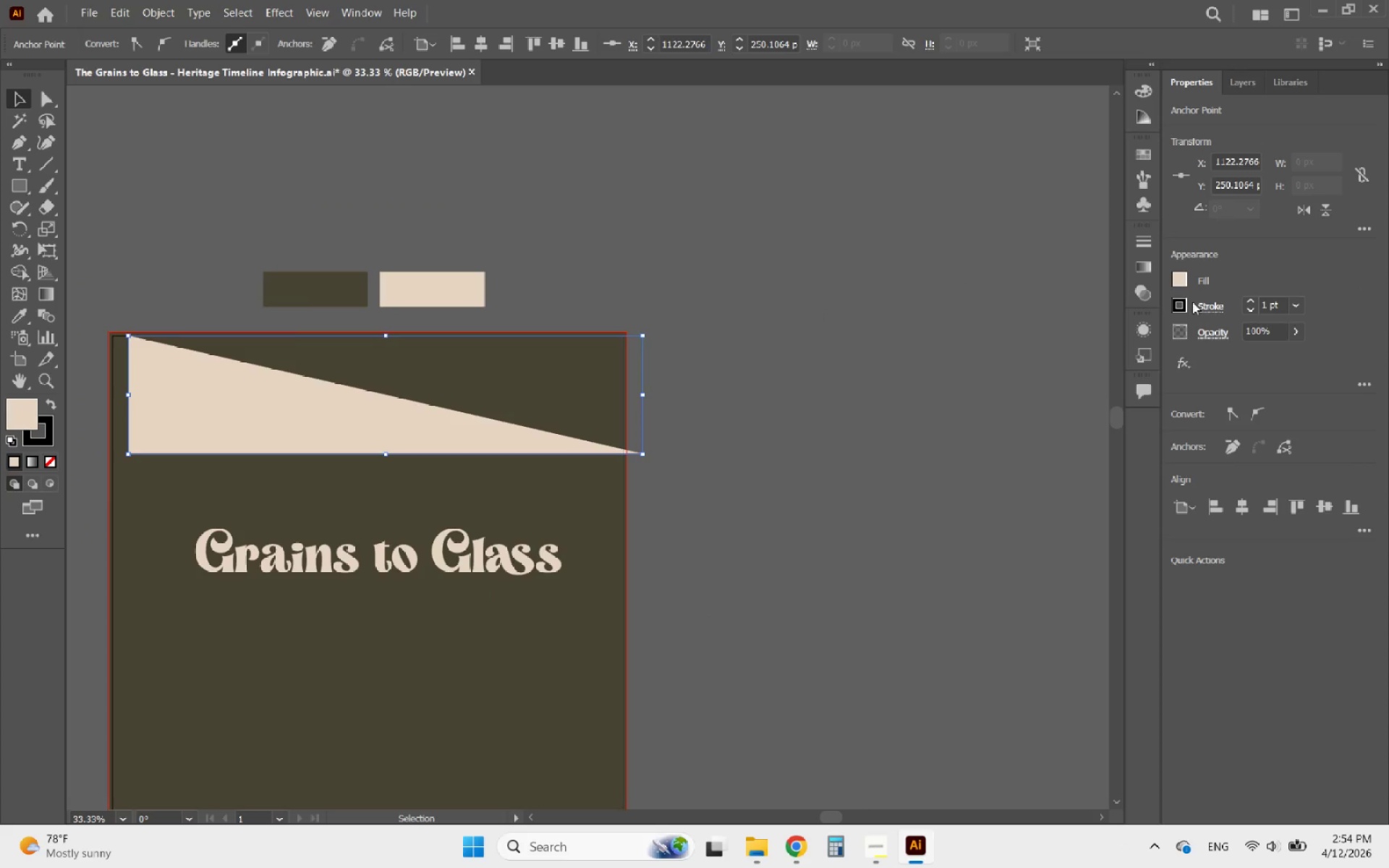 
left_click([1181, 301])
 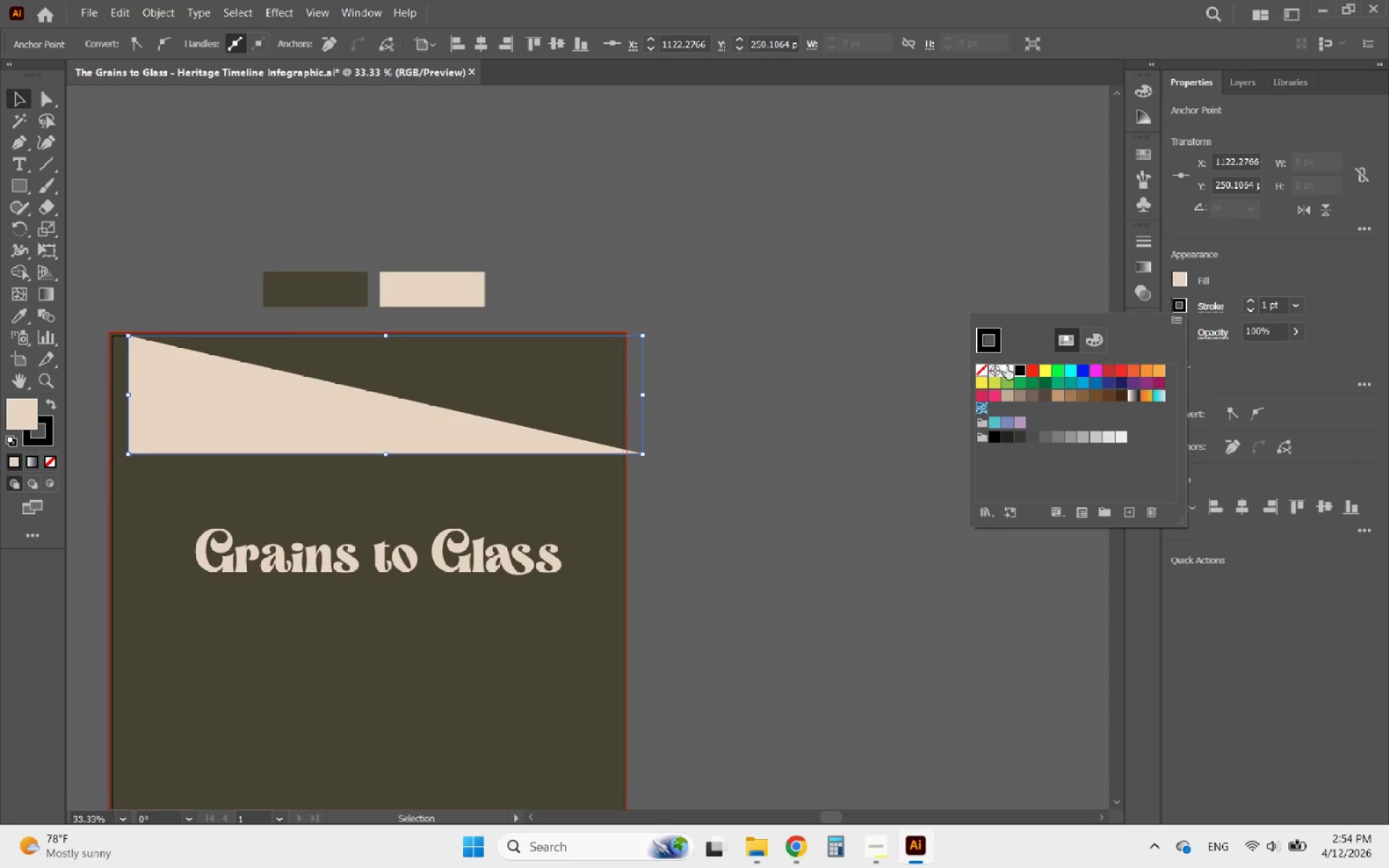 
left_click([1002, 372])
 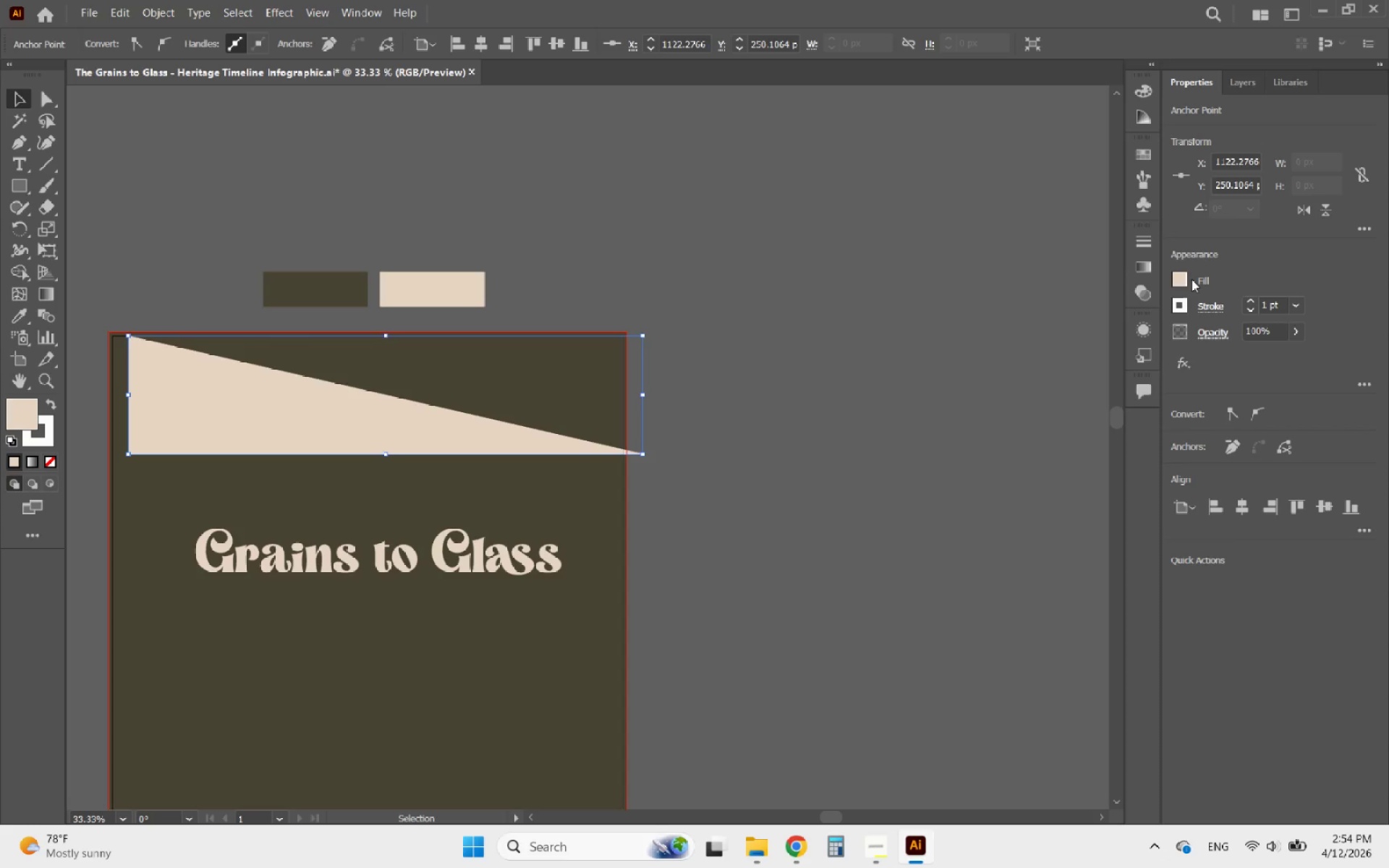 
double_click([1176, 279])
 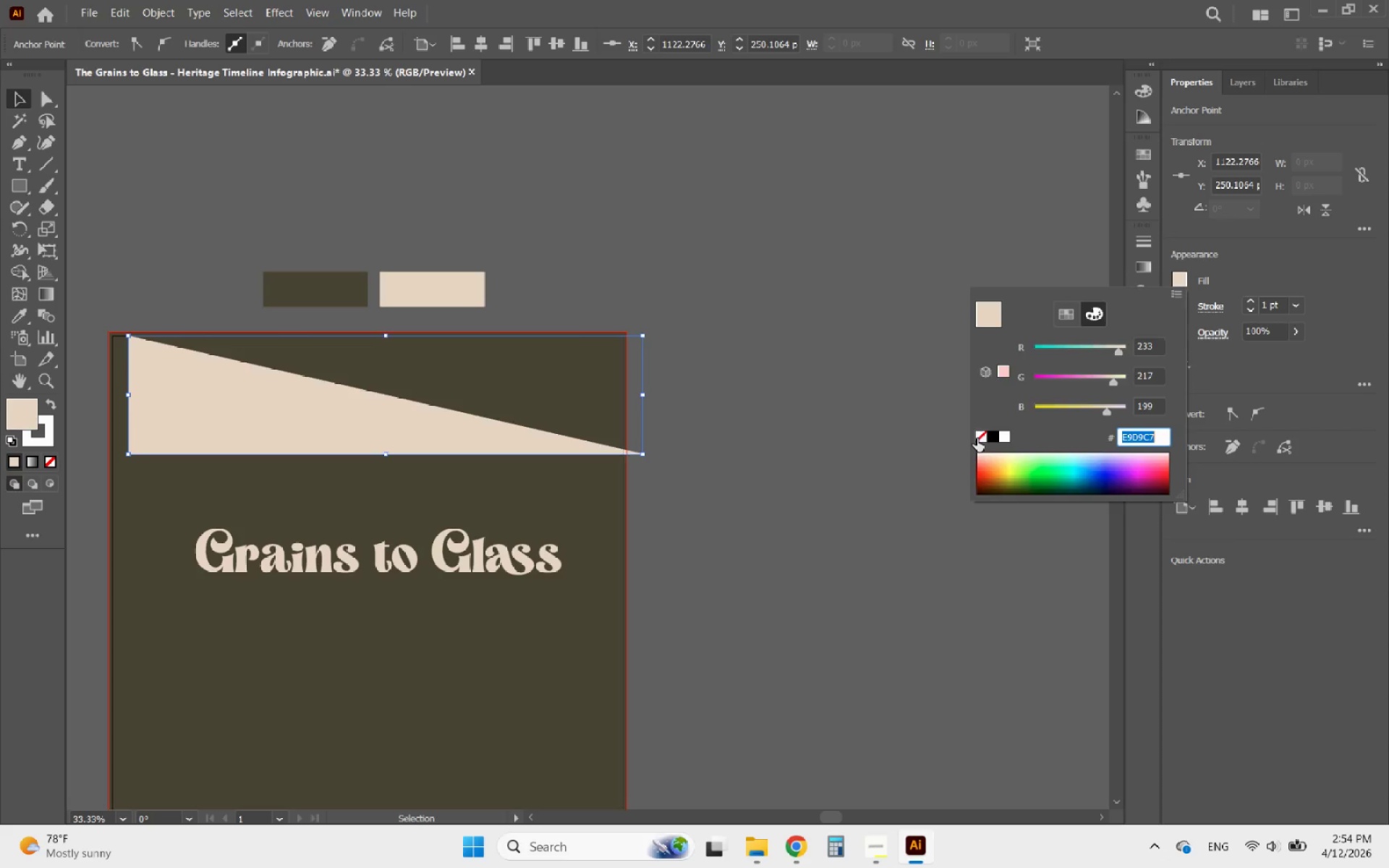 
double_click([785, 367])
 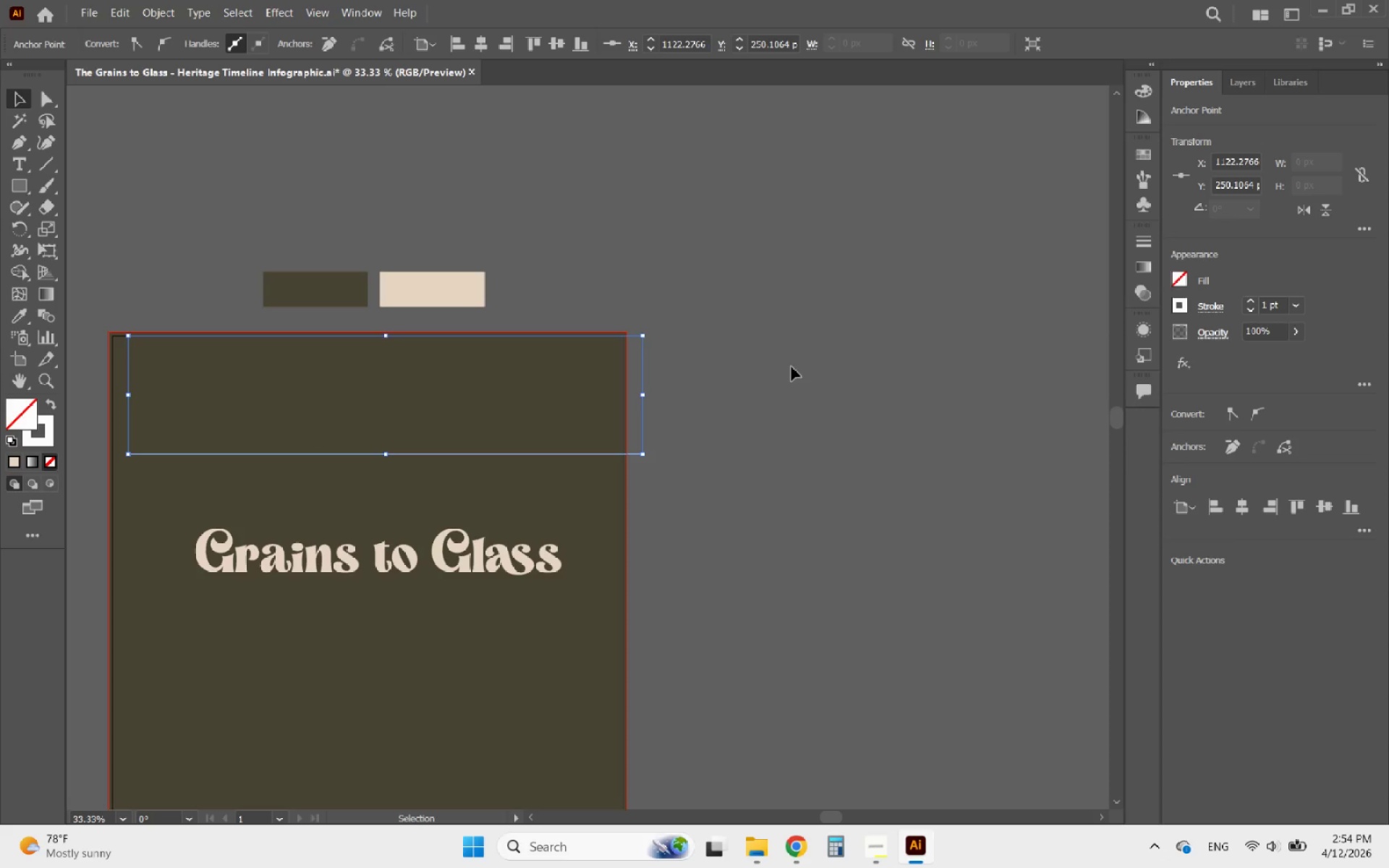 
hold_key(key=AltLeft, duration=0.73)
scroll: coordinate [332, 359], scroll_direction: down, amount: 1.0
 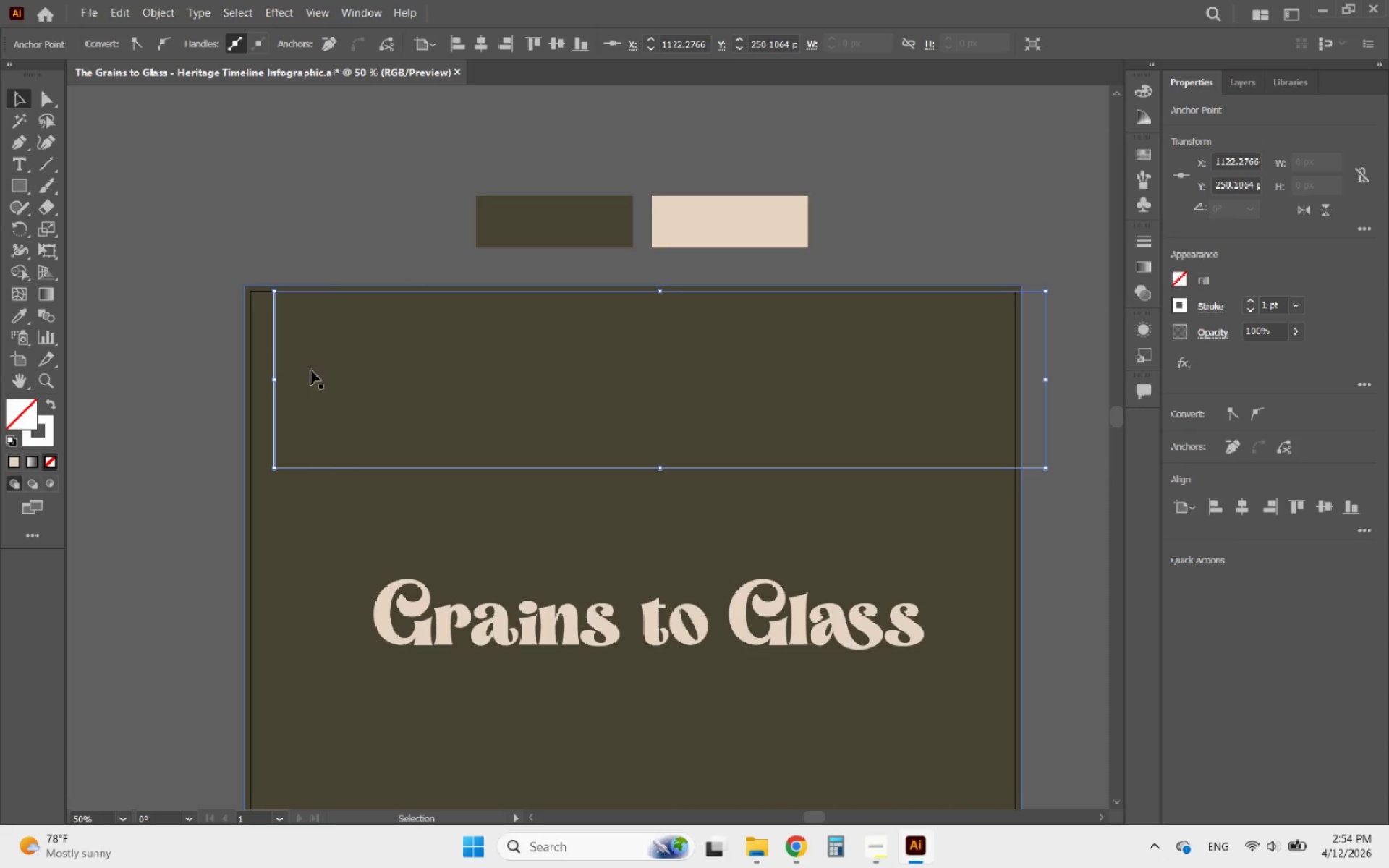 
left_click_drag(start_coordinate=[274, 376], to_coordinate=[202, 376])
 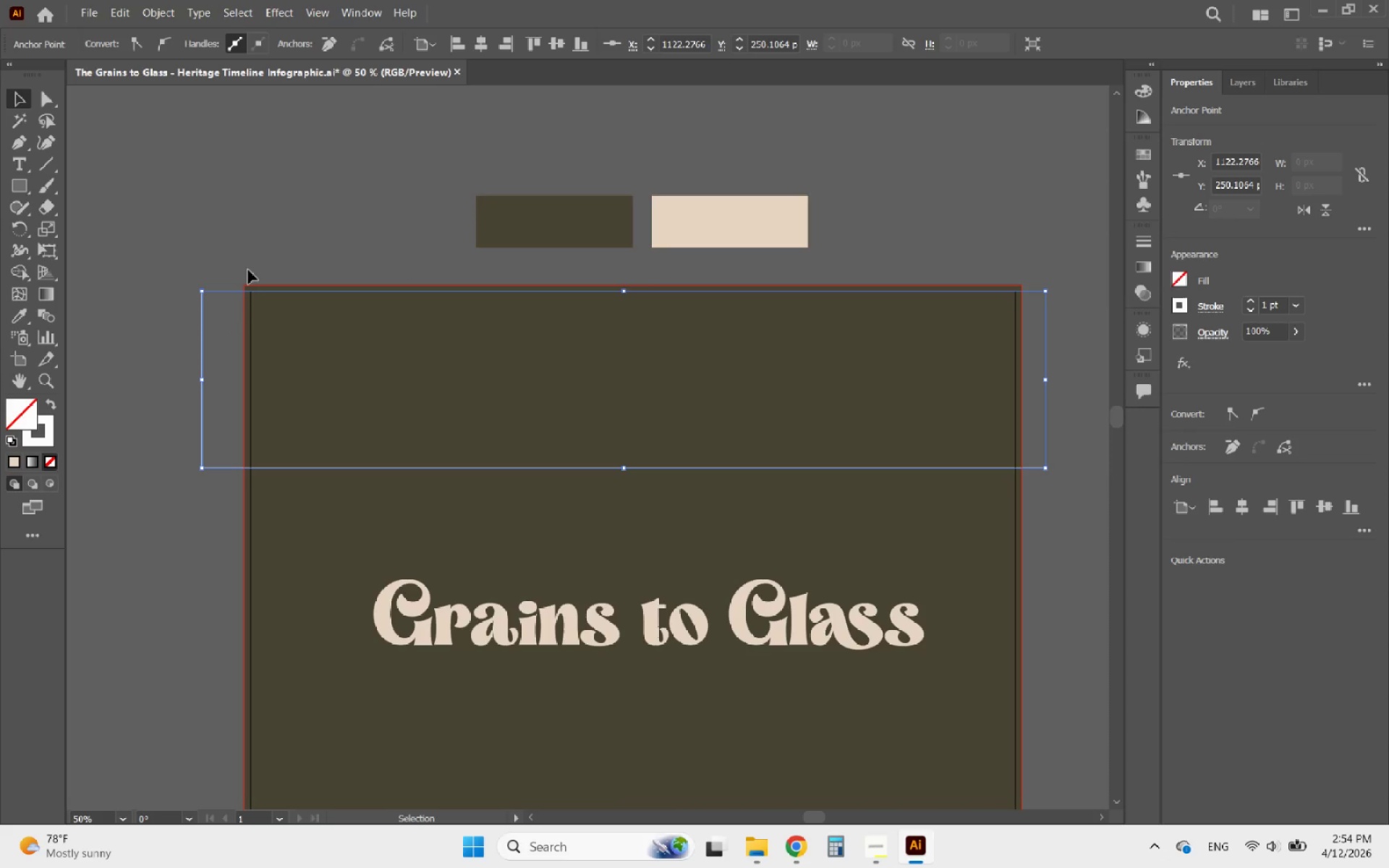 
left_click([251, 263])
 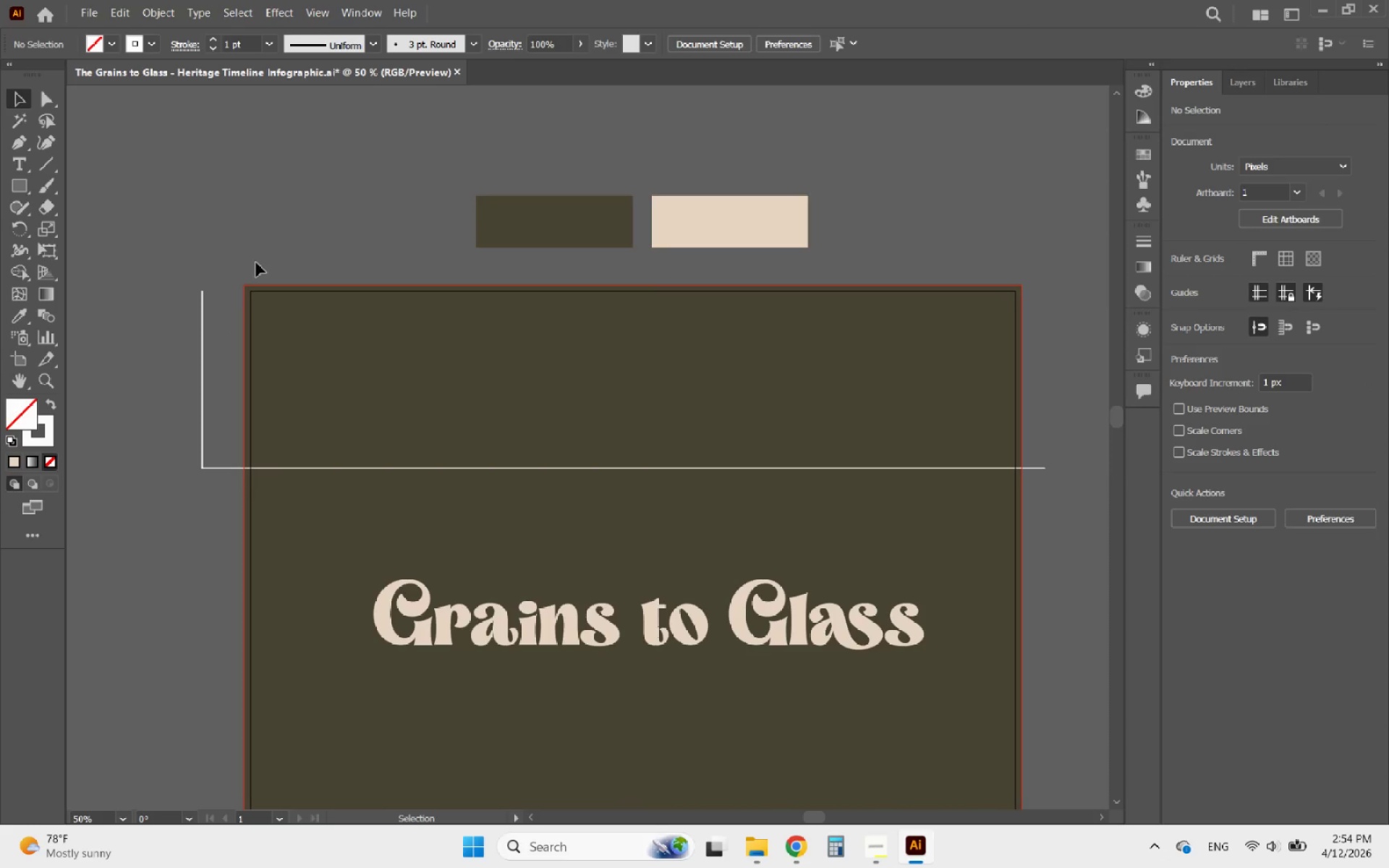 
hold_key(key=AltLeft, duration=0.69)
scroll: coordinate [388, 217], scroll_direction: down, amount: 2.0
 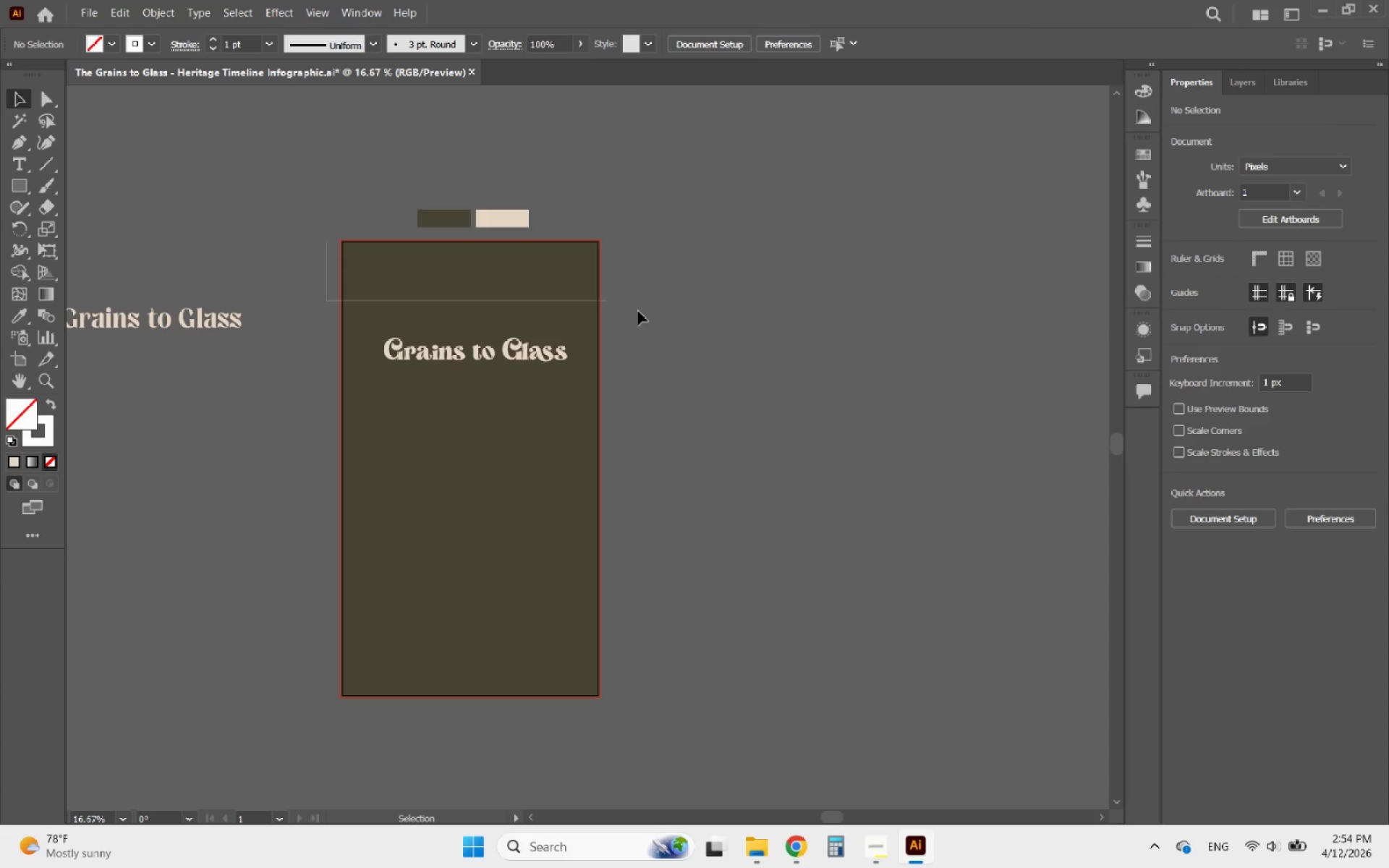 
left_click([587, 299])
 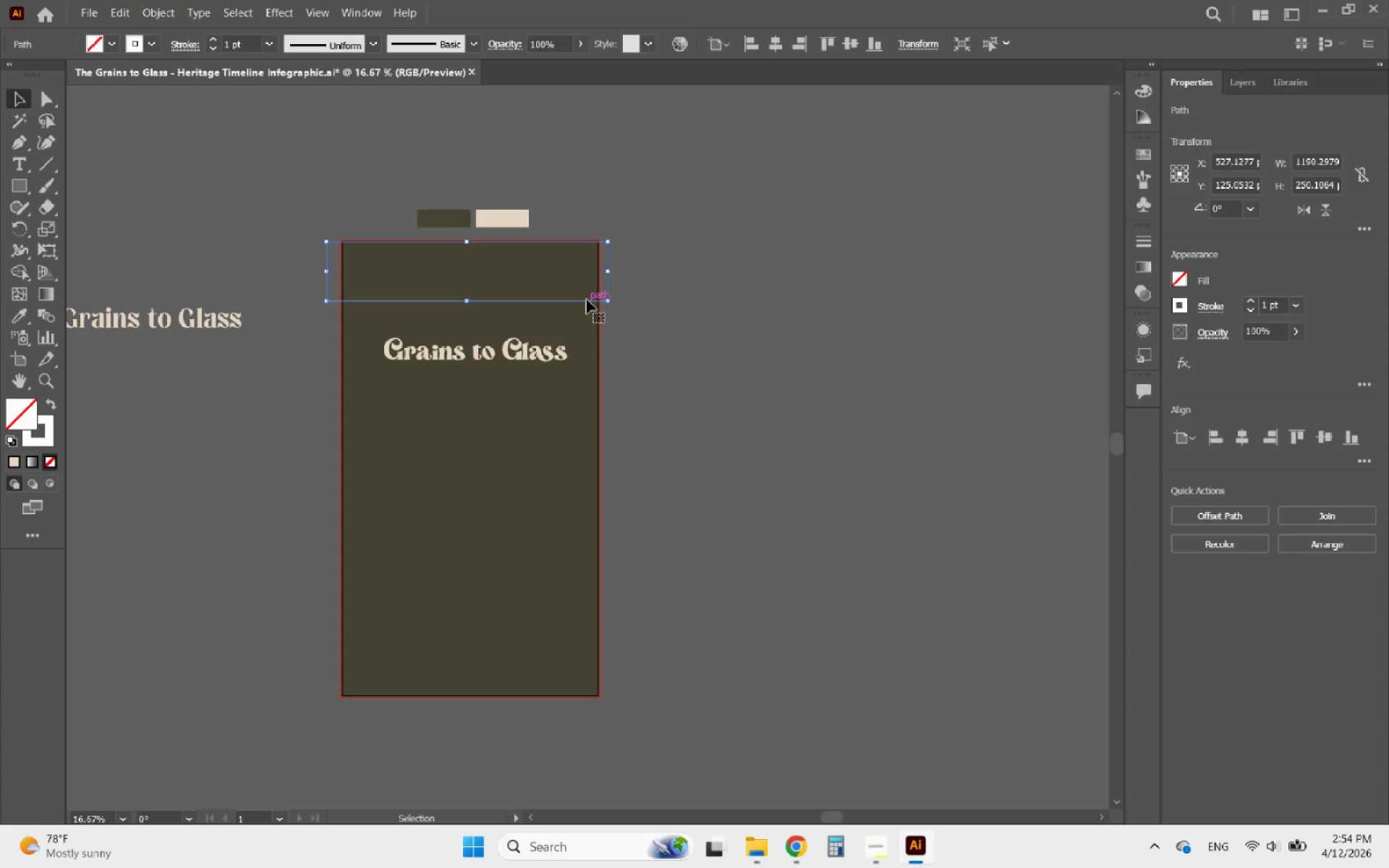 
hold_key(key=AltLeft, duration=1.69)
left_click_drag(start_coordinate=[587, 299], to_coordinate=[600, 501])
 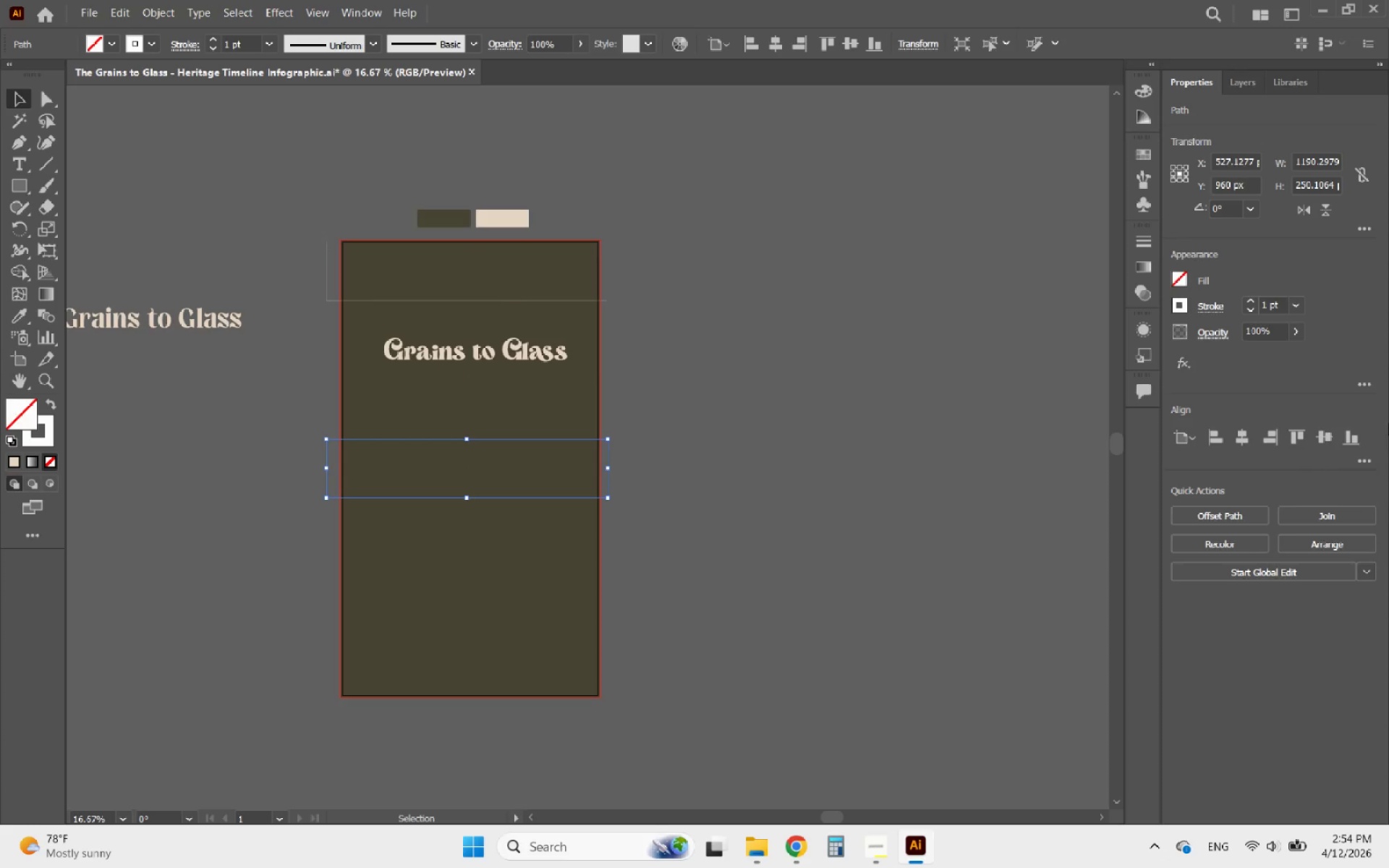 
hold_key(key=ShiftLeft, duration=0.84)
 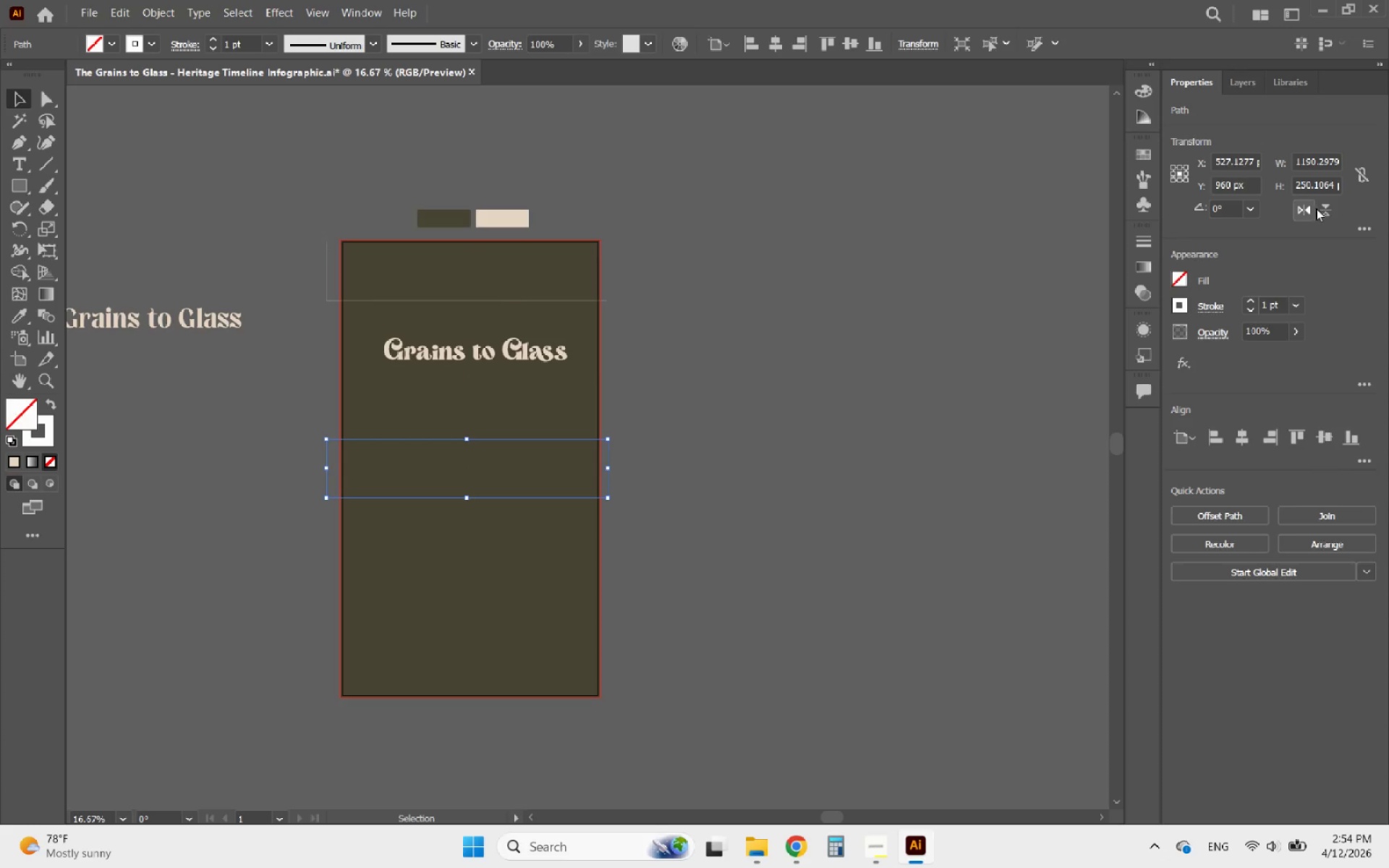 
left_click([1319, 208])
 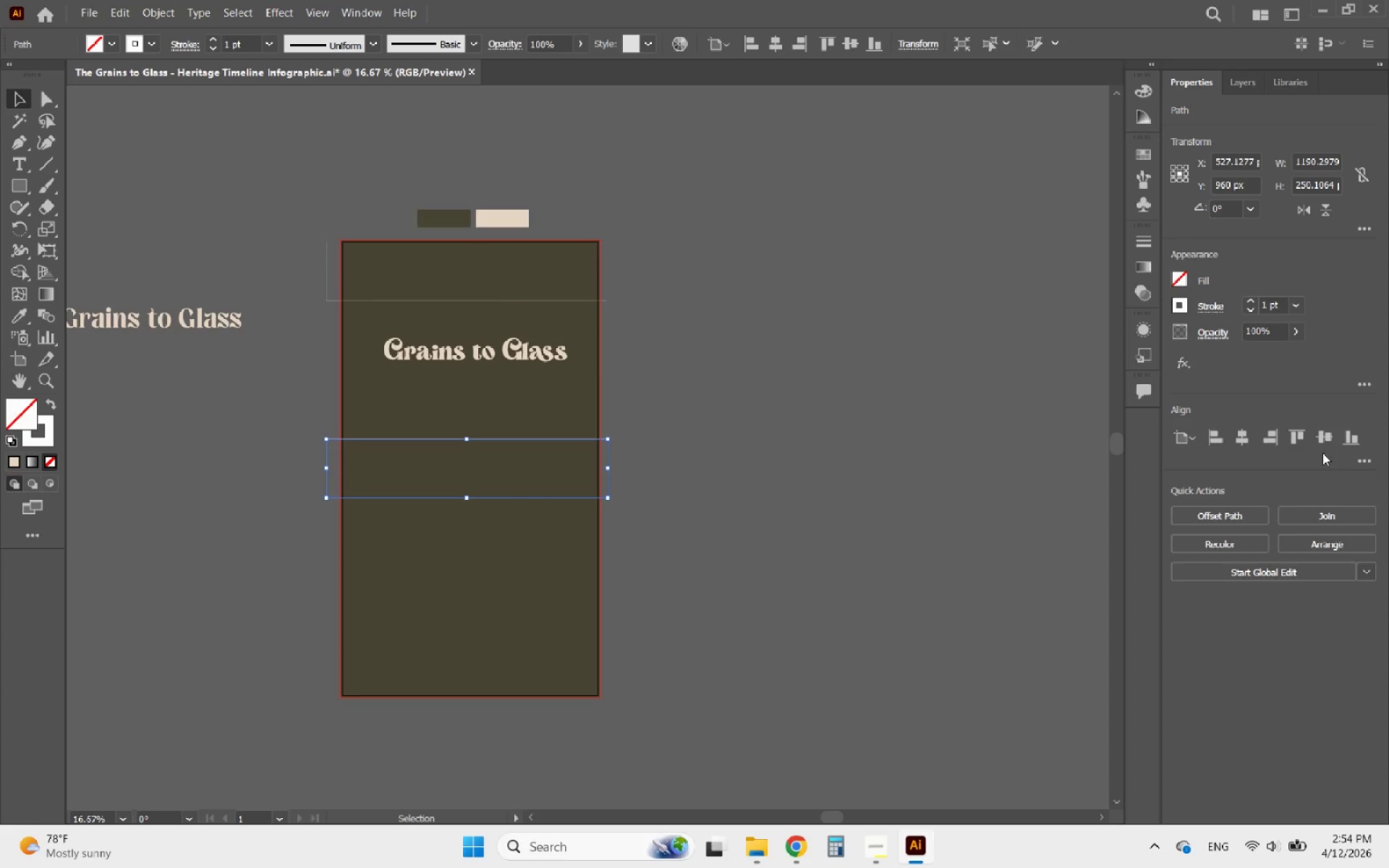 
left_click([1346, 441])
 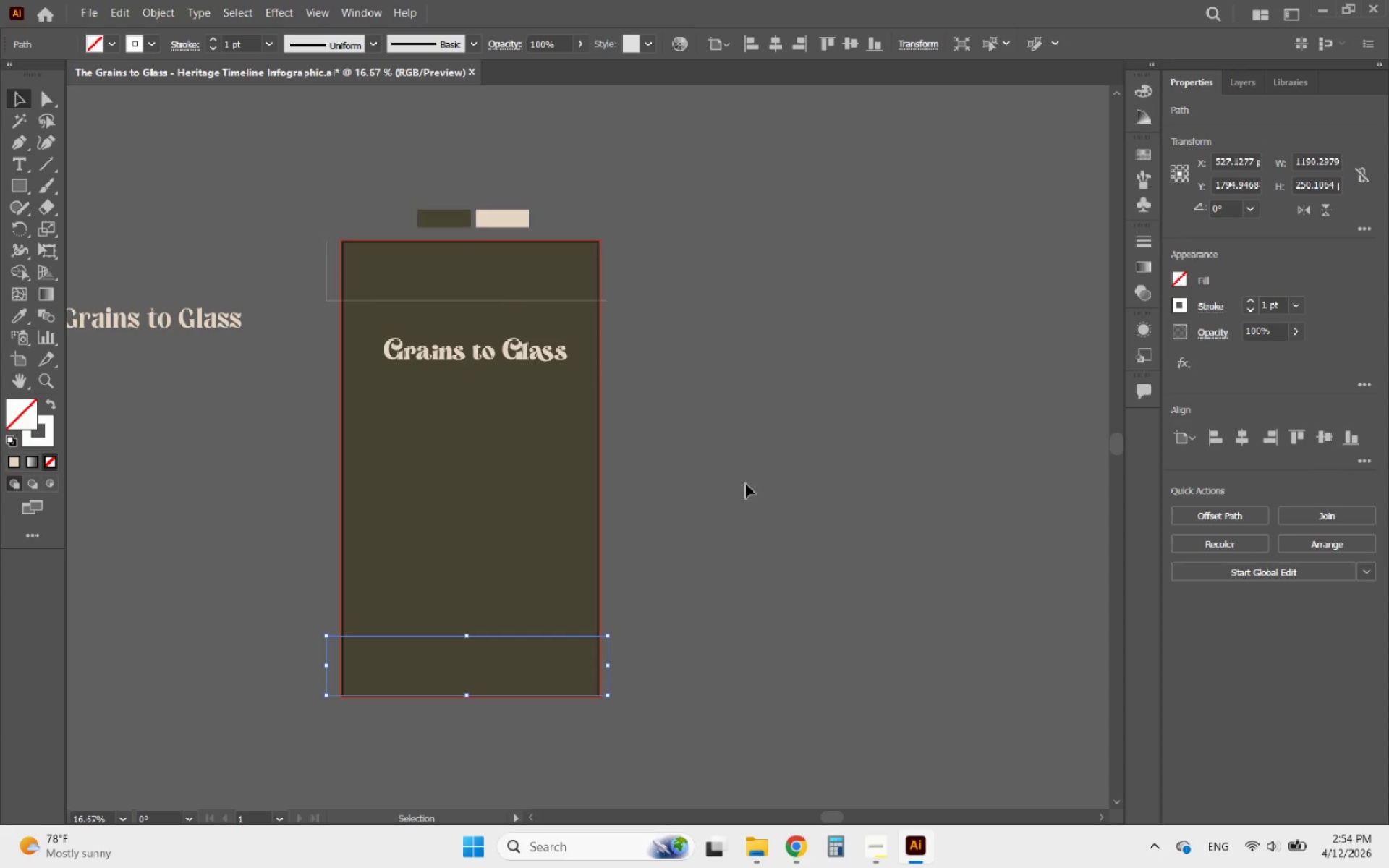 
left_click([733, 478])
 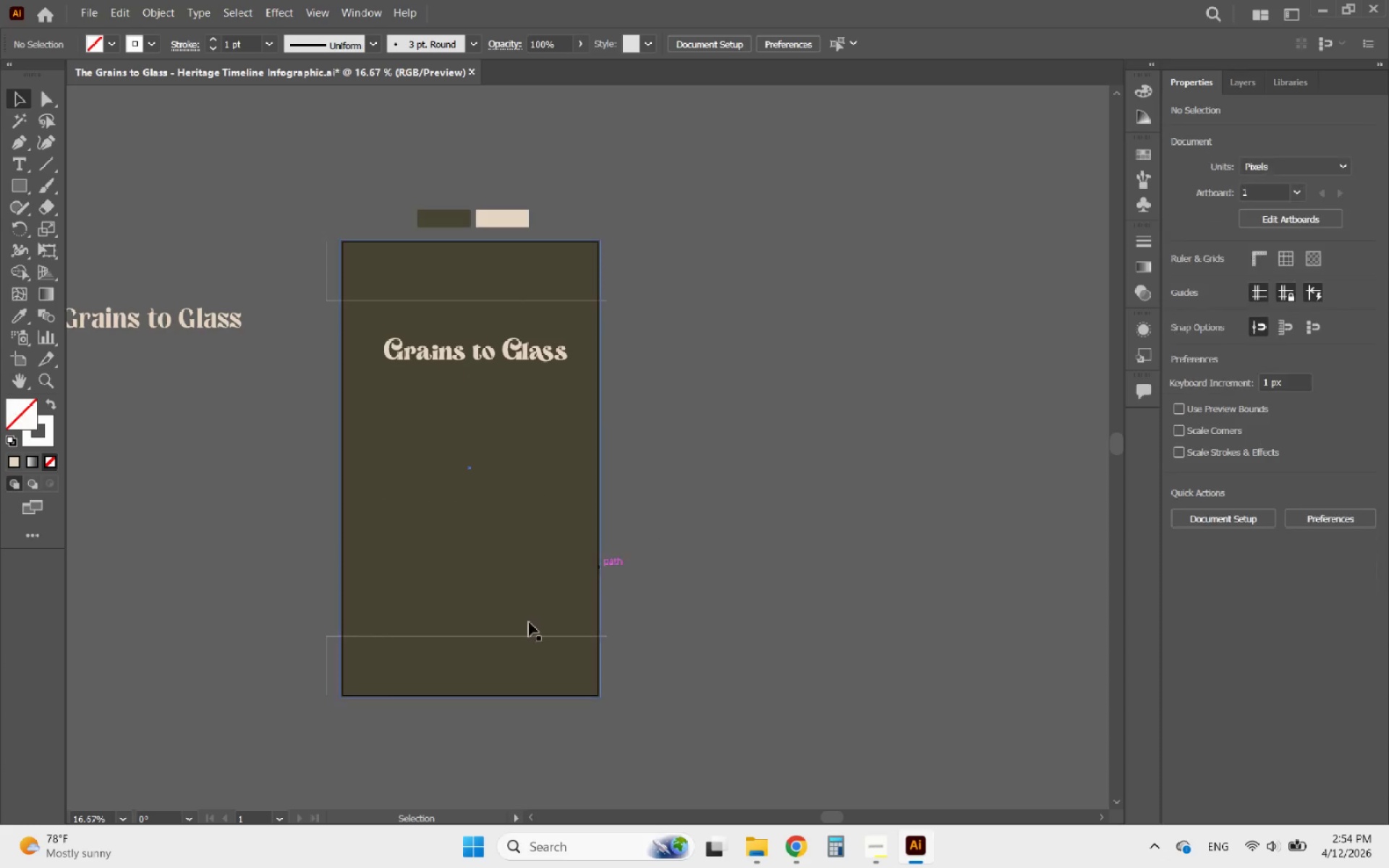 
hold_key(key=AltLeft, duration=0.73)
scroll: coordinate [304, 709], scroll_direction: up, amount: 3.0
 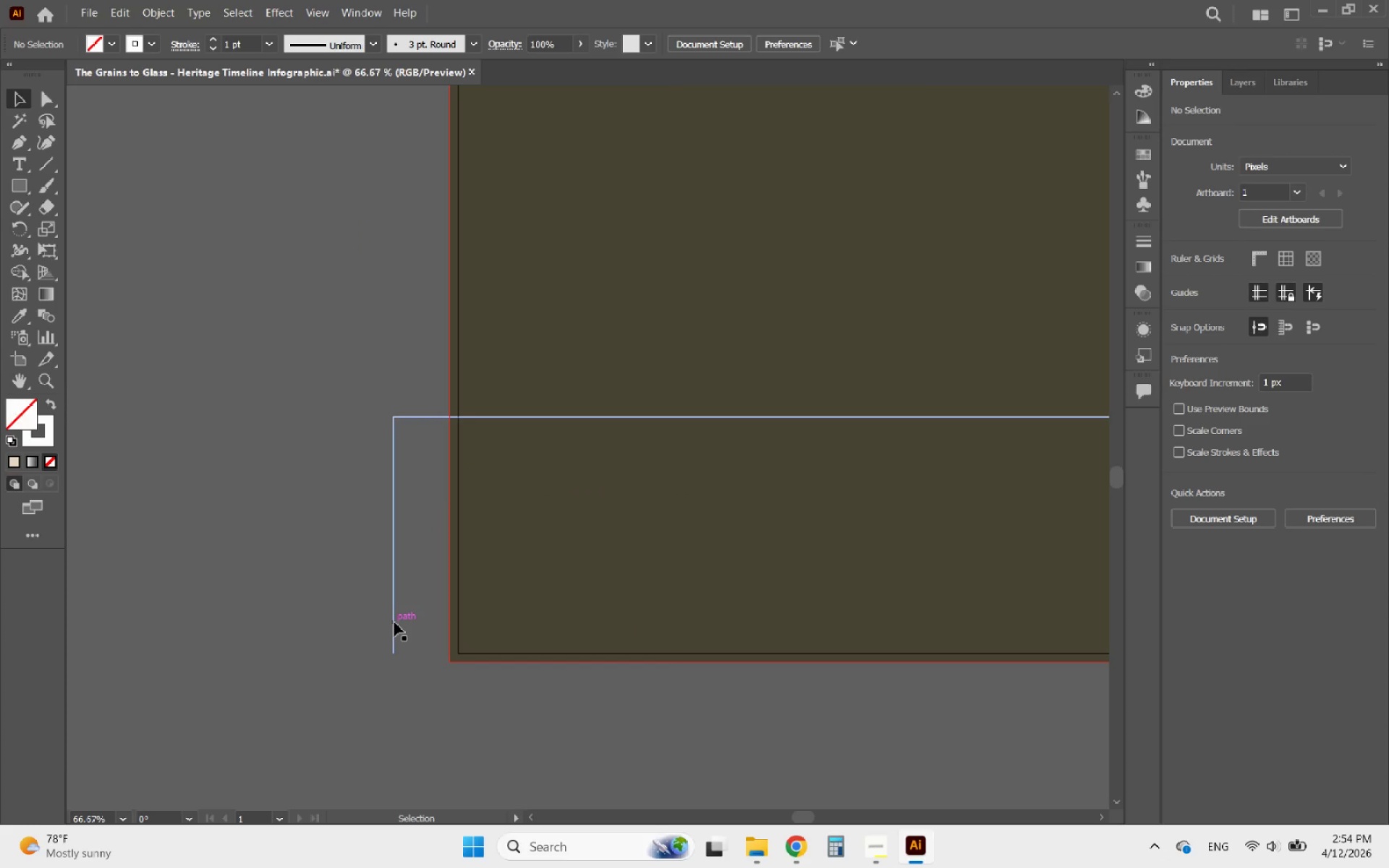 
left_click_drag(start_coordinate=[394, 622], to_coordinate=[508, 612])
 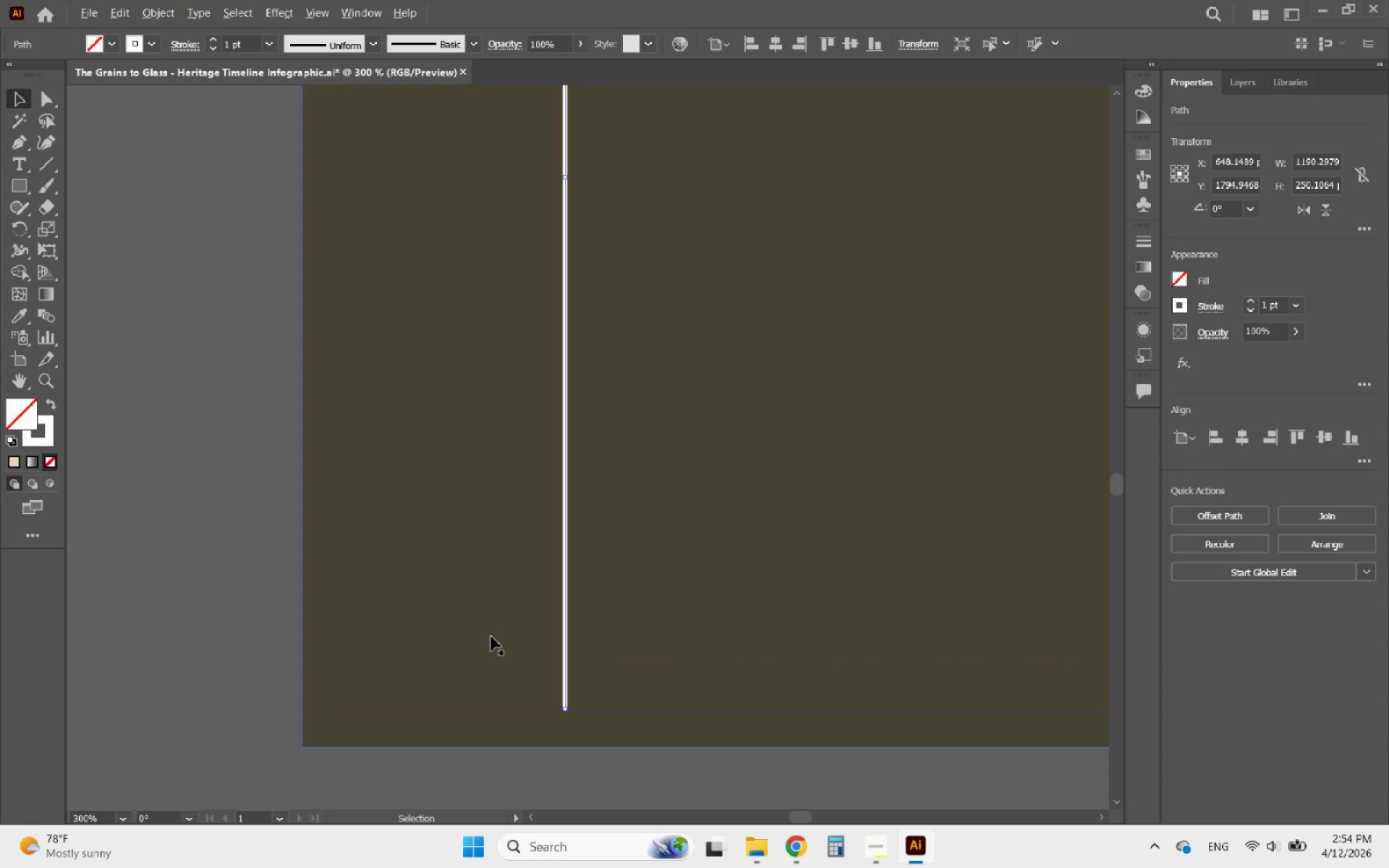 
hold_key(key=ShiftLeft, duration=1.52)
 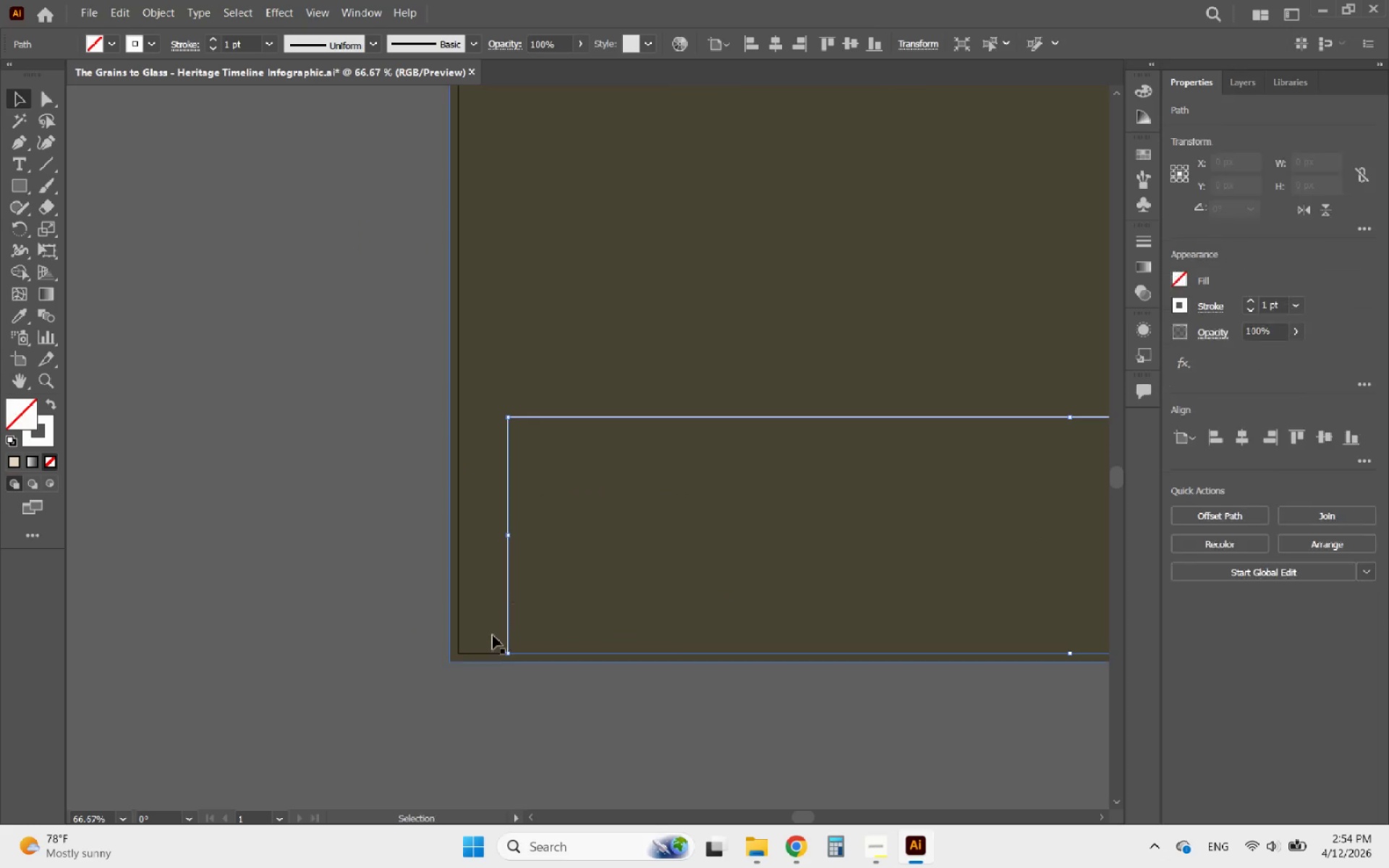 
hold_key(key=AltLeft, duration=0.69)
scroll: coordinate [491, 637], scroll_direction: up, amount: 4.0
 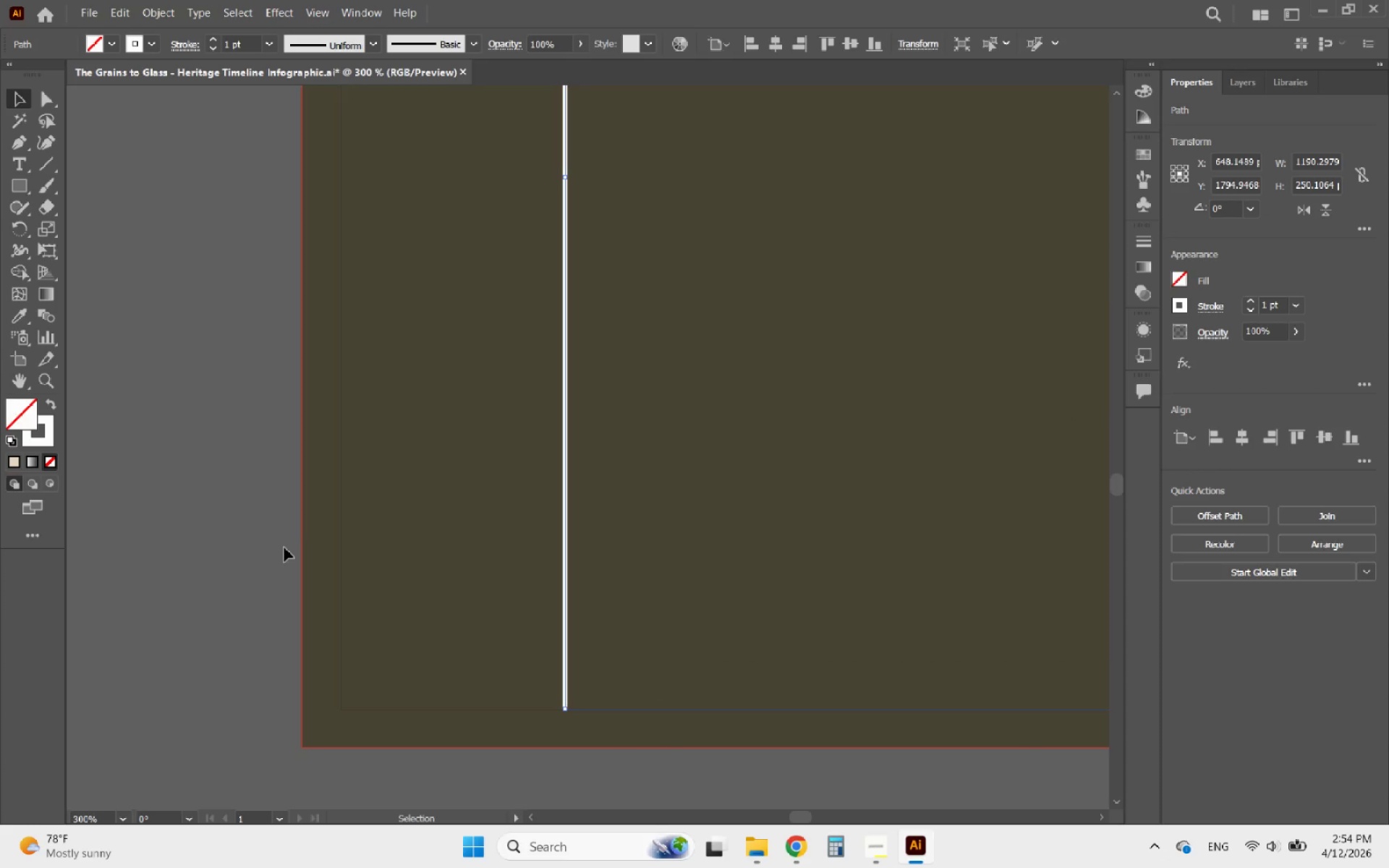 
key(Control+Z)
 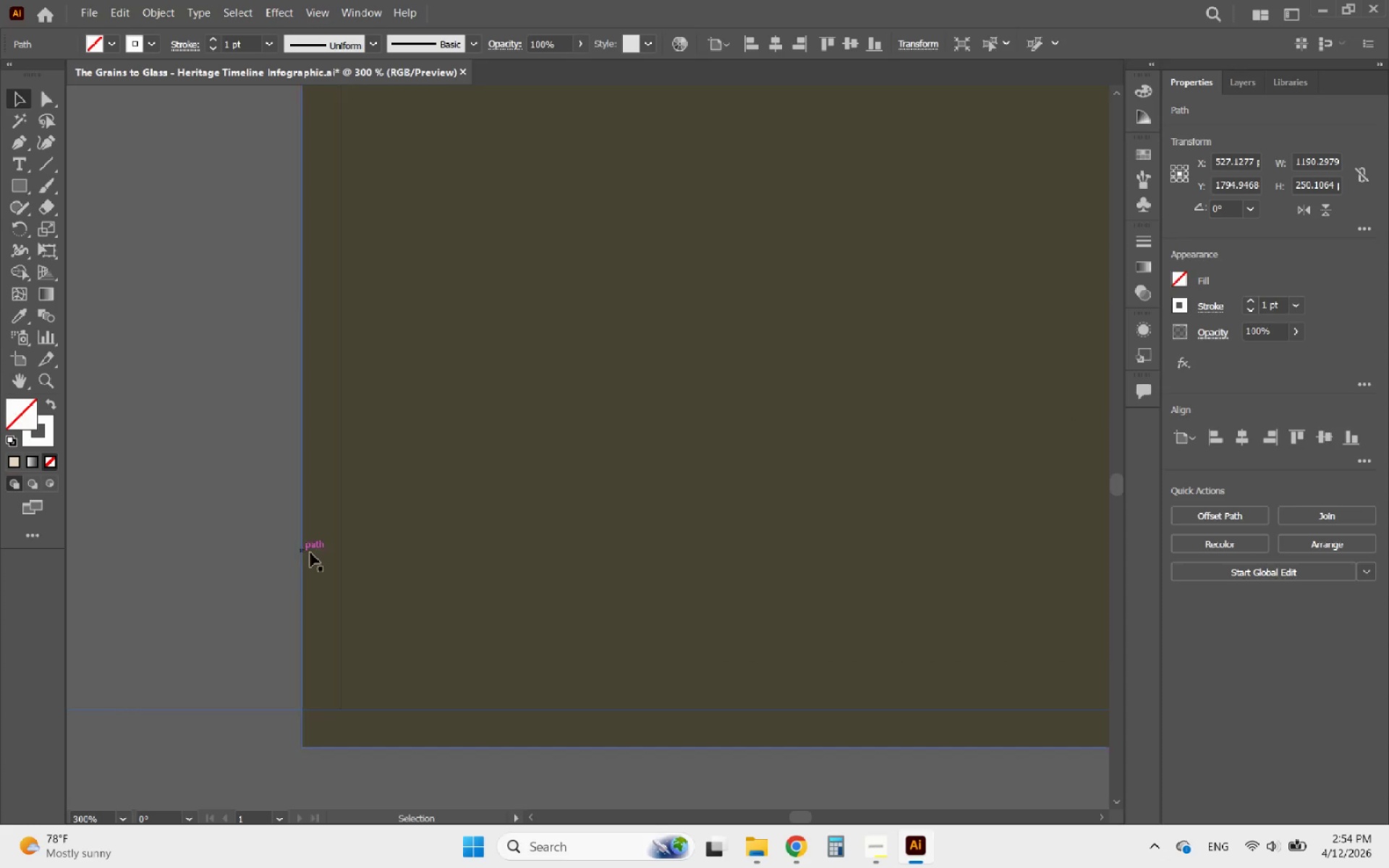 
hold_key(key=AltLeft, duration=0.47)
scroll: coordinate [411, 592], scroll_direction: down, amount: 4.0
 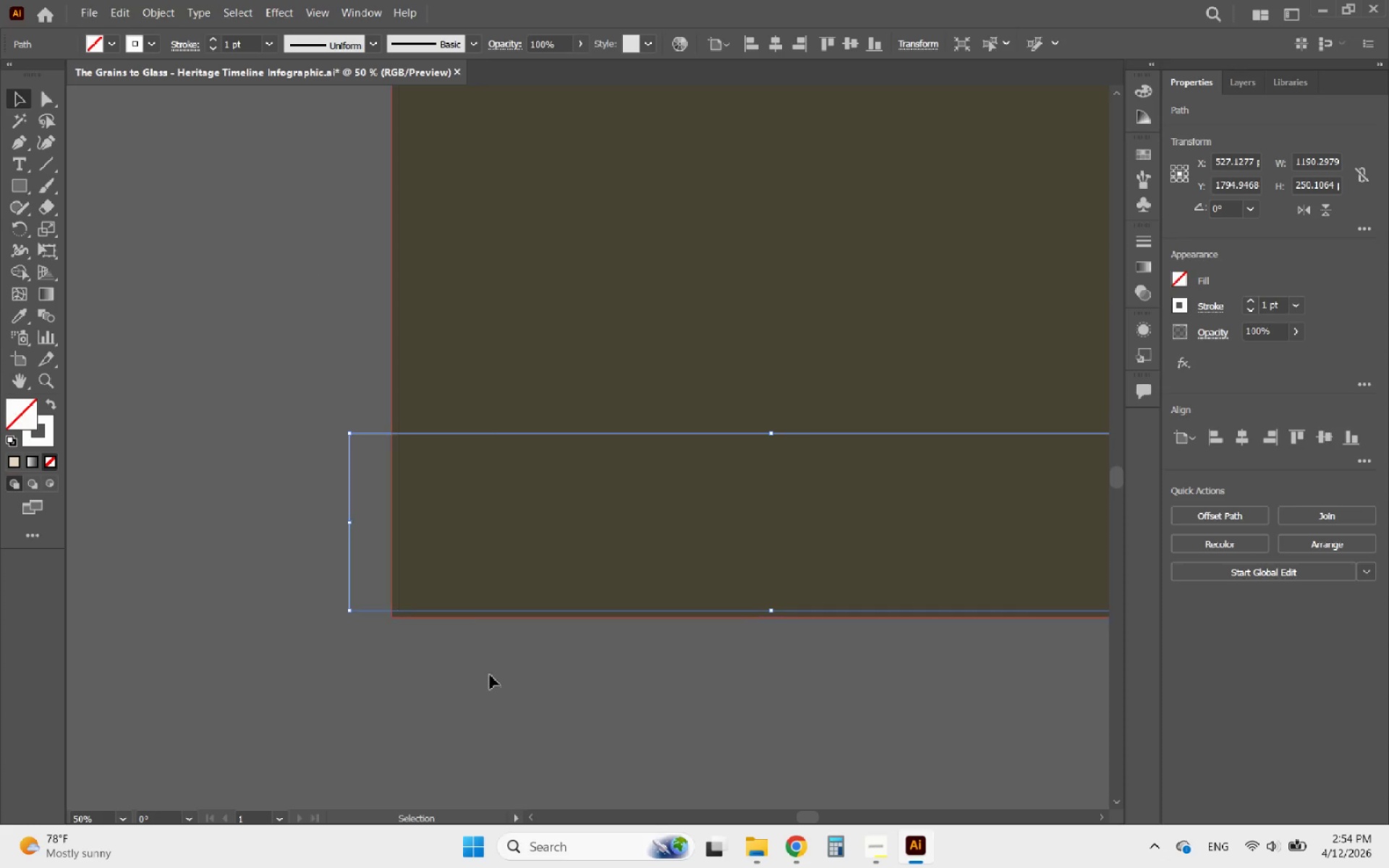 
left_click([504, 697])
 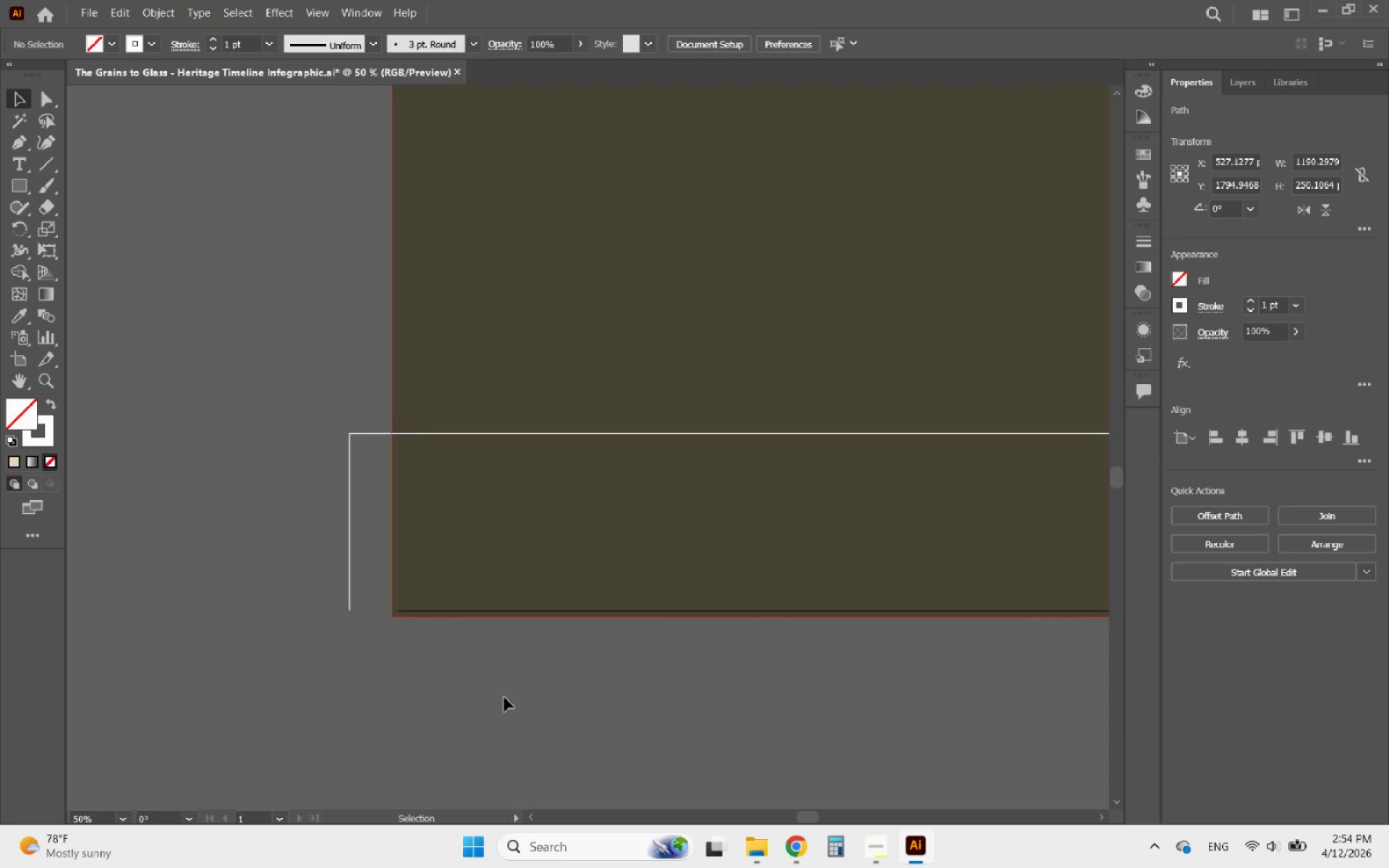 
hold_key(key=AltLeft, duration=0.47)
scroll: coordinate [504, 708], scroll_direction: down, amount: 3.0
 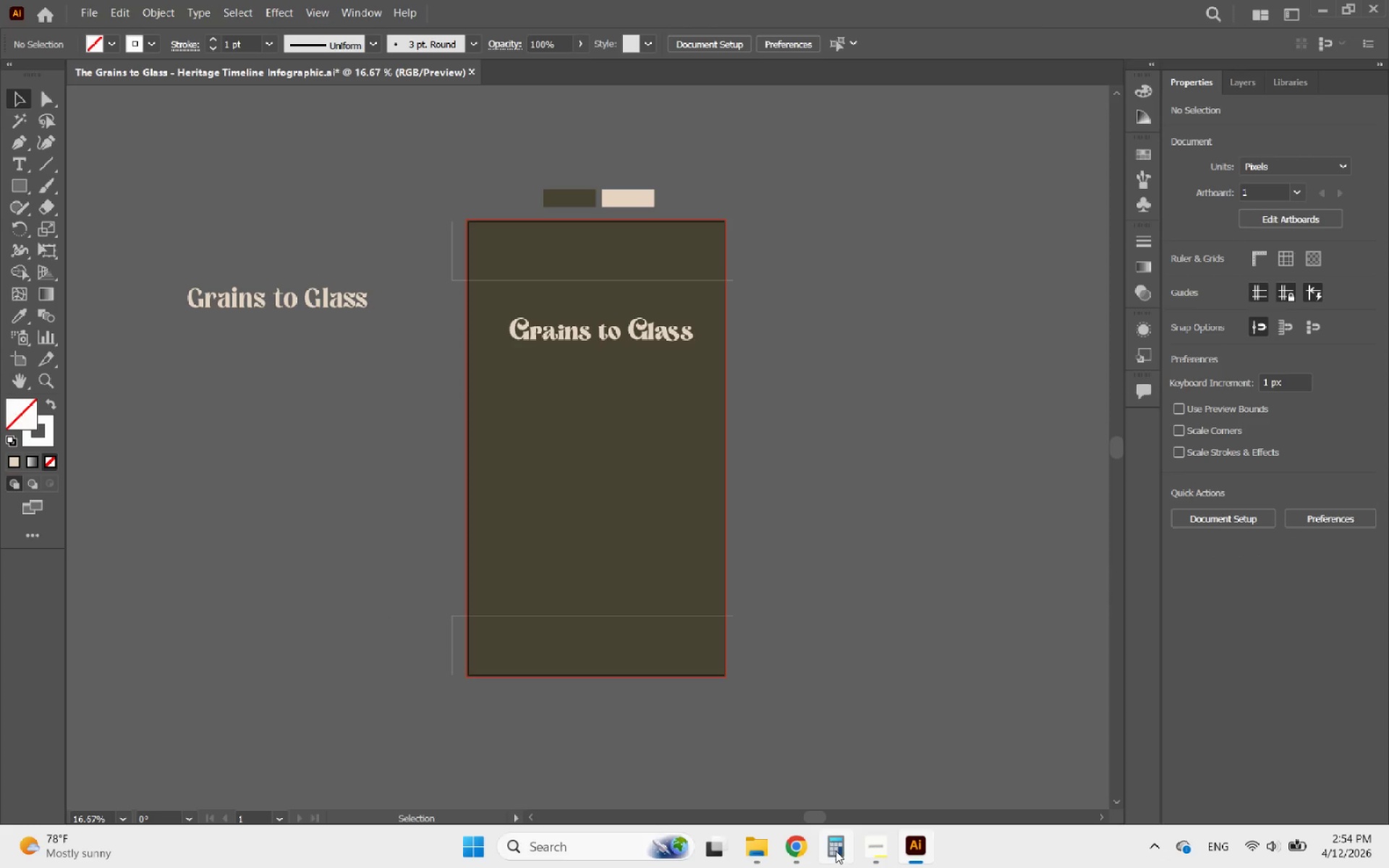 
left_click([797, 851])
 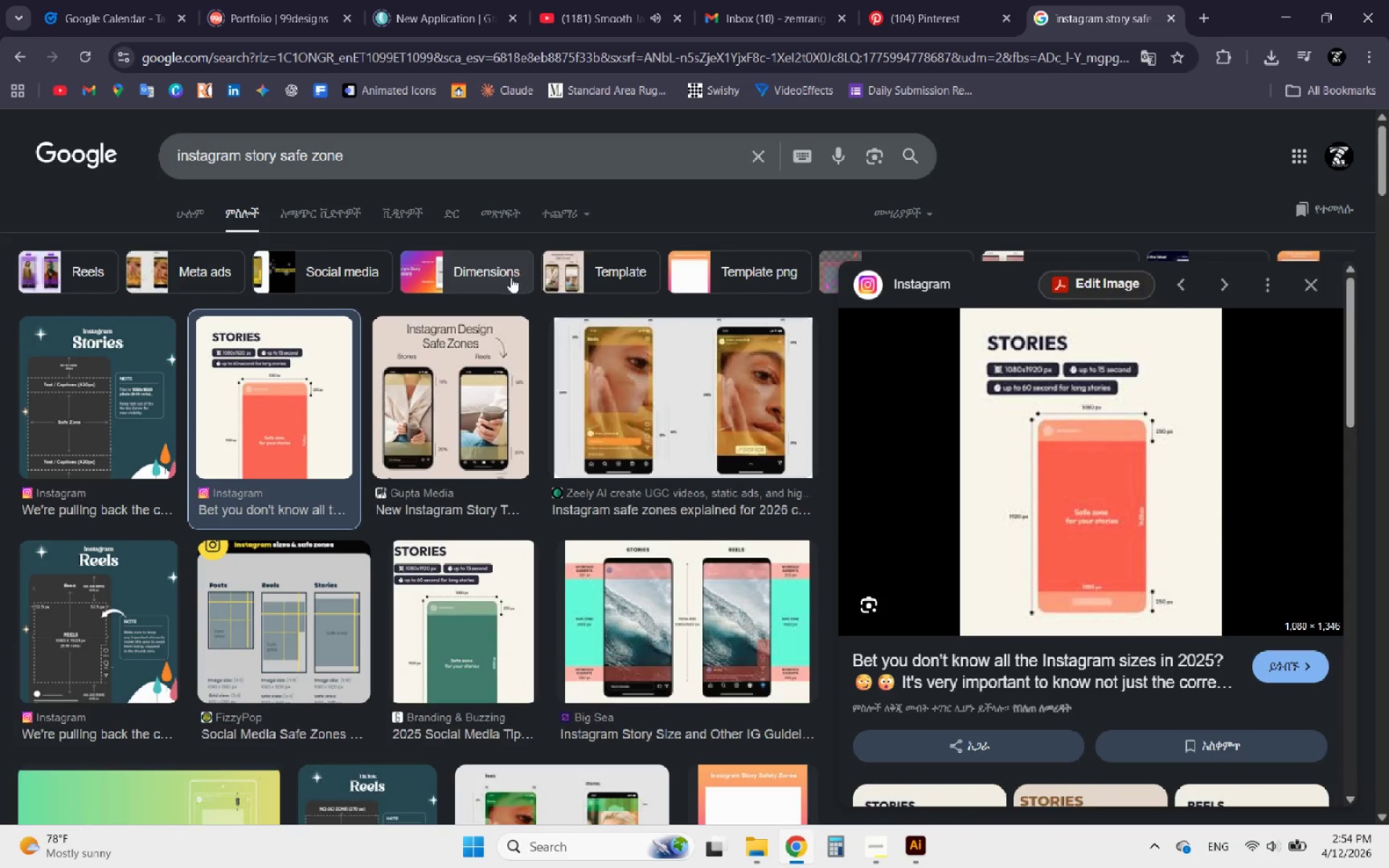 
scroll: coordinate [482, 342], scroll_direction: down, amount: 3.0
 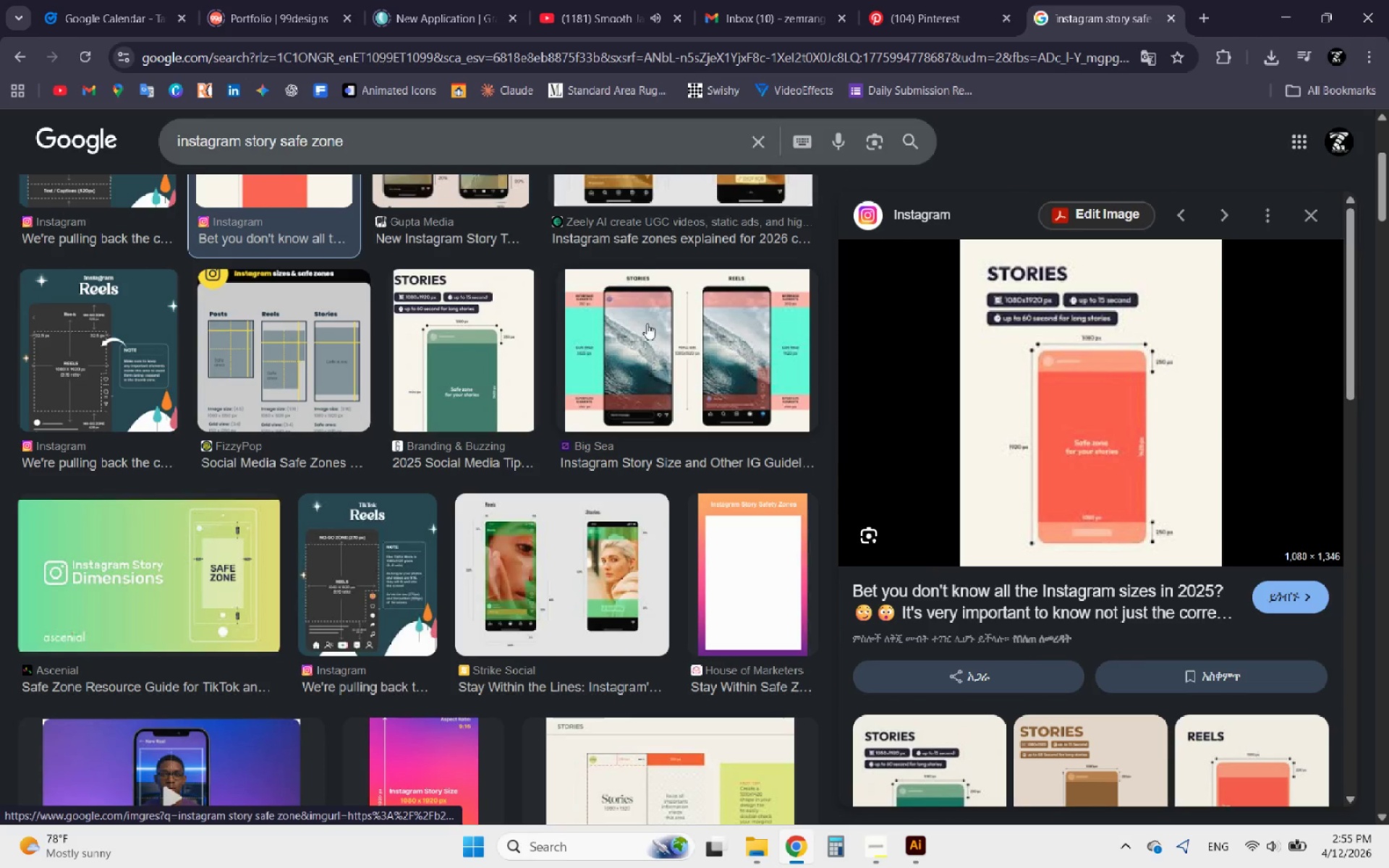 
left_click([683, 323])
 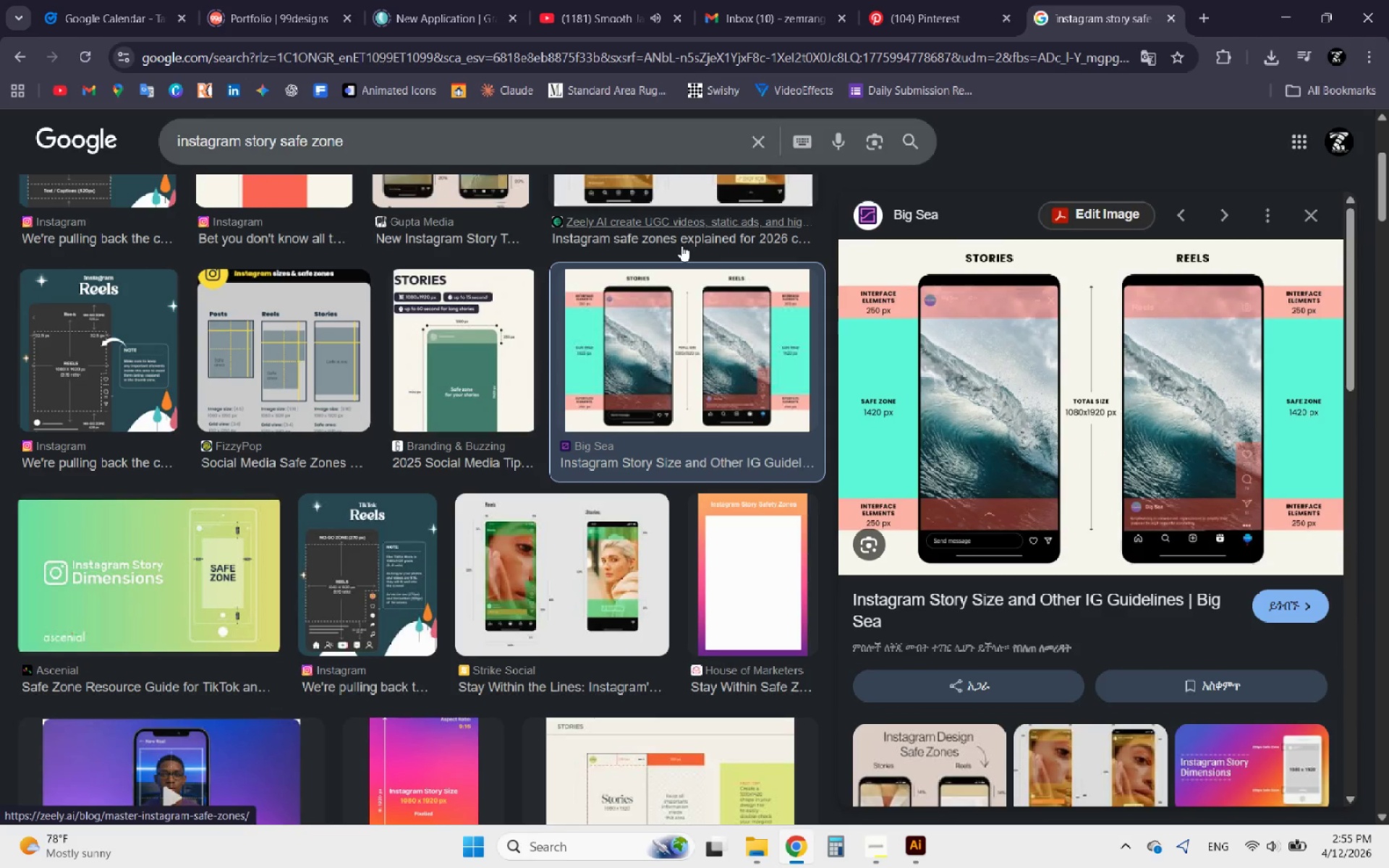 
wait(8.77)
 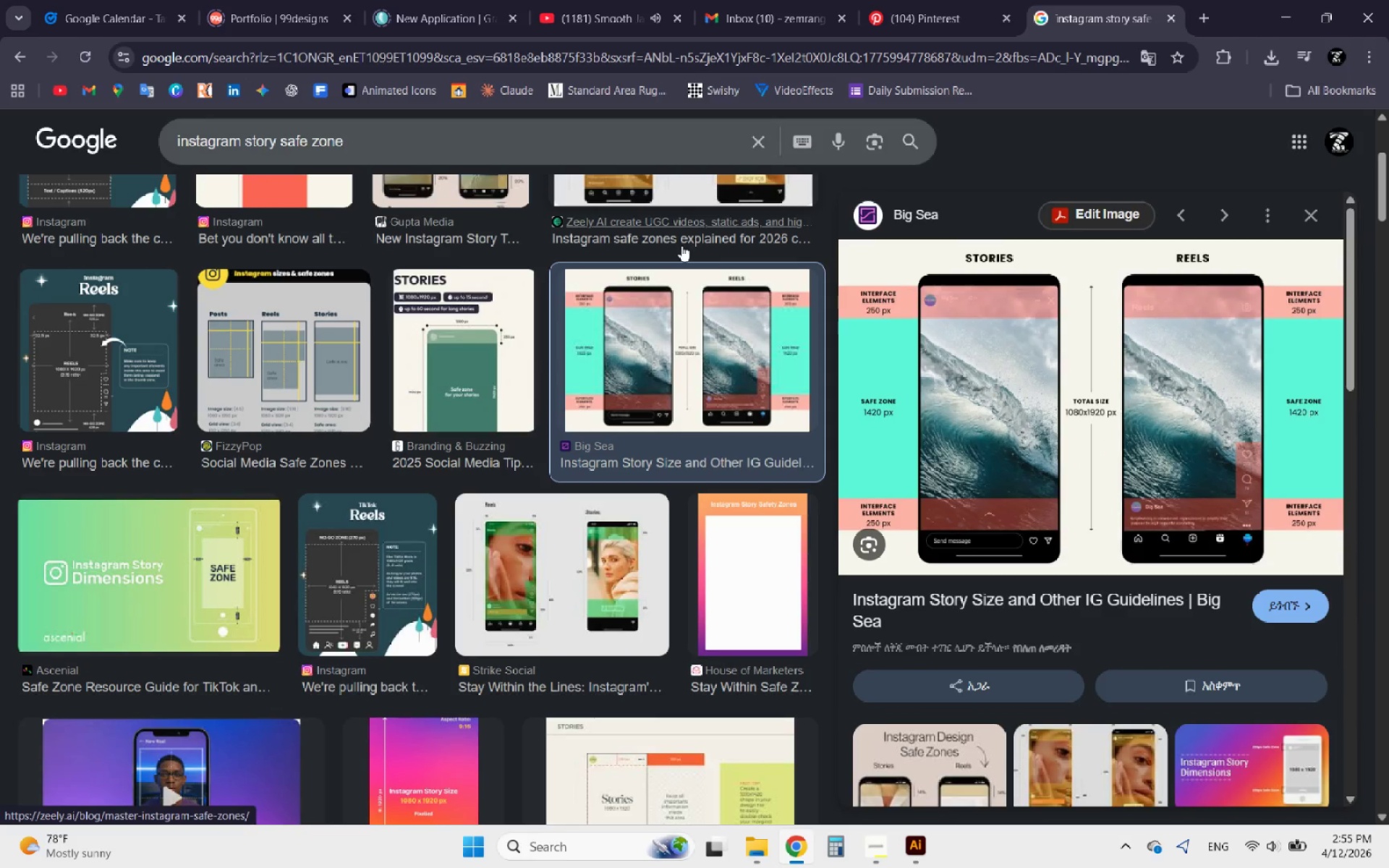 
left_click([1176, 15])
 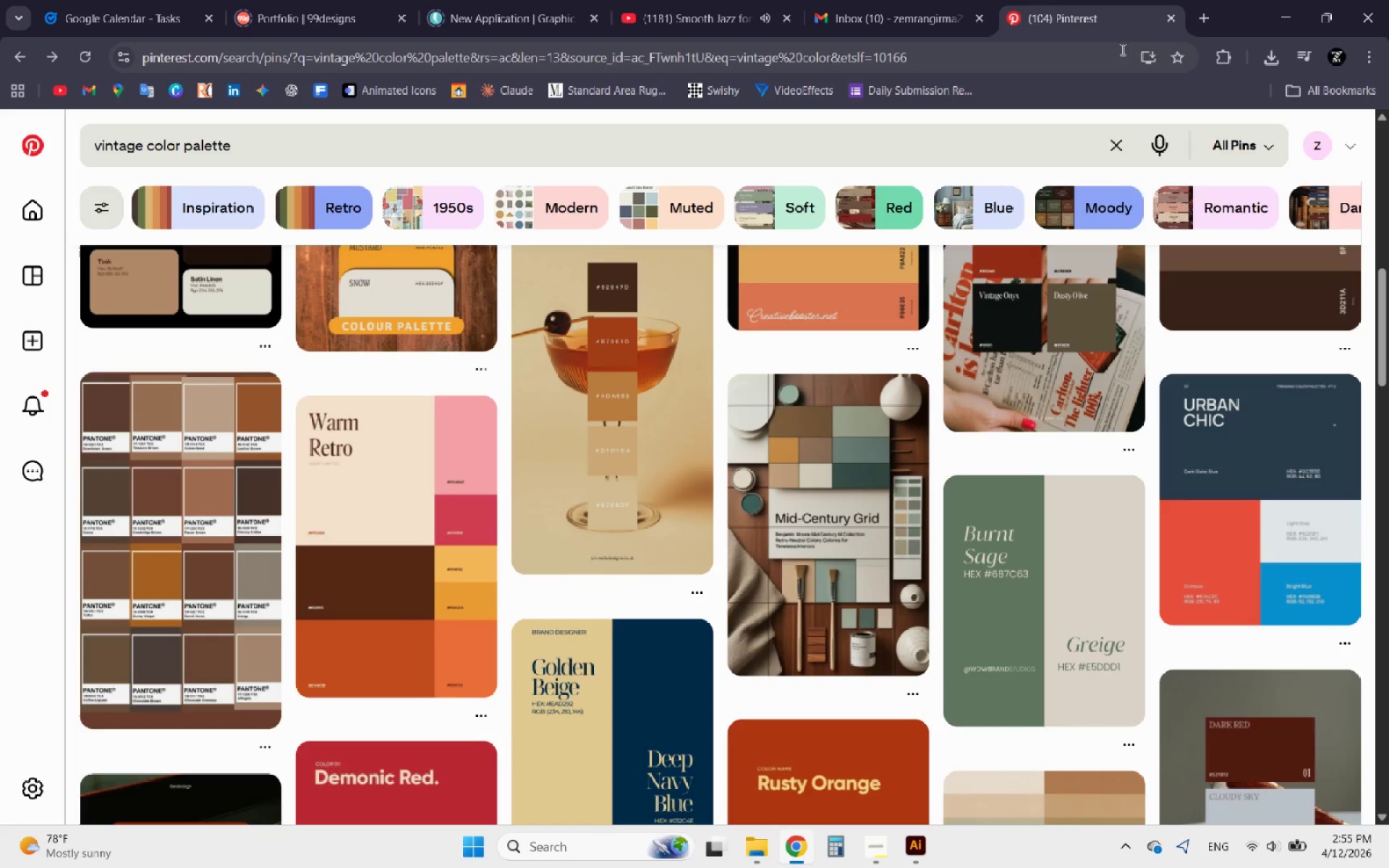 
mouse_move([1190, 25])
 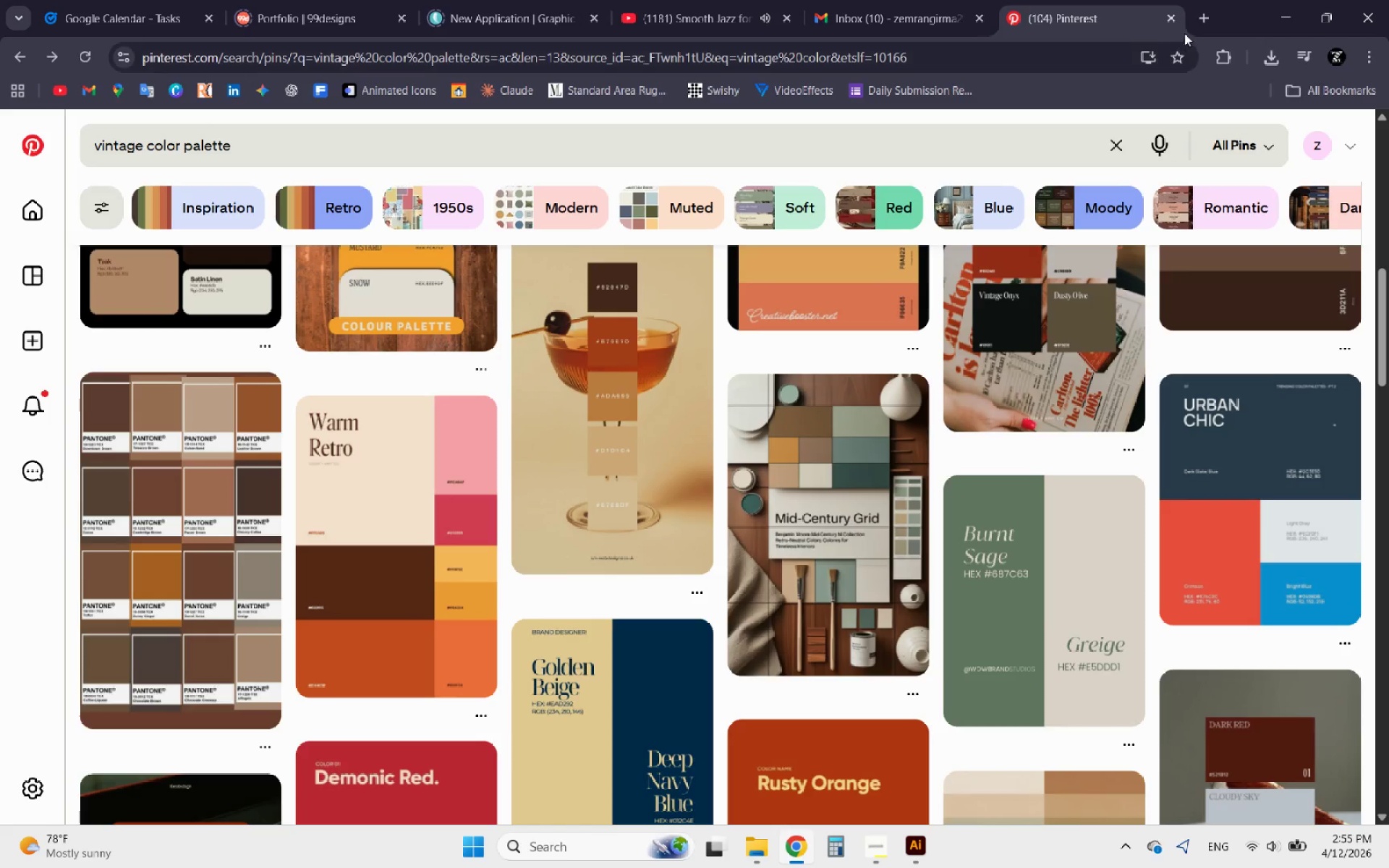 
left_click([1201, 26])
 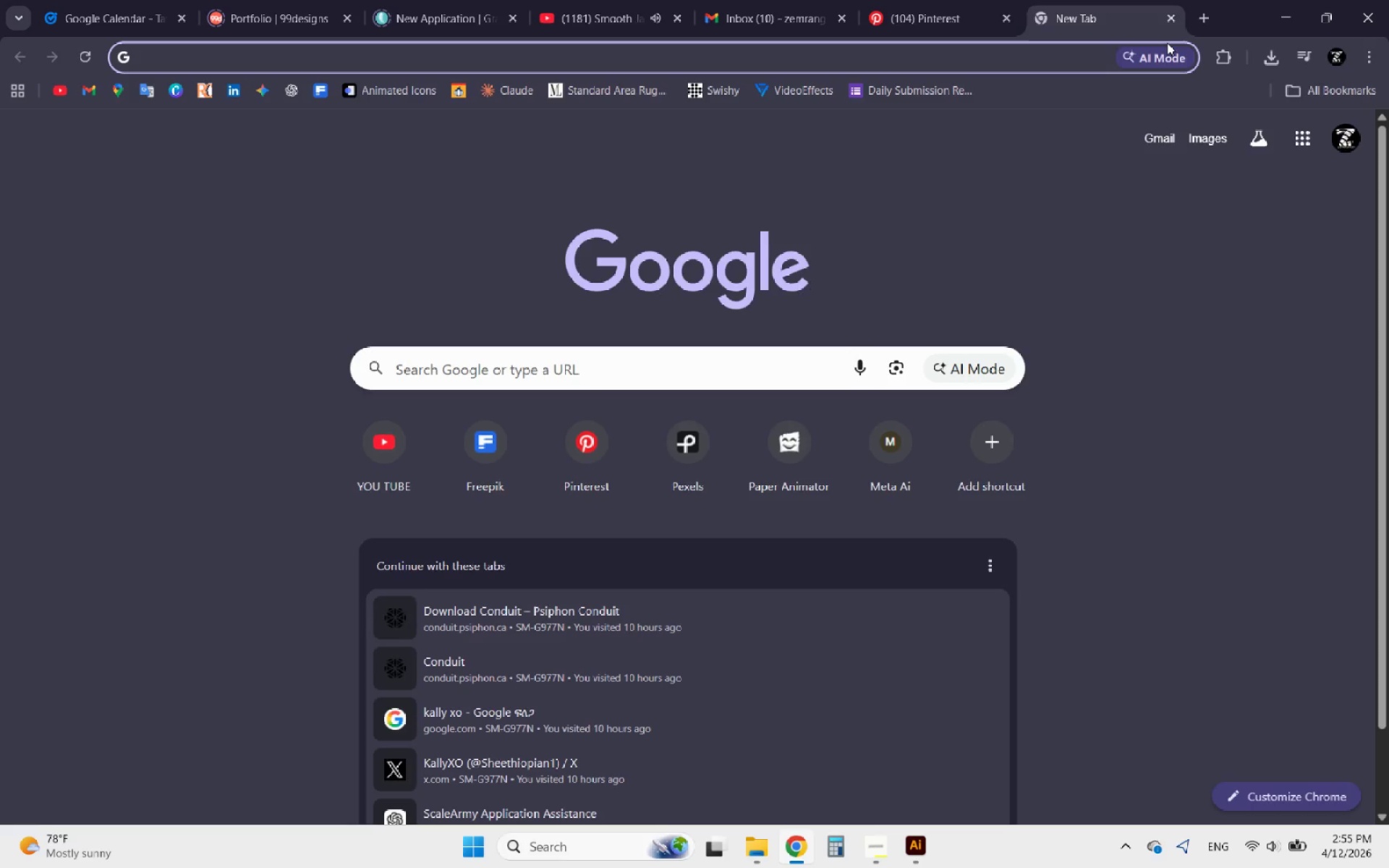 
hold_key(key=S, duration=6.78)
 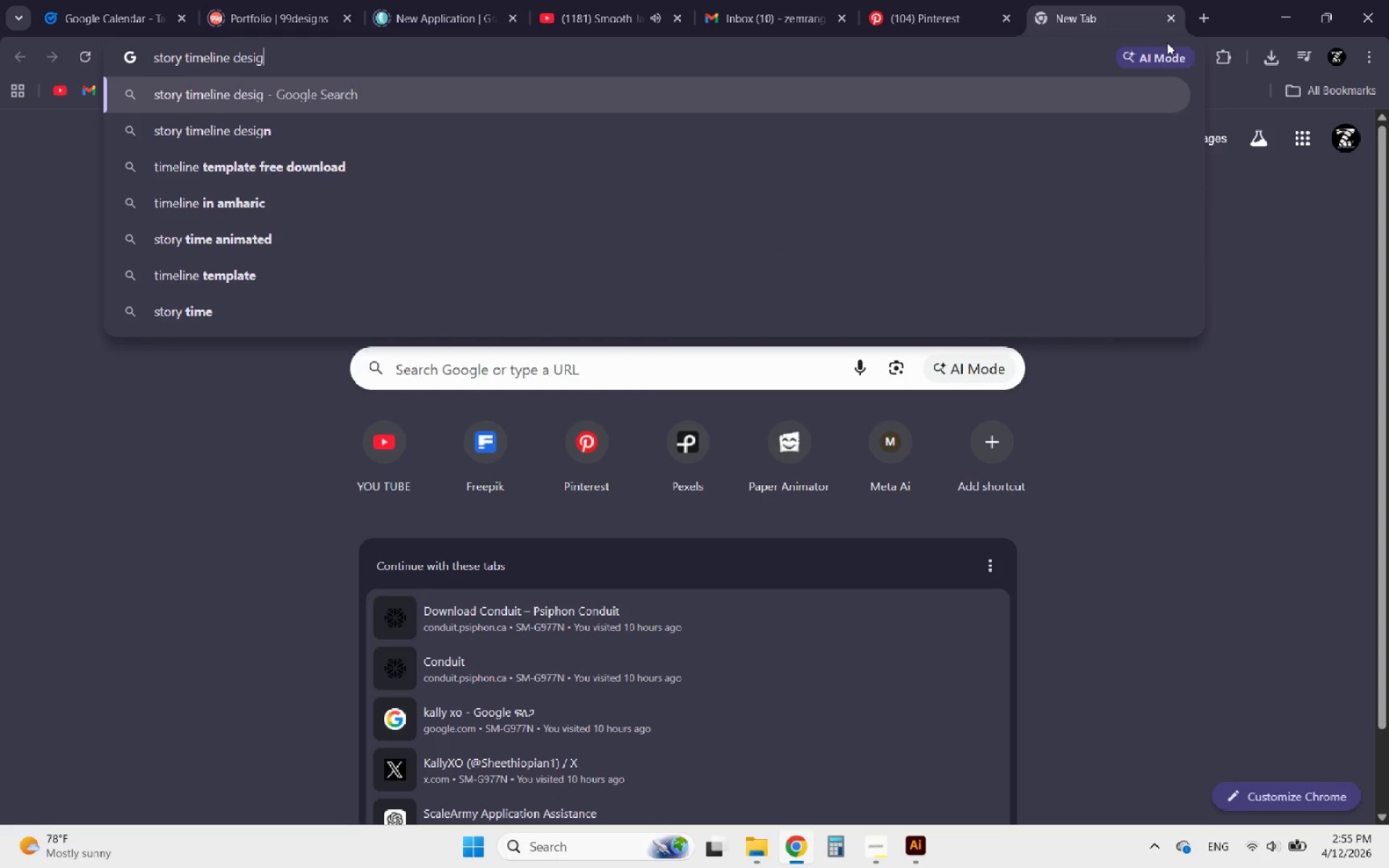 
type(tory timeline deign)
 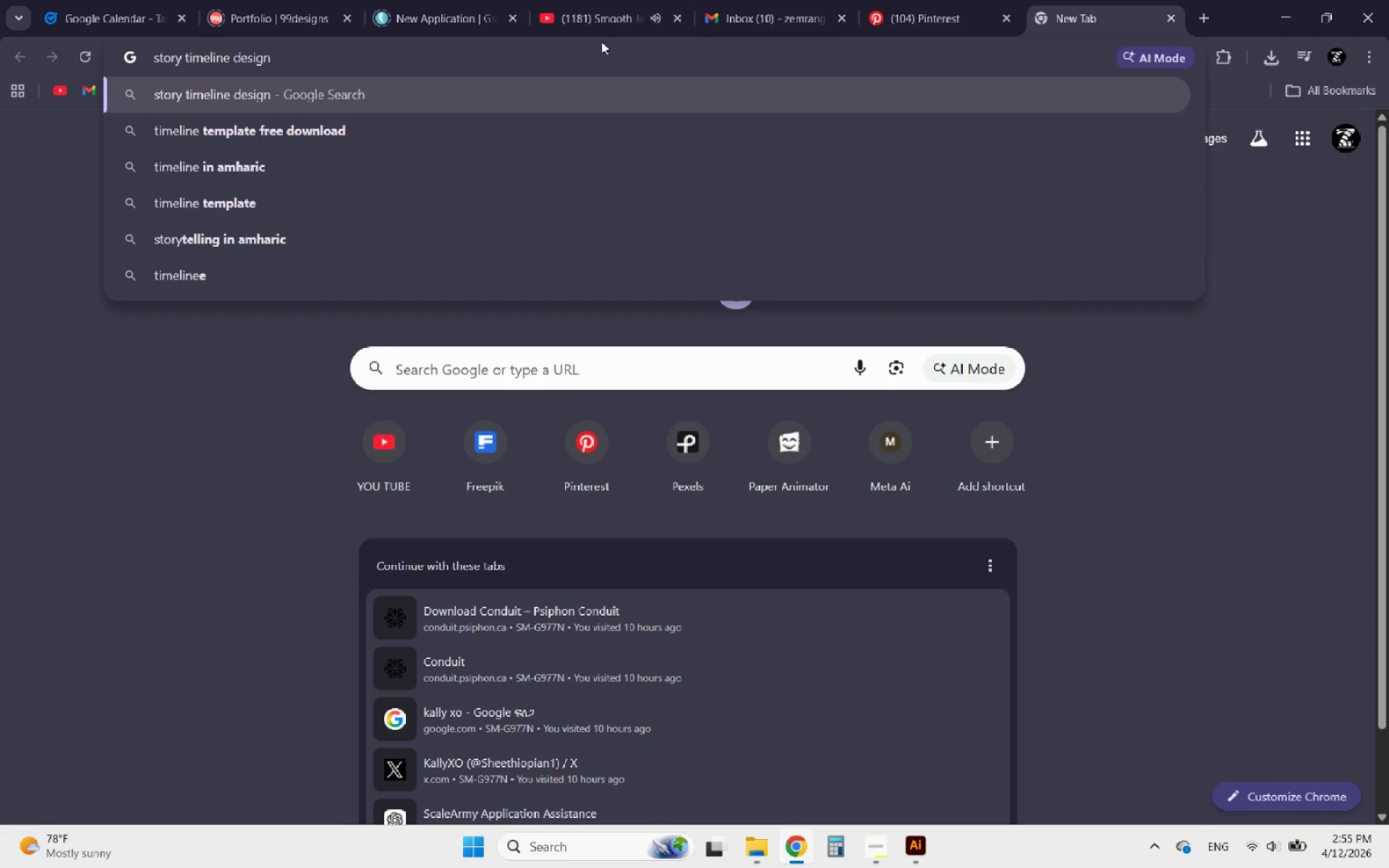 
left_click_drag(start_coordinate=[294, 56], to_coordinate=[127, 38])
 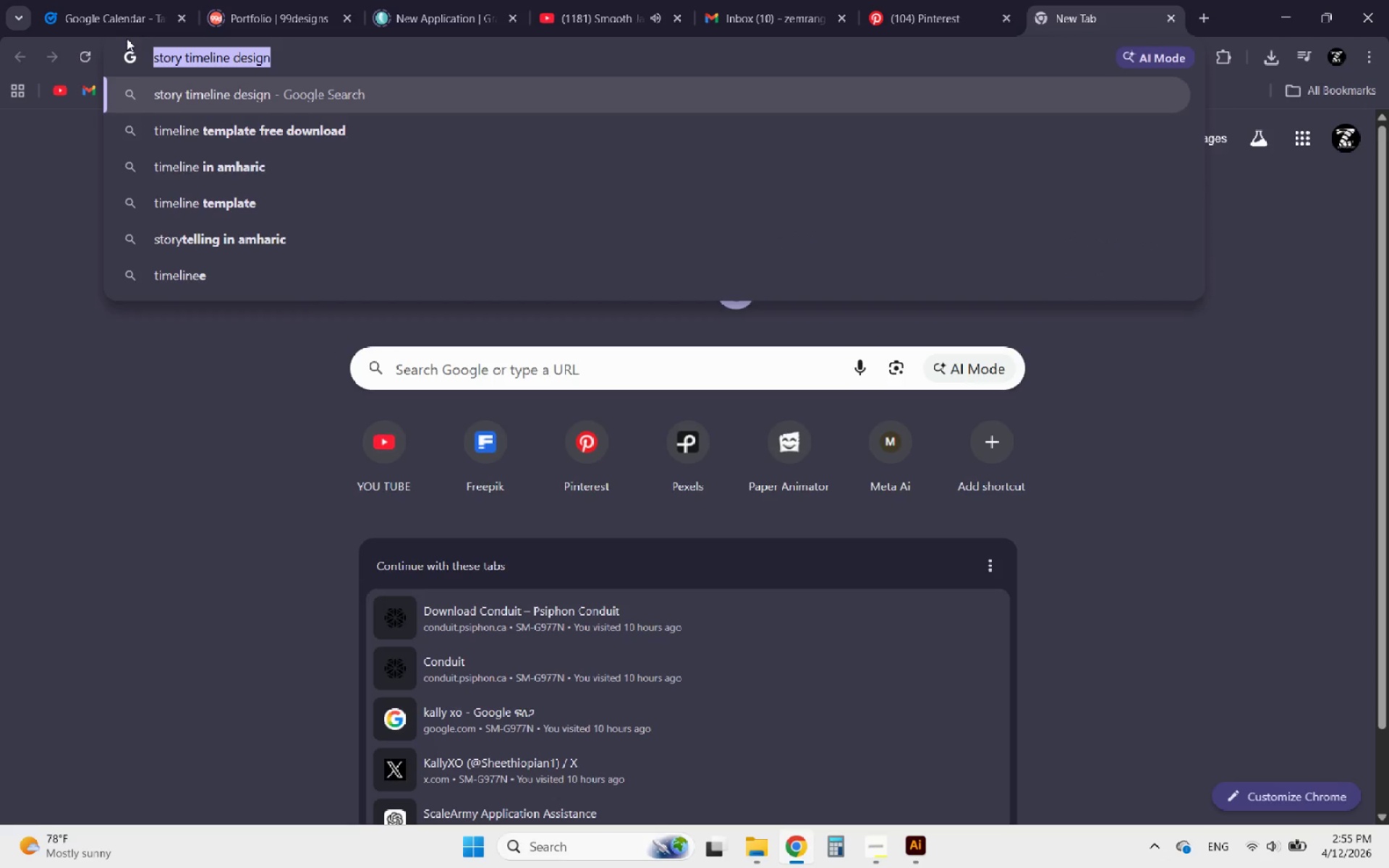 
key(Control+X)
 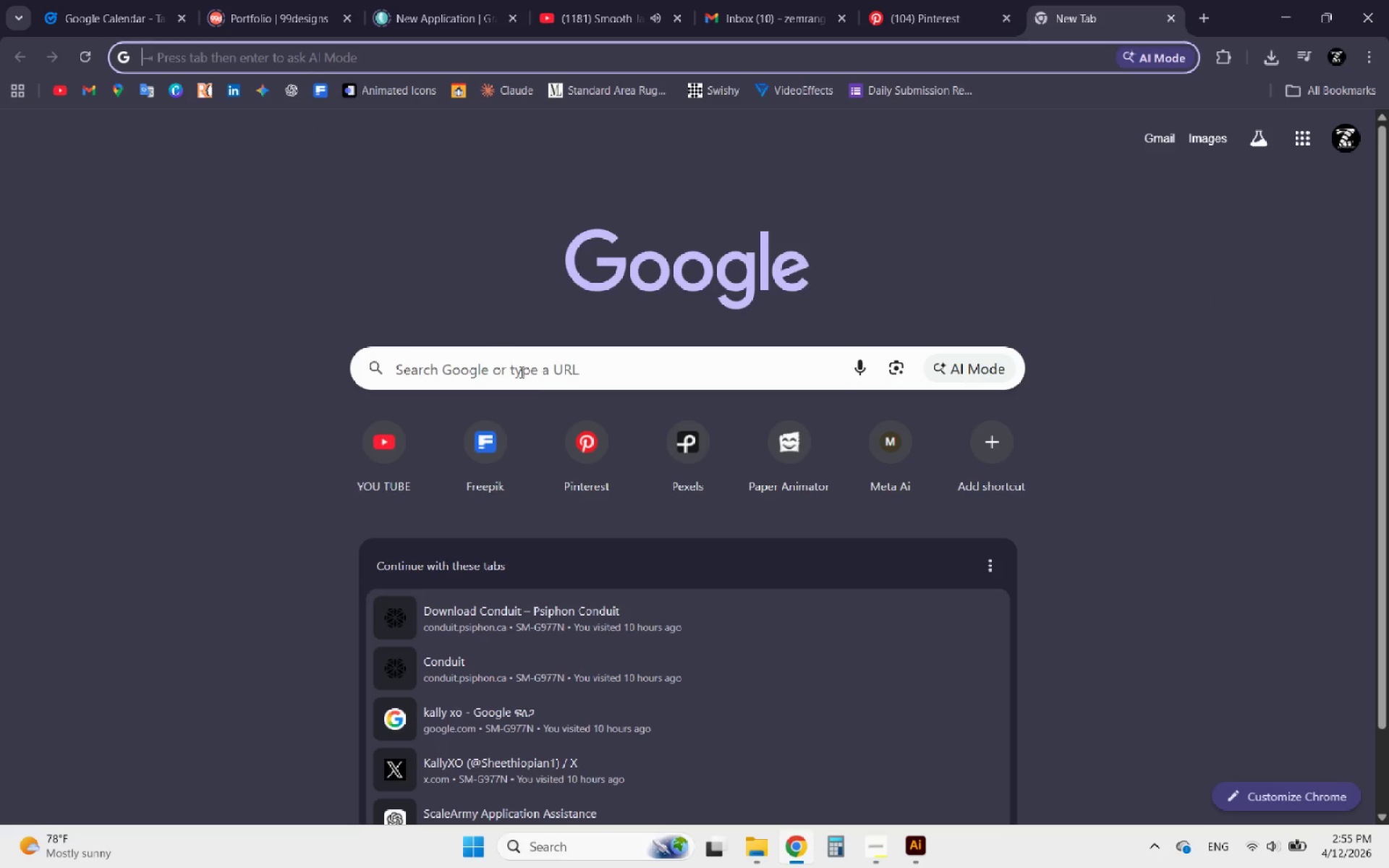 
left_click([592, 420])
 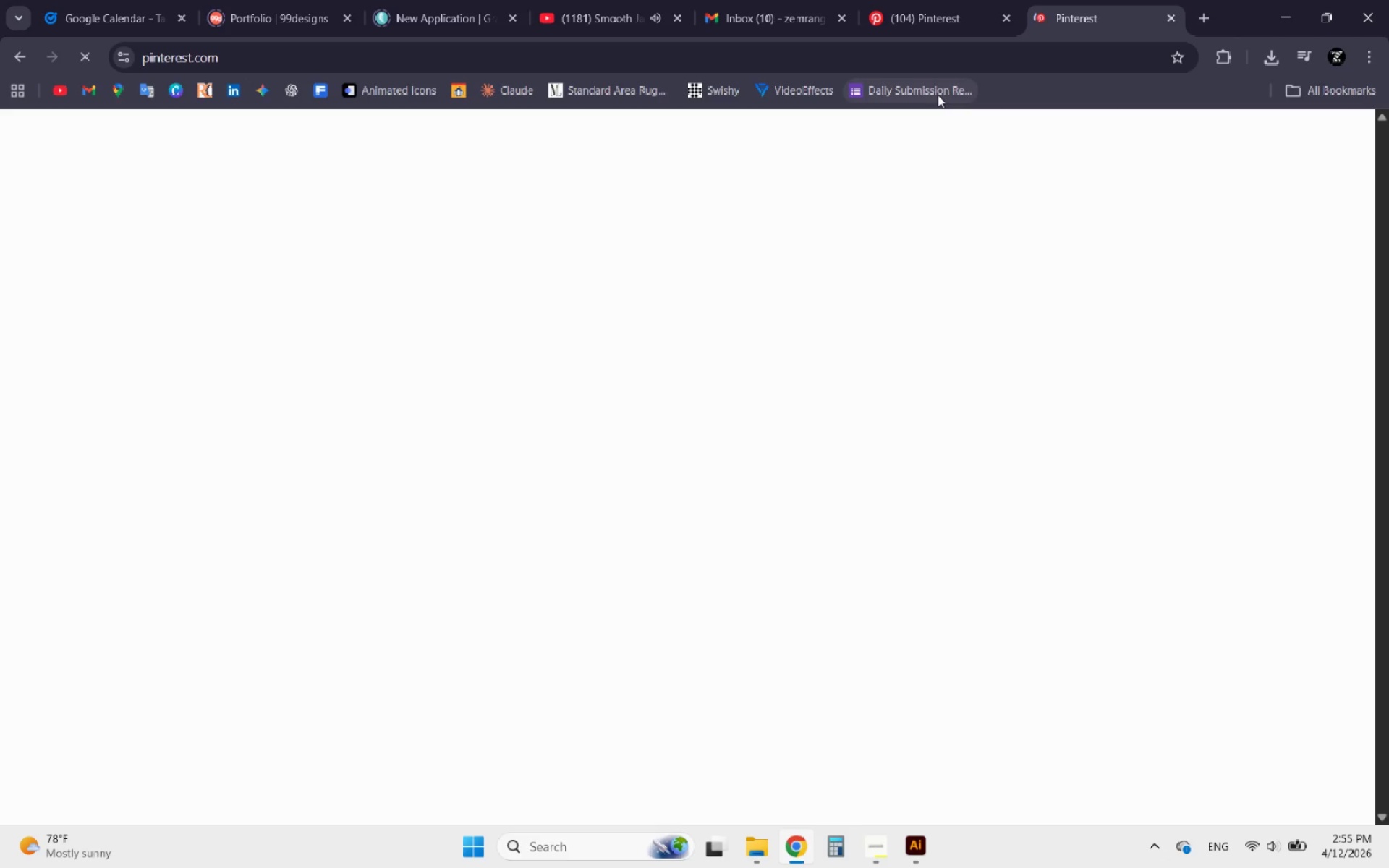 
left_click([933, 27])
 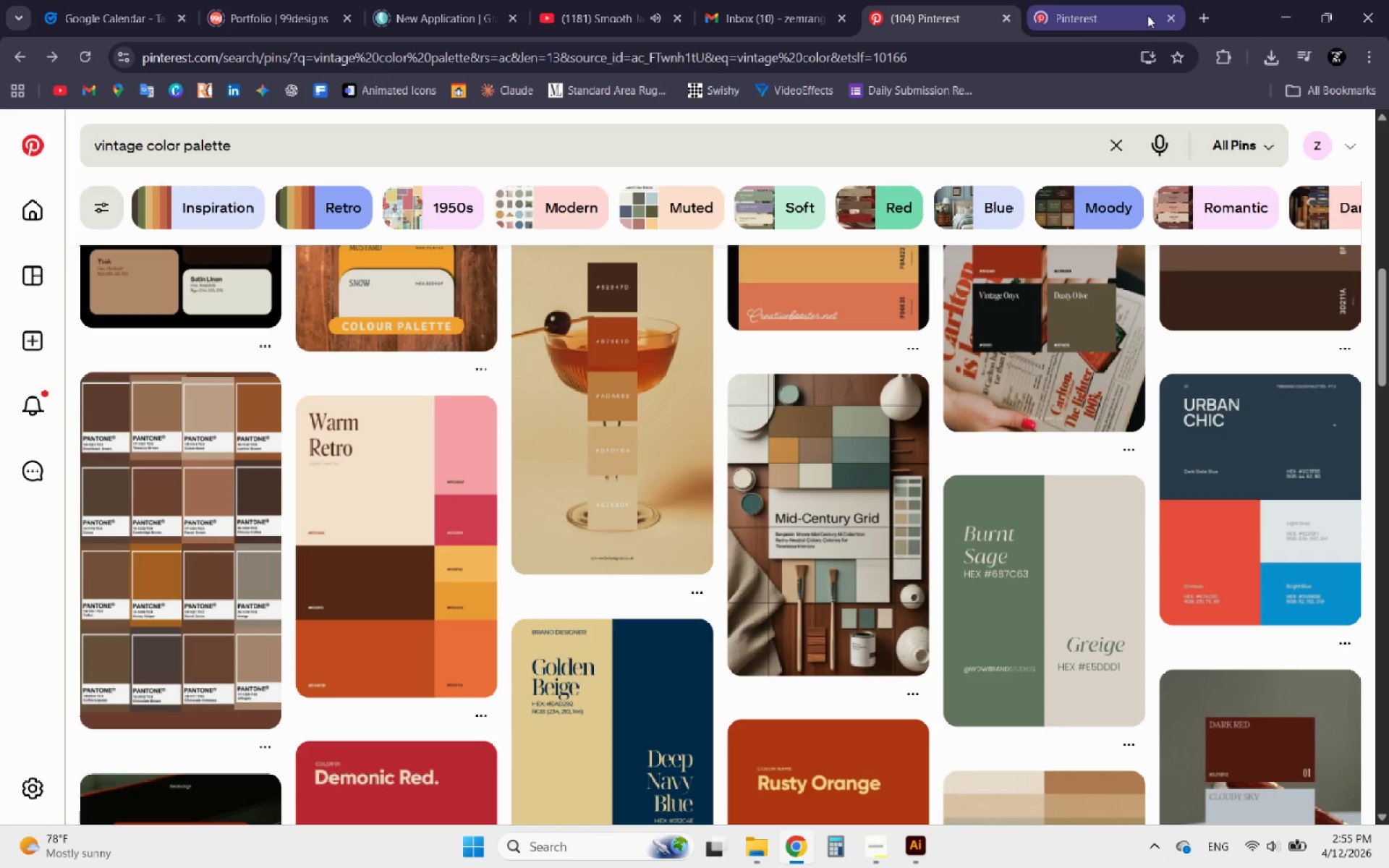 
left_click([1167, 13])
 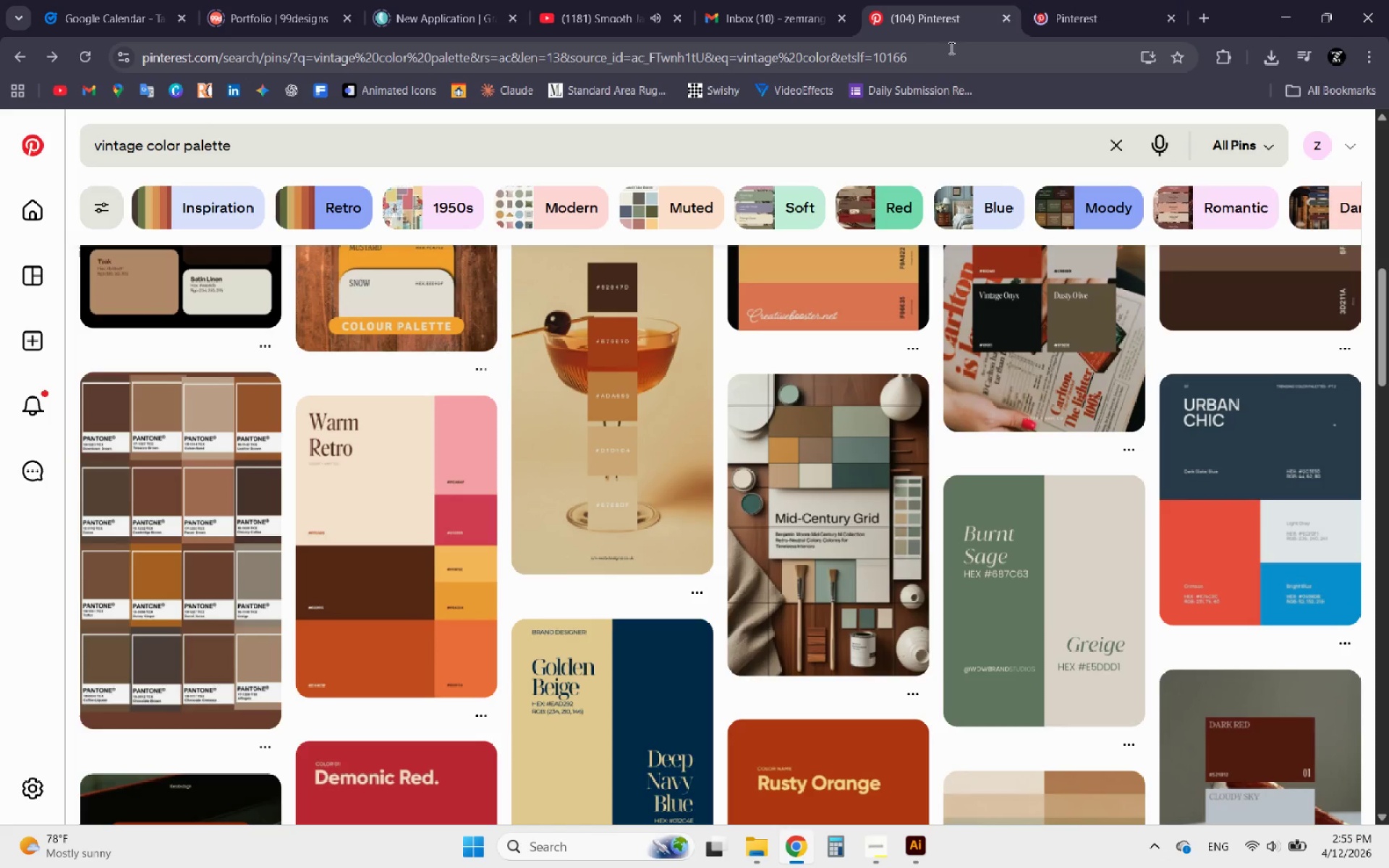 
left_click([936, 51])
 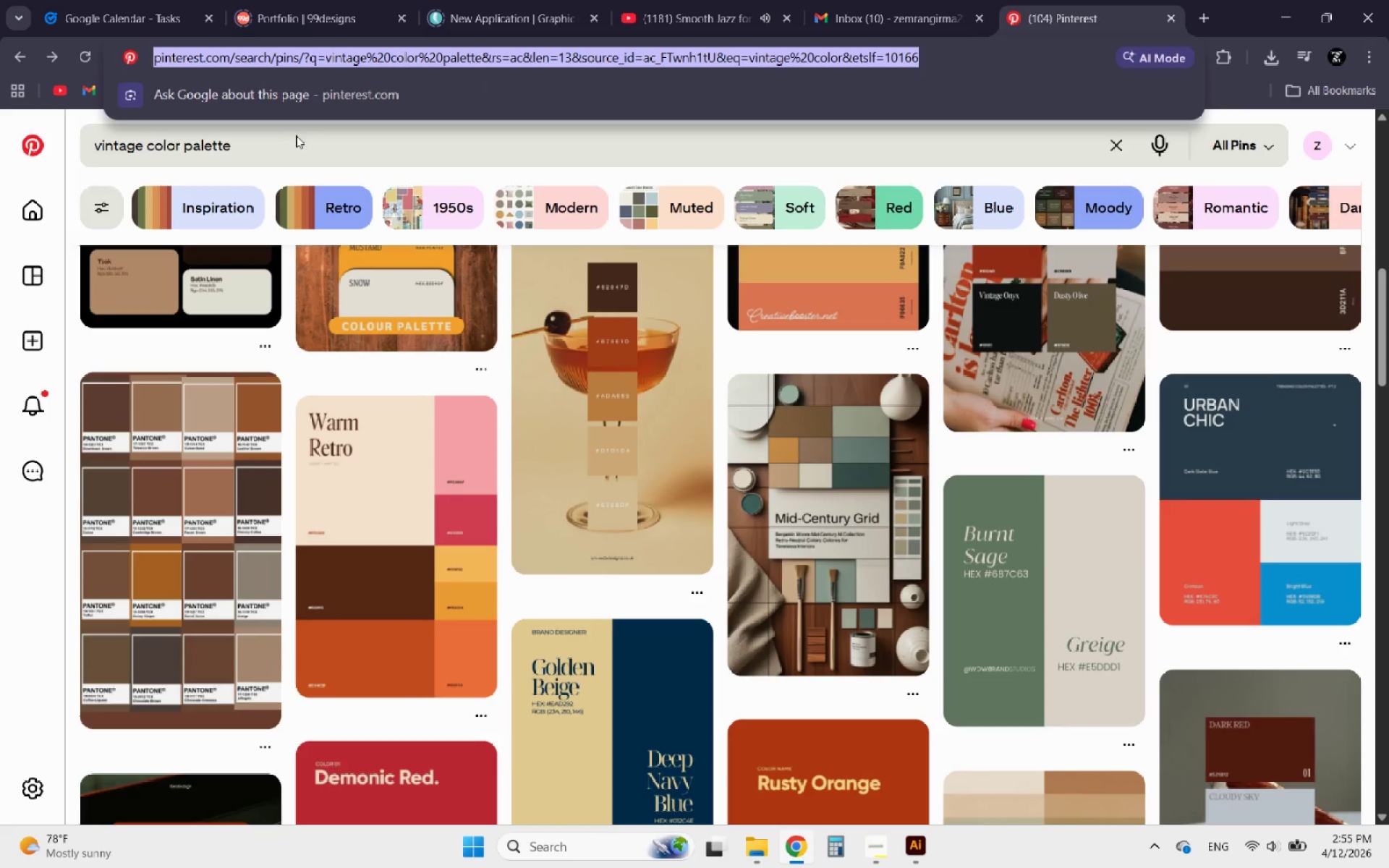 
double_click([286, 150])
 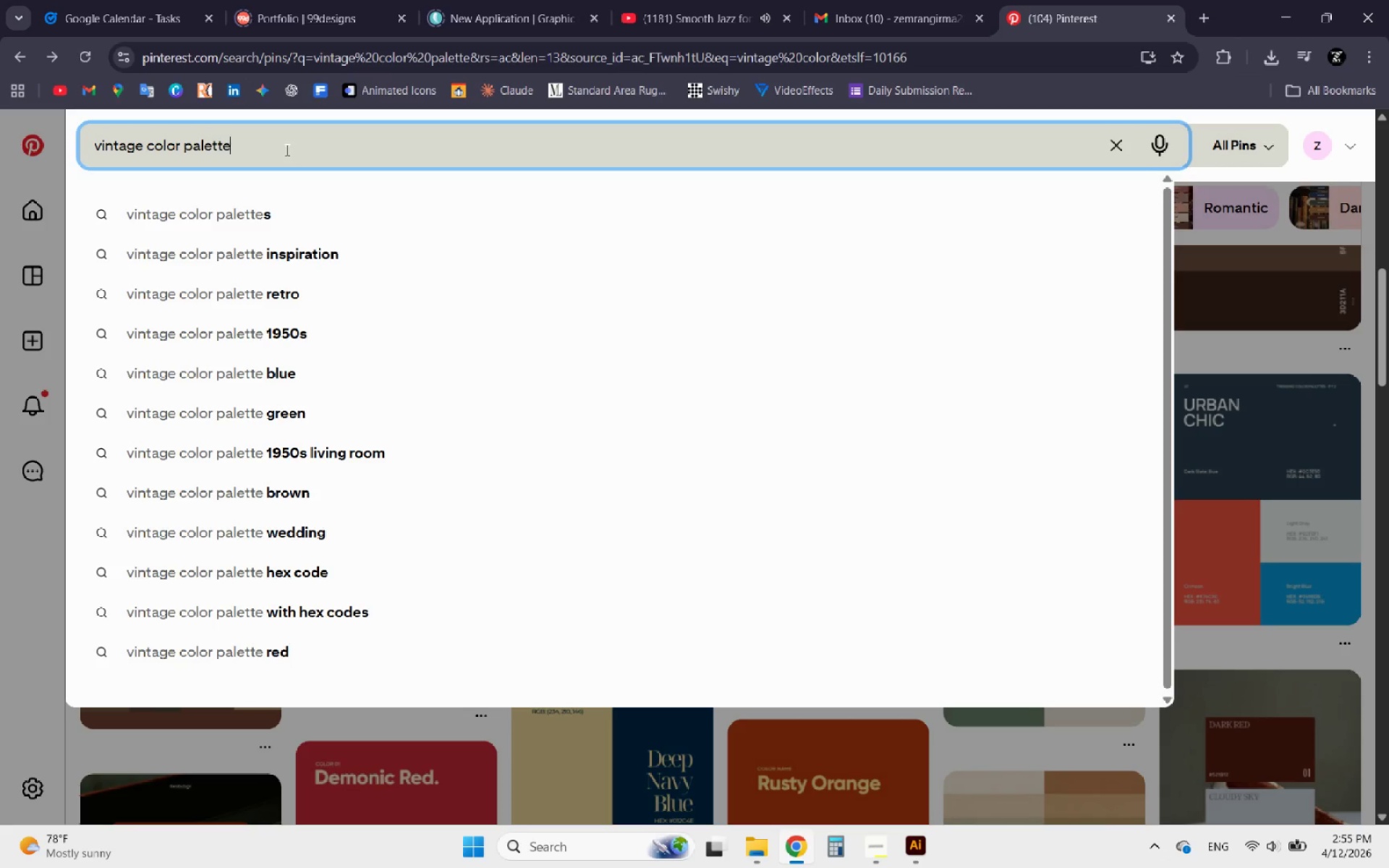 
left_click_drag(start_coordinate=[286, 150], to_coordinate=[107, 150])
 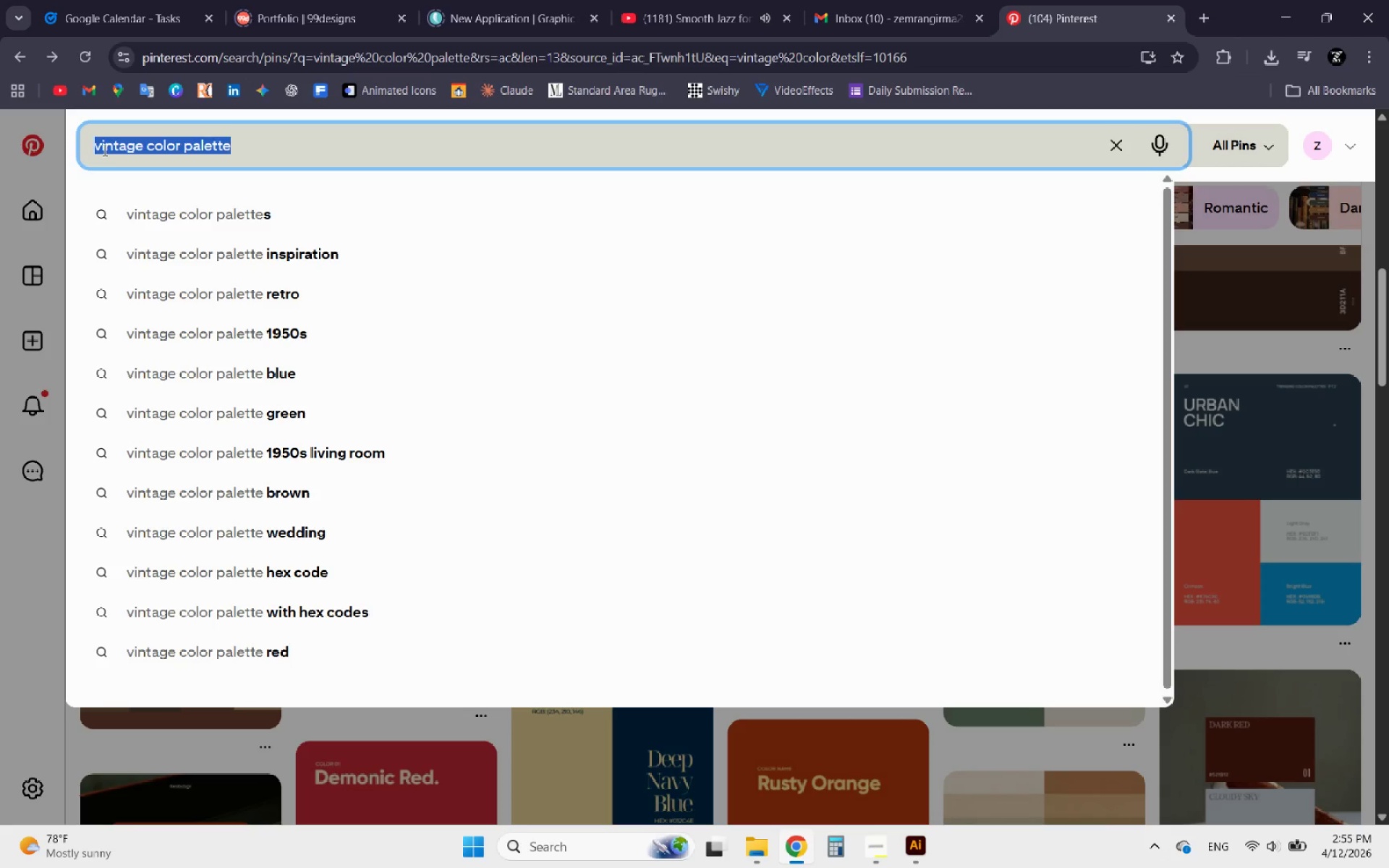 
key(Control+V)
 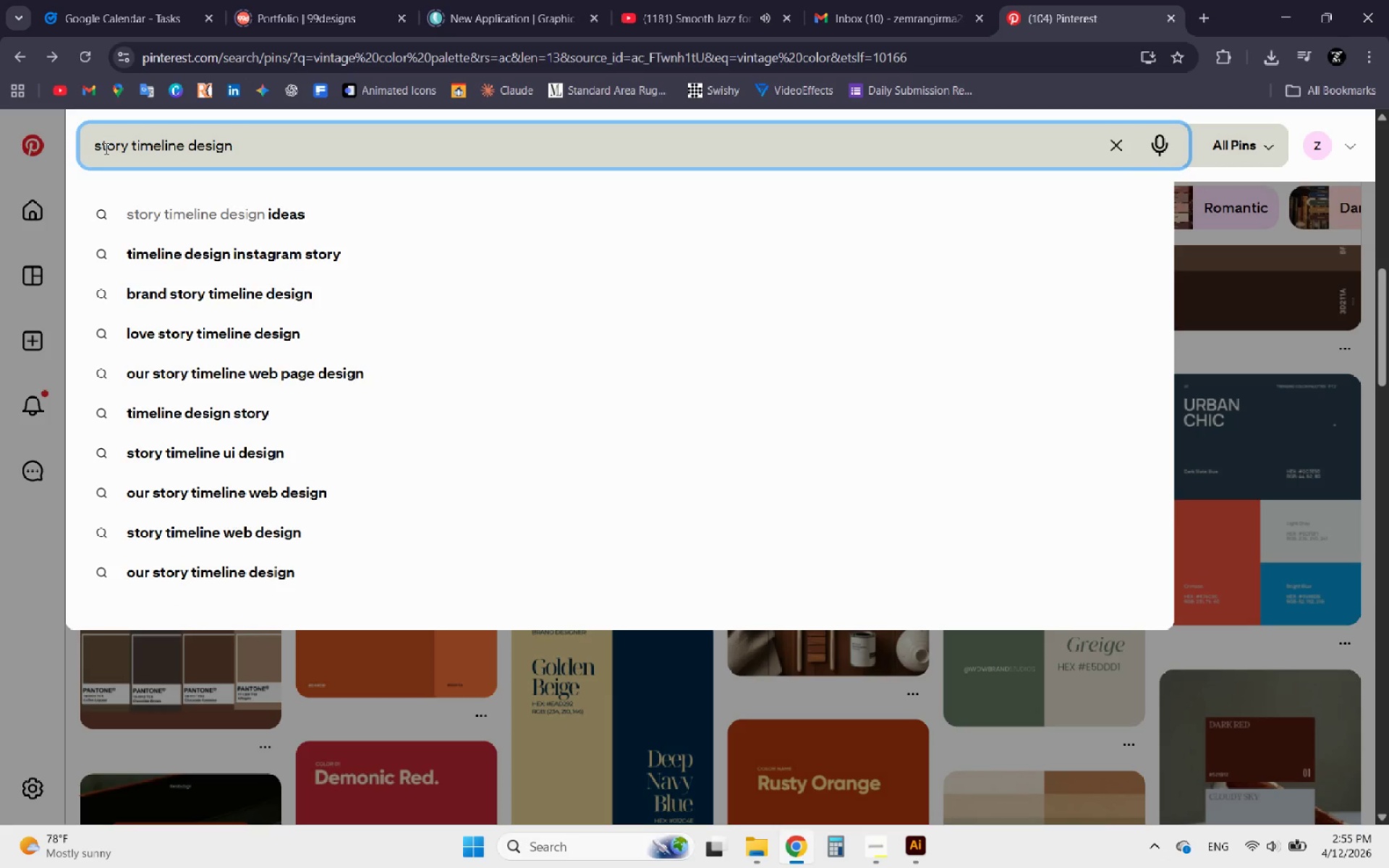 
key(Enter)
 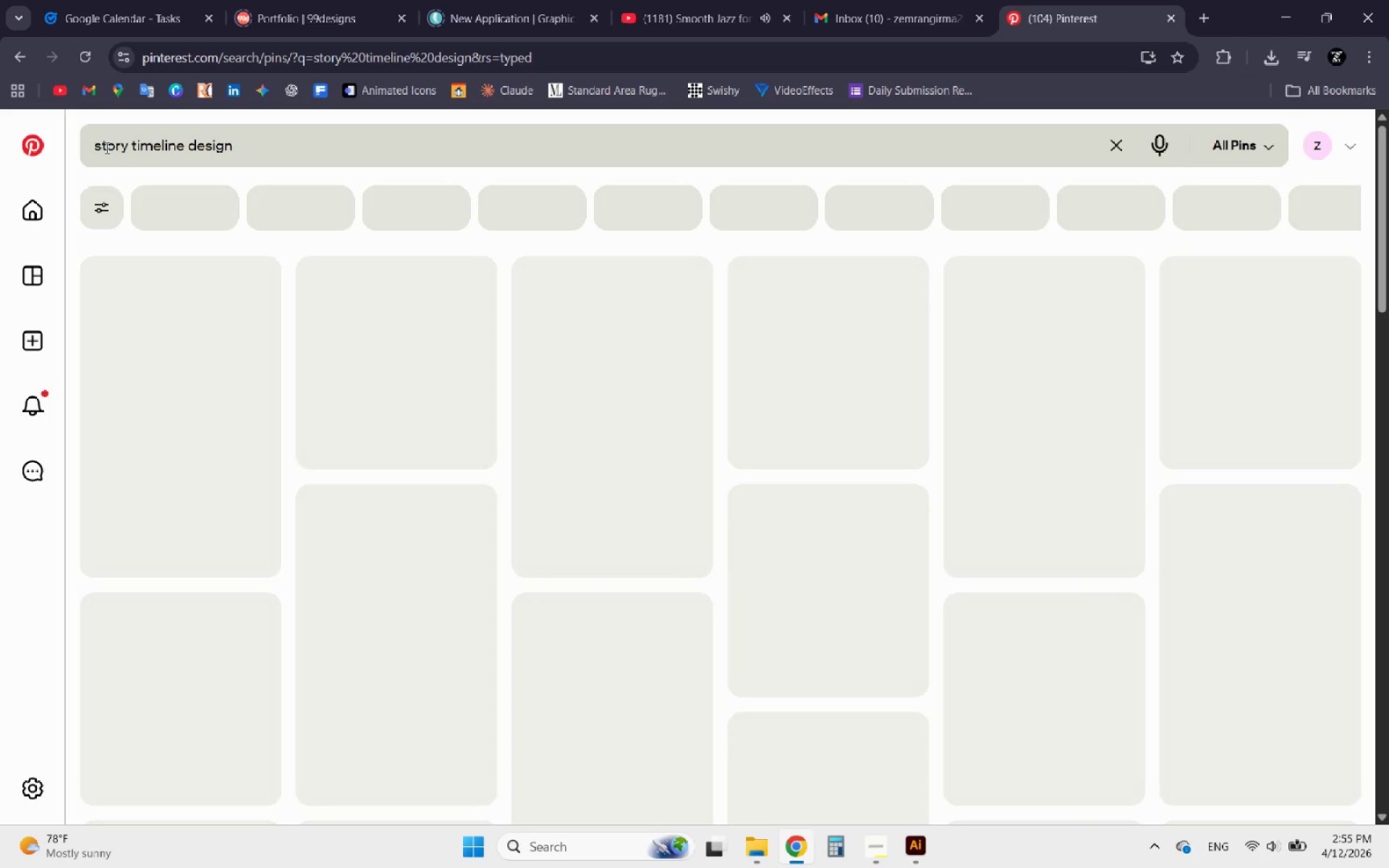 
mouse_move([445, 303])
 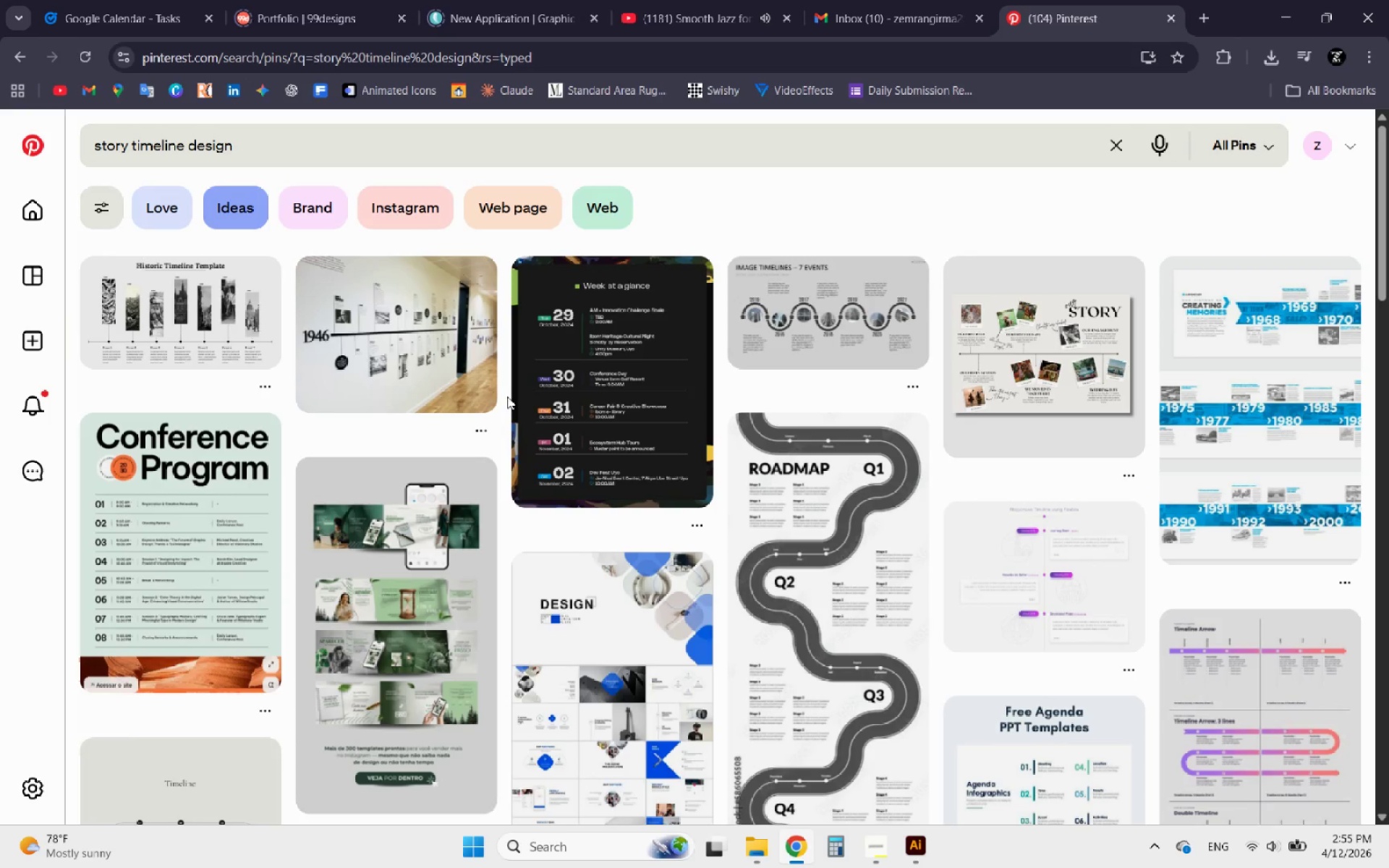 
wait(6.83)
 